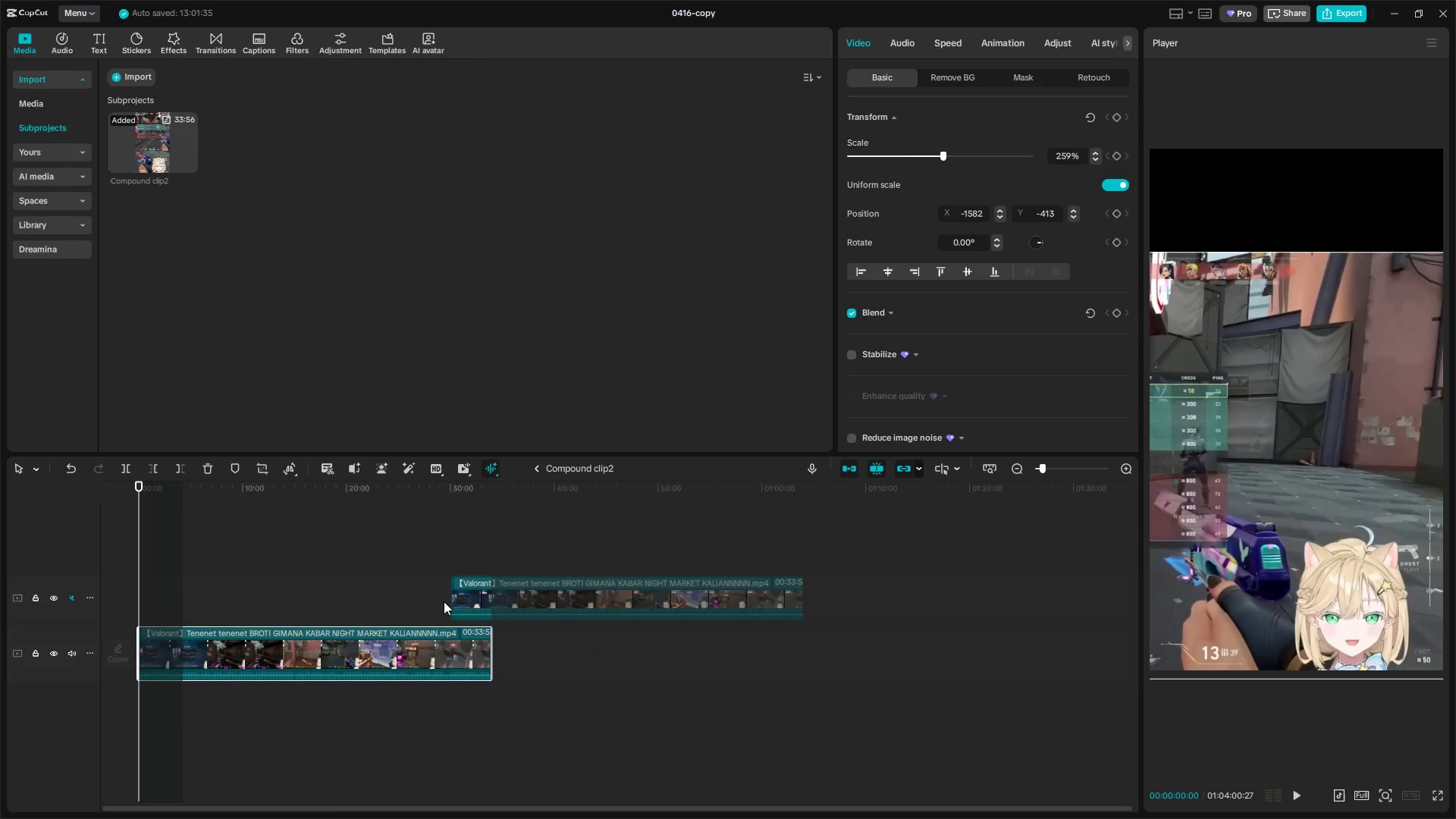 
left_click_drag(start_coordinate=[472, 599], to_coordinate=[152, 603])
 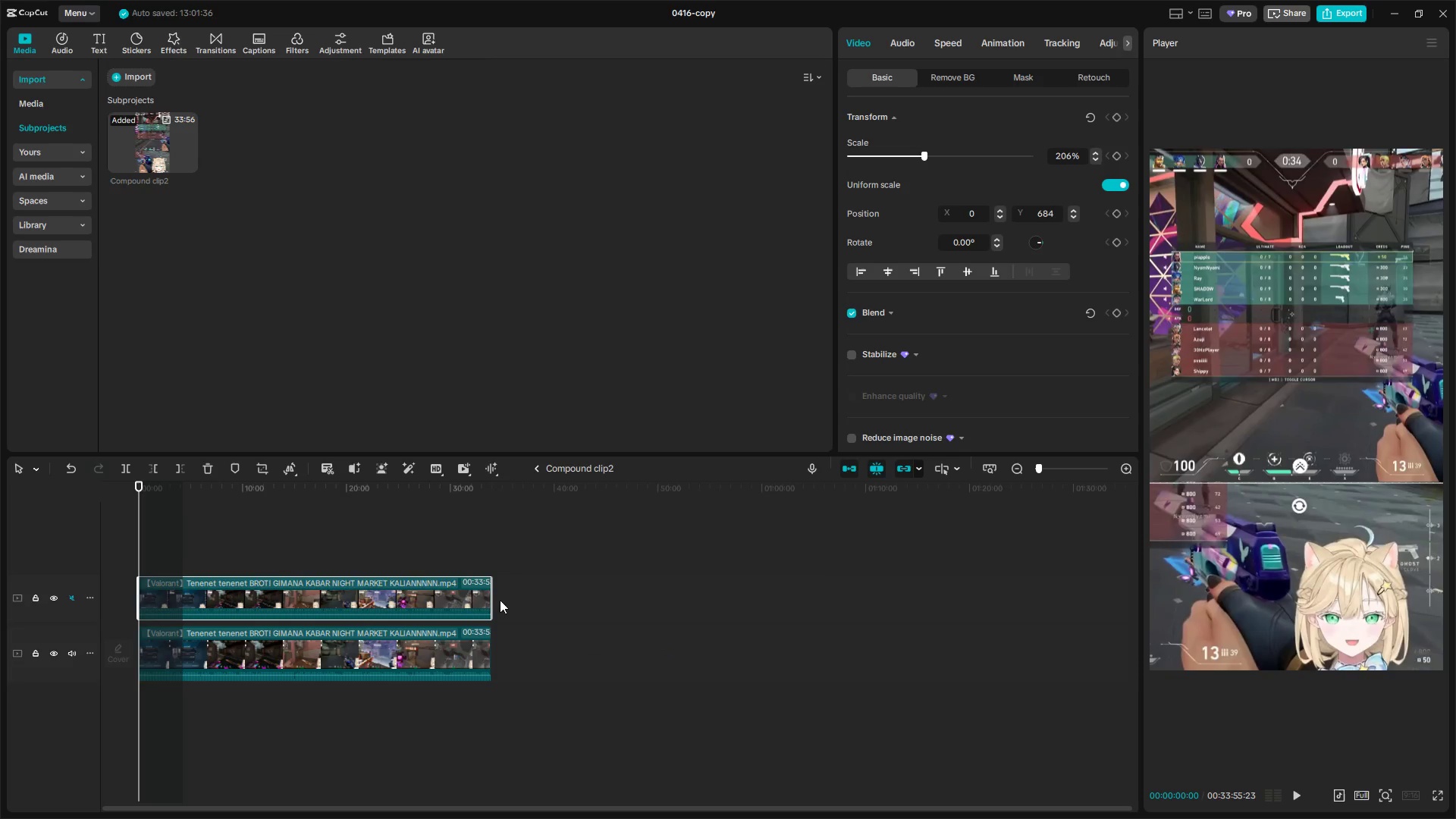 
left_click_drag(start_coordinate=[494, 600], to_coordinate=[1181, 613])
 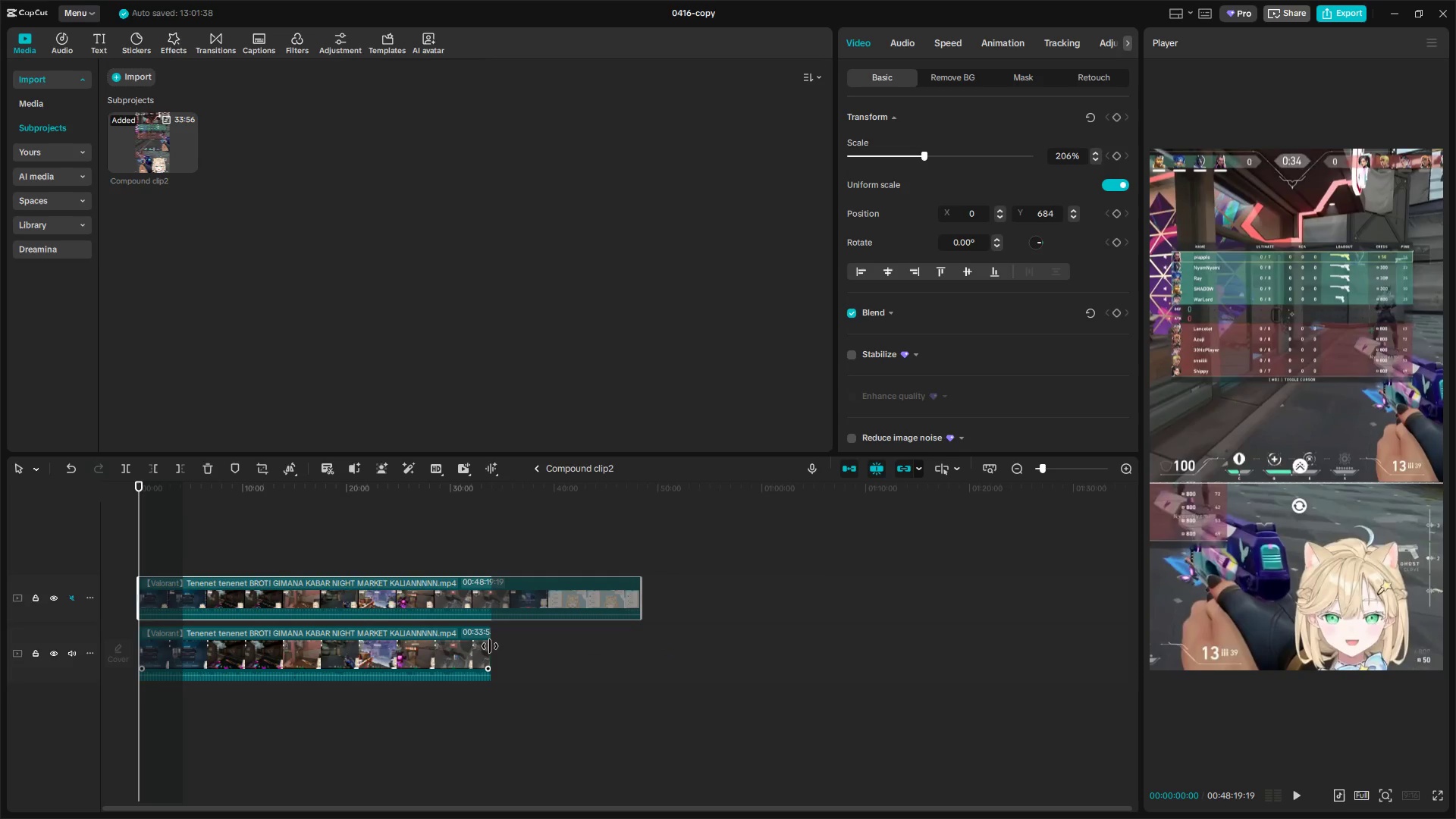 
key(Control+Z)
 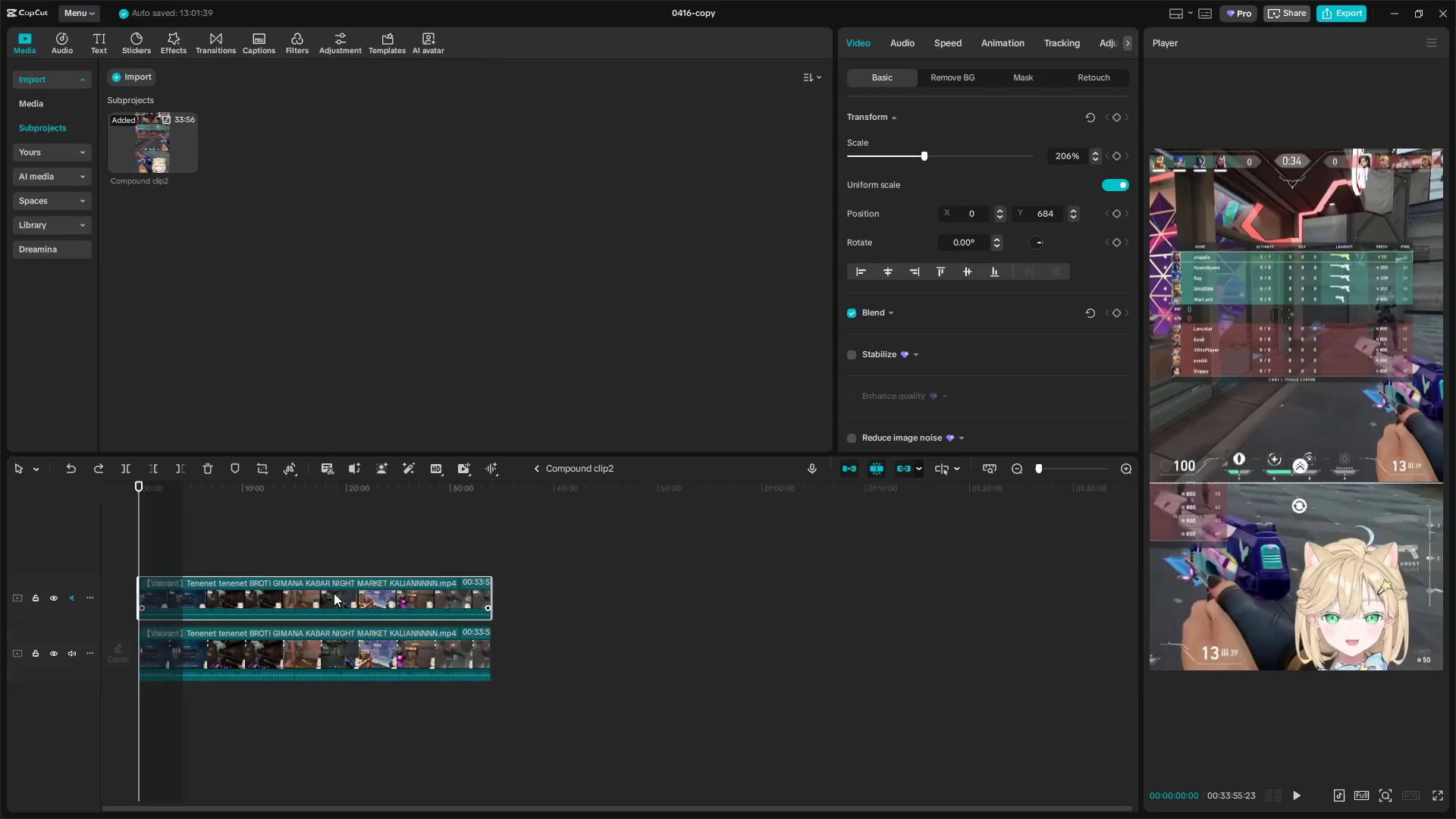 
left_click_drag(start_coordinate=[336, 593], to_coordinate=[802, 579])
 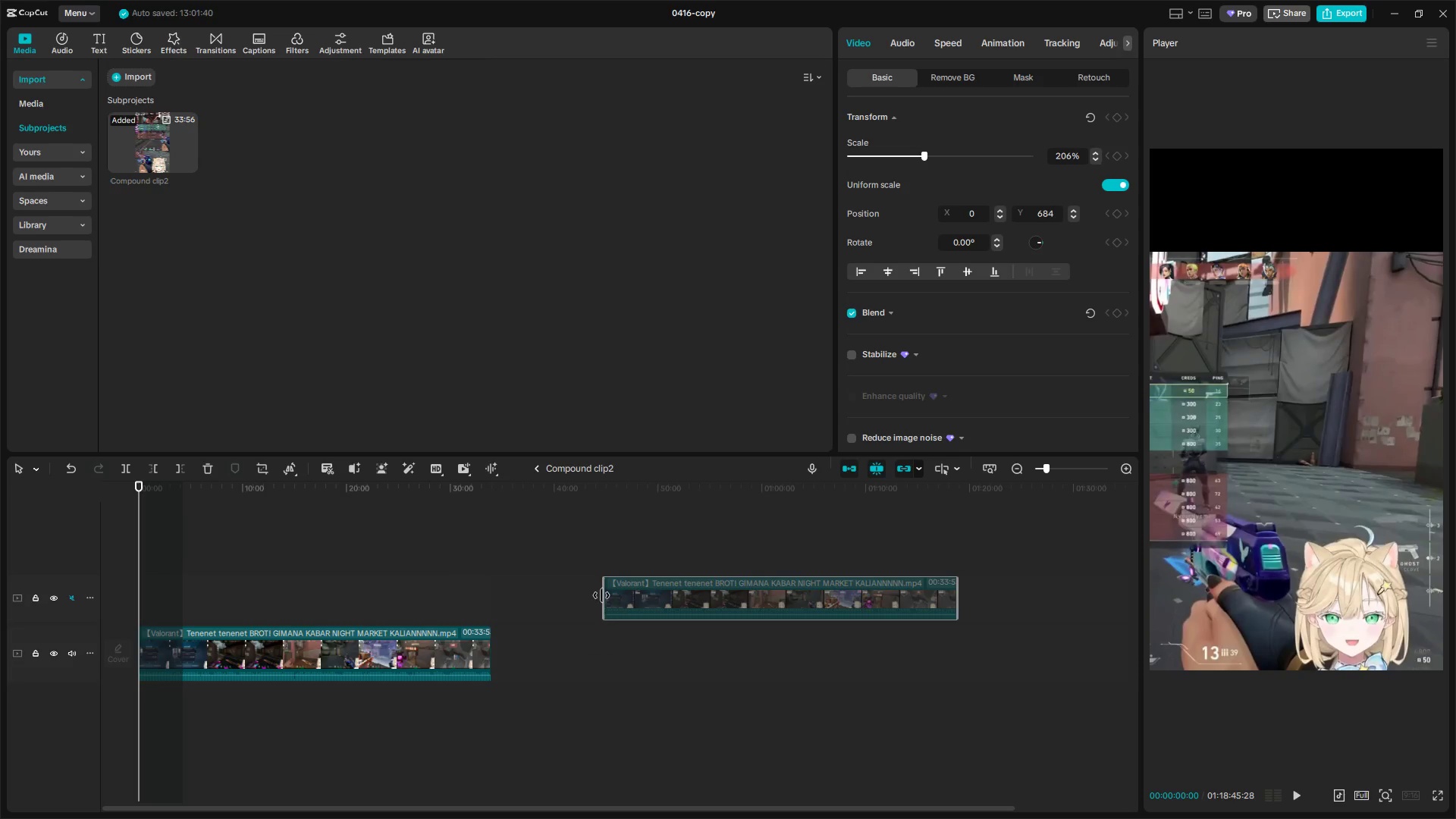 
left_click_drag(start_coordinate=[601, 595], to_coordinate=[5, 605])
 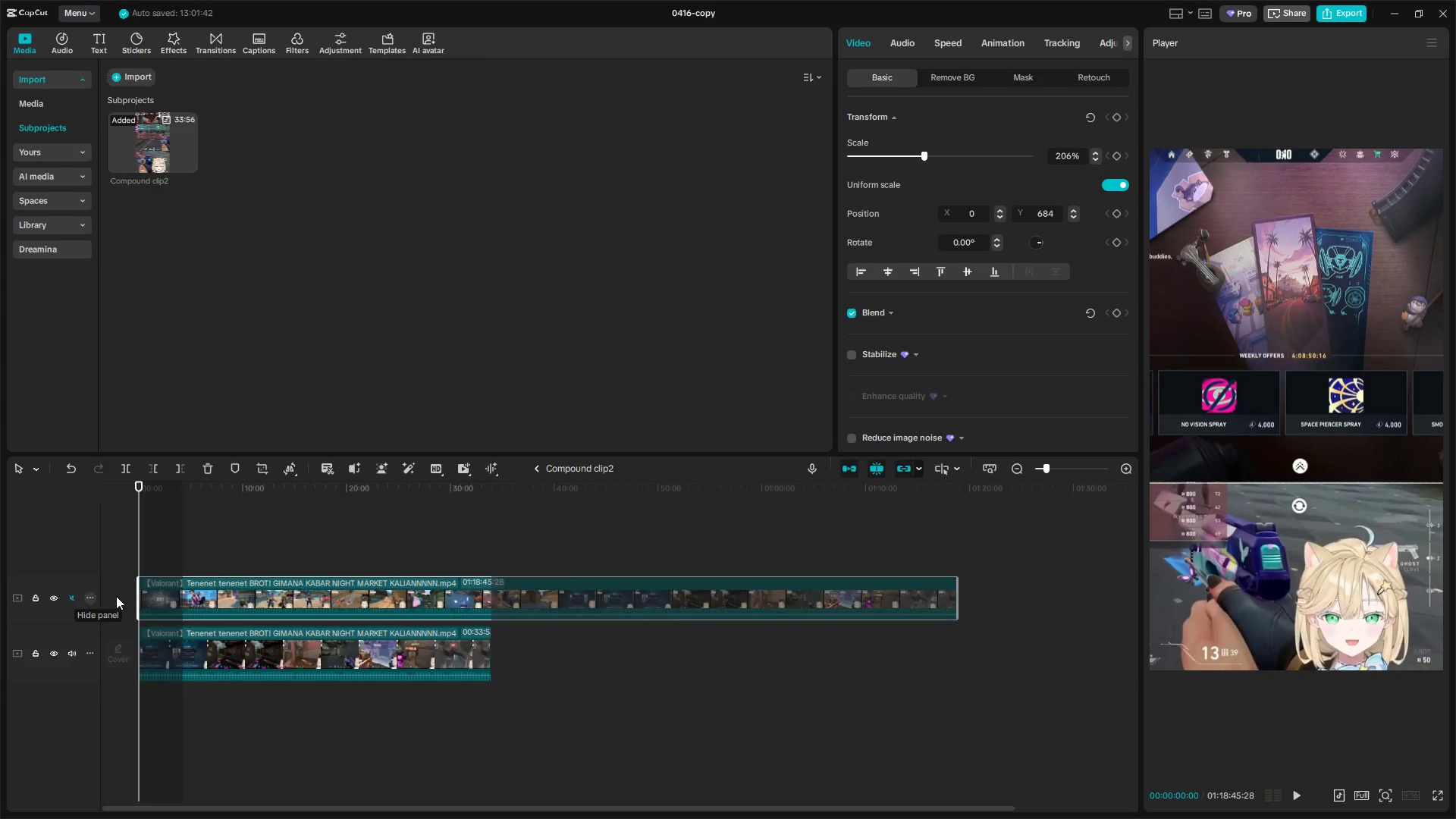 
left_click([207, 557])
 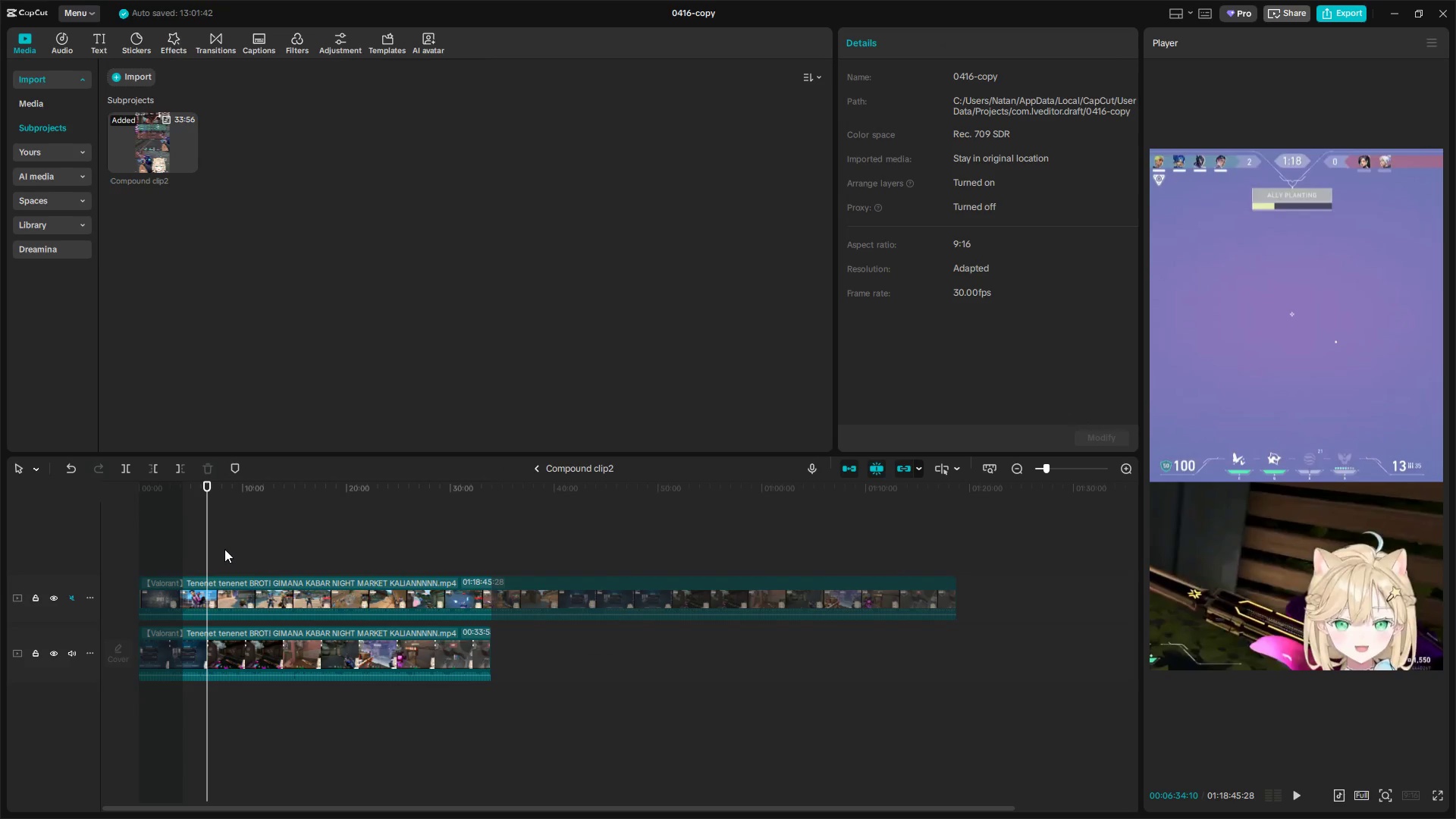 
left_click_drag(start_coordinate=[210, 552], to_coordinate=[259, 554])
 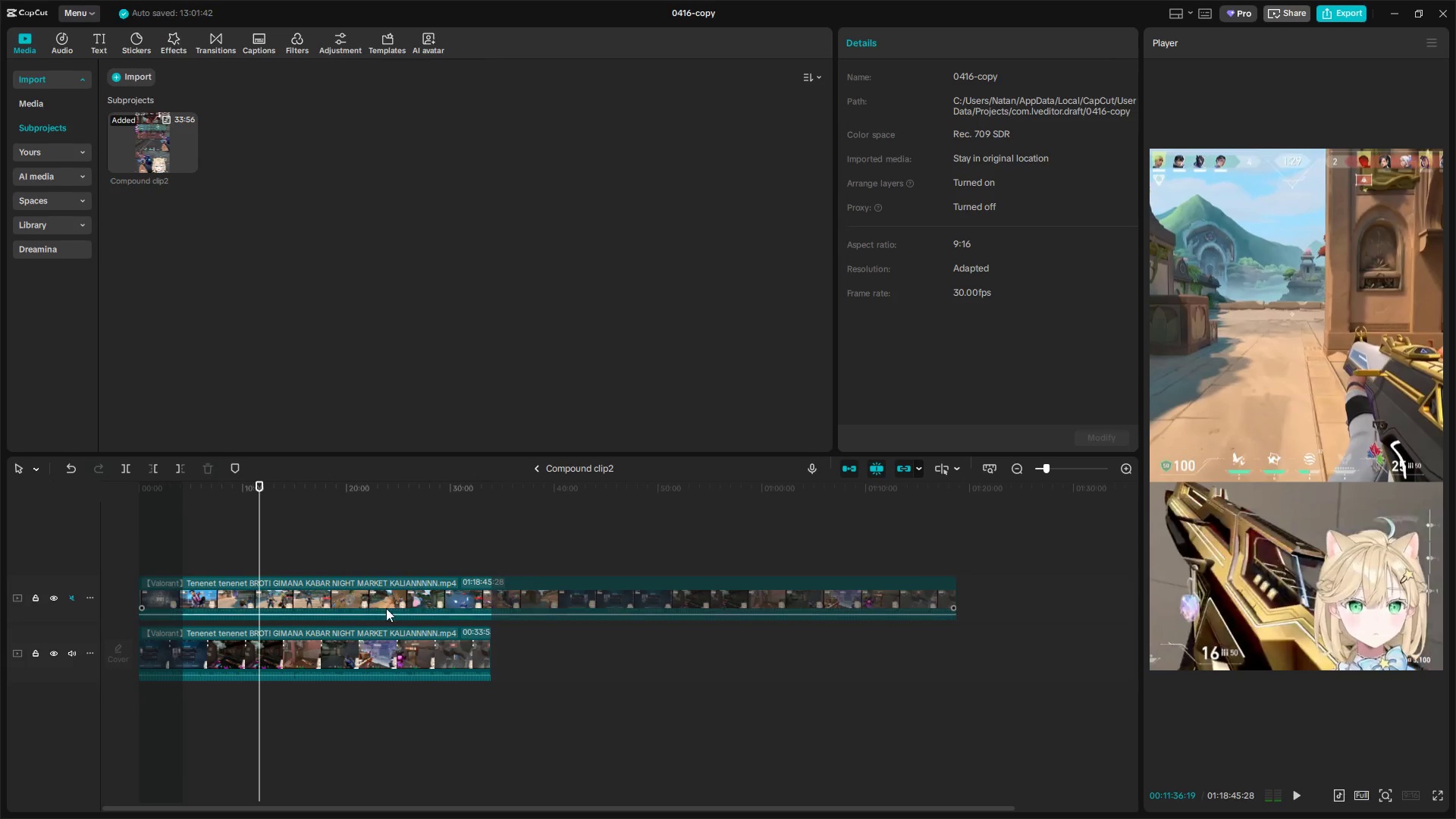 
left_click_drag(start_coordinate=[404, 598], to_coordinate=[846, 582])
 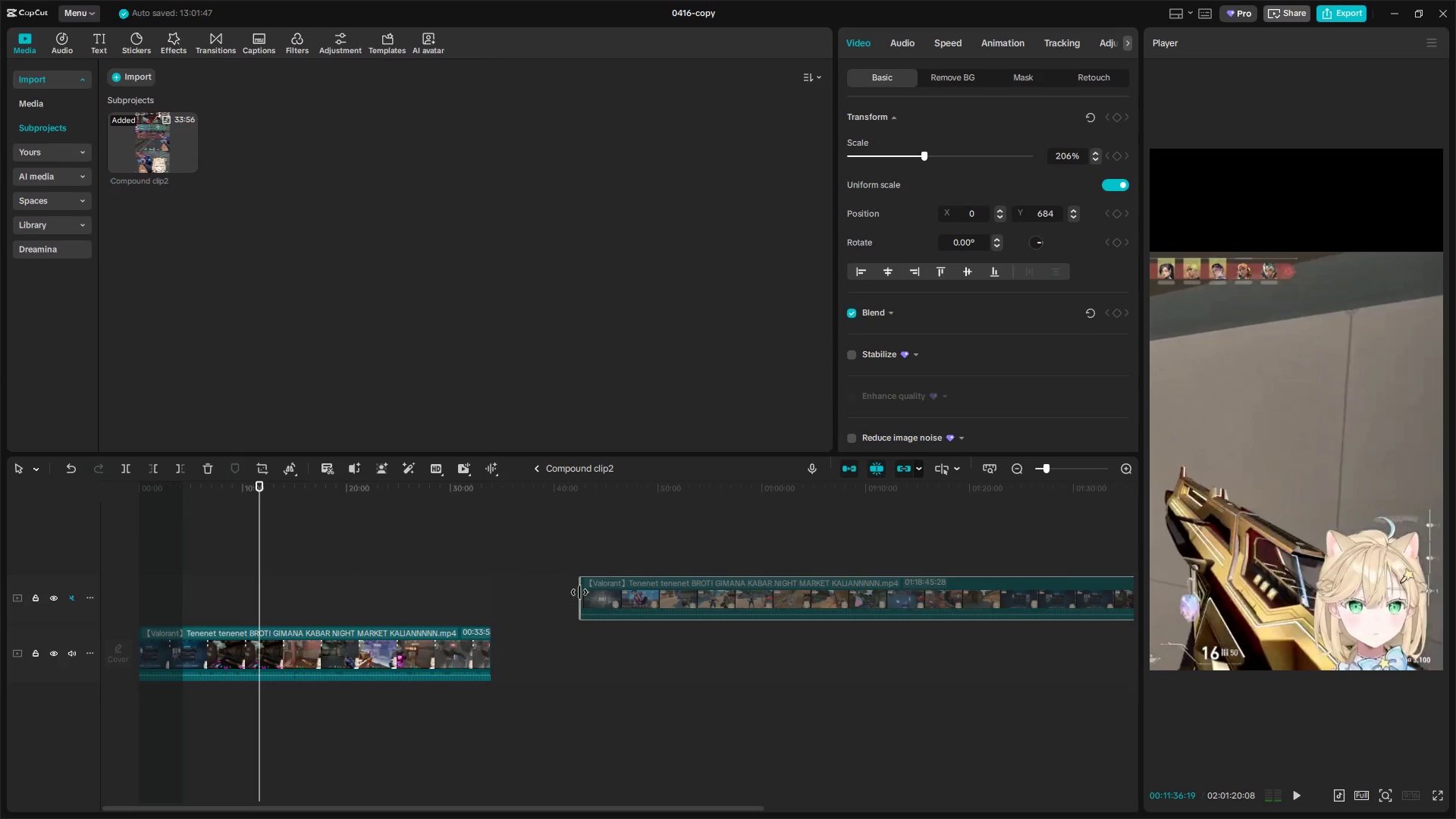 
left_click_drag(start_coordinate=[583, 592], to_coordinate=[0, 563])
 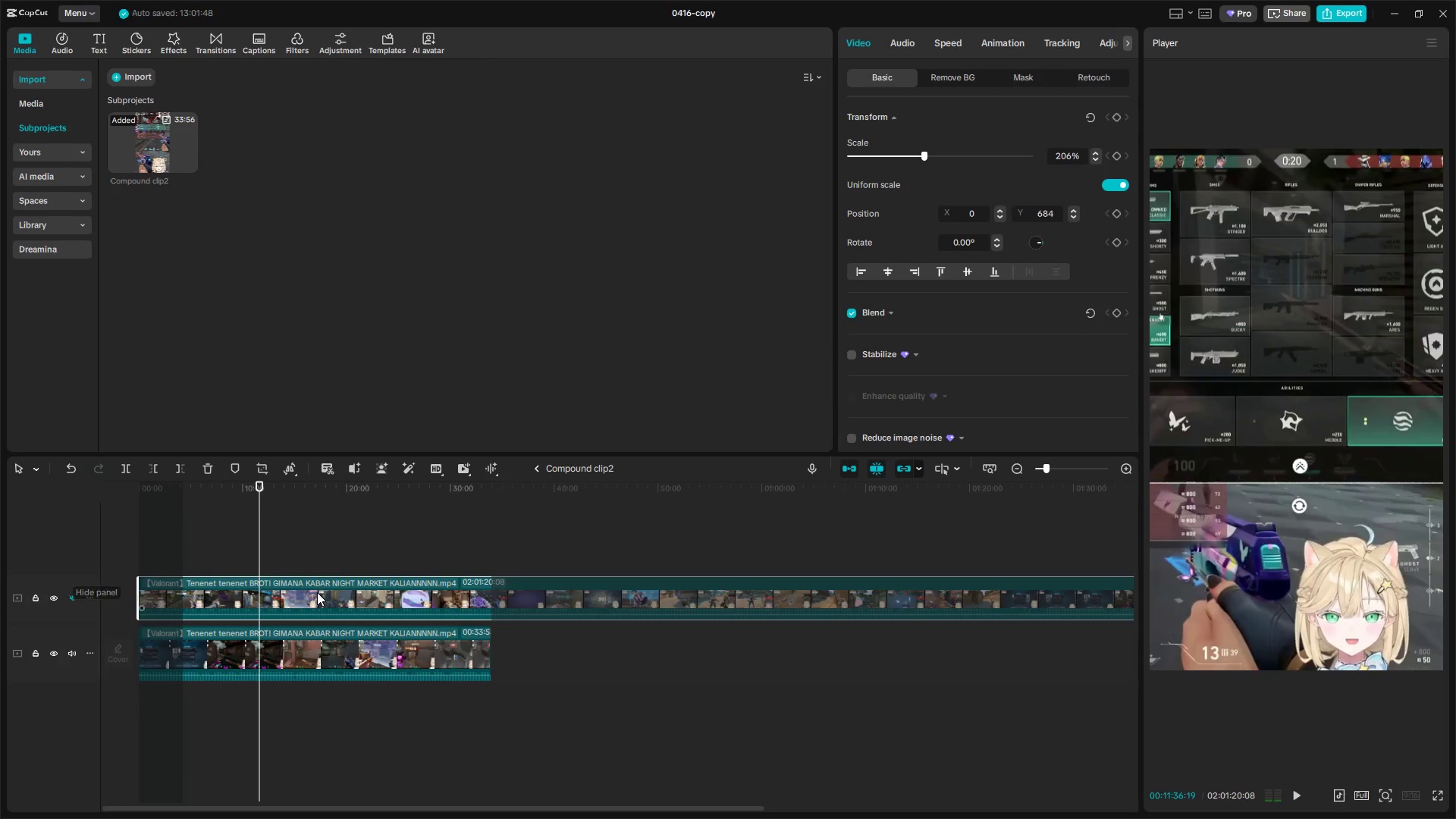 
left_click_drag(start_coordinate=[363, 598], to_coordinate=[682, 606])
 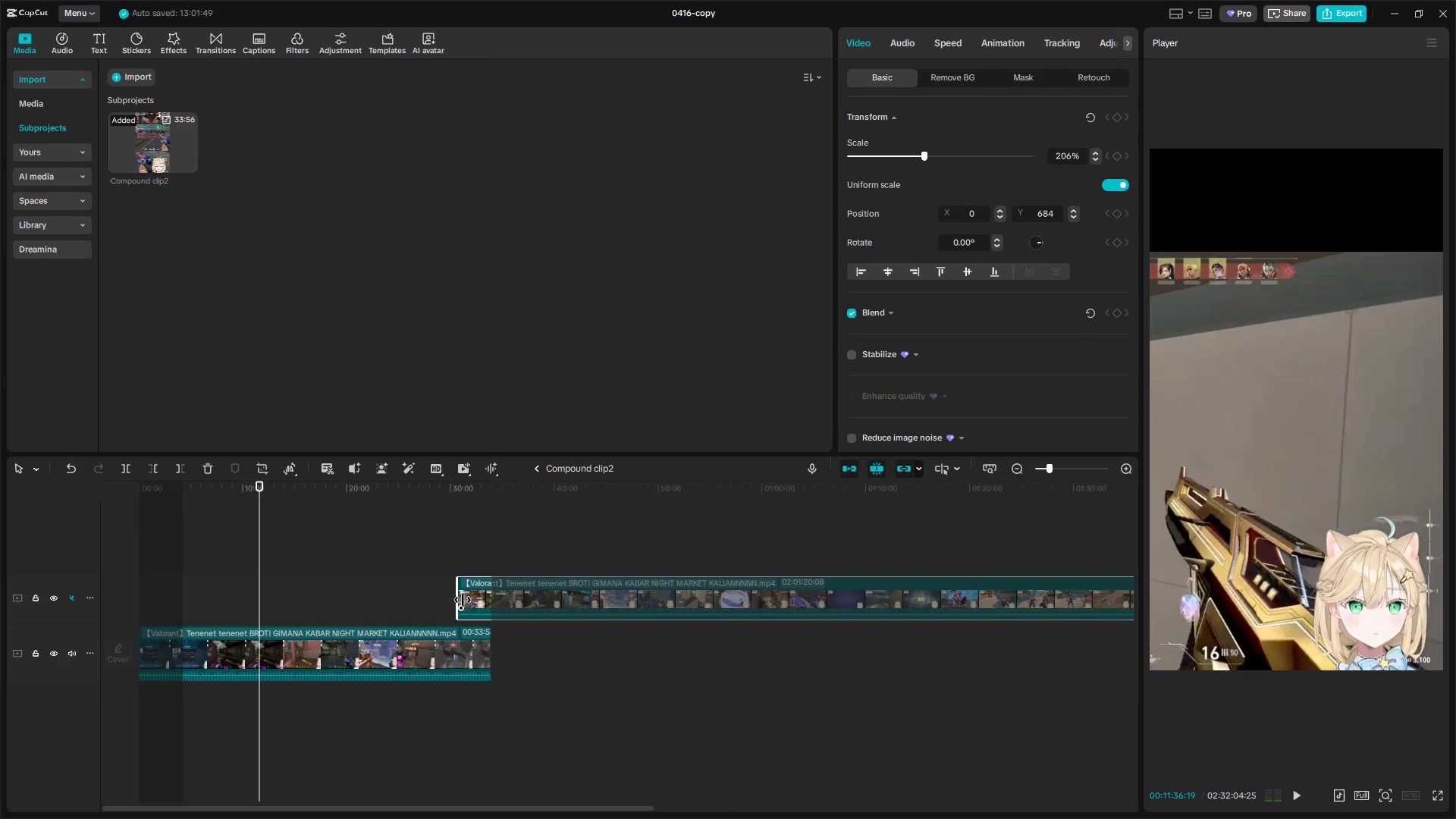 
left_click_drag(start_coordinate=[455, 598], to_coordinate=[0, 579])
 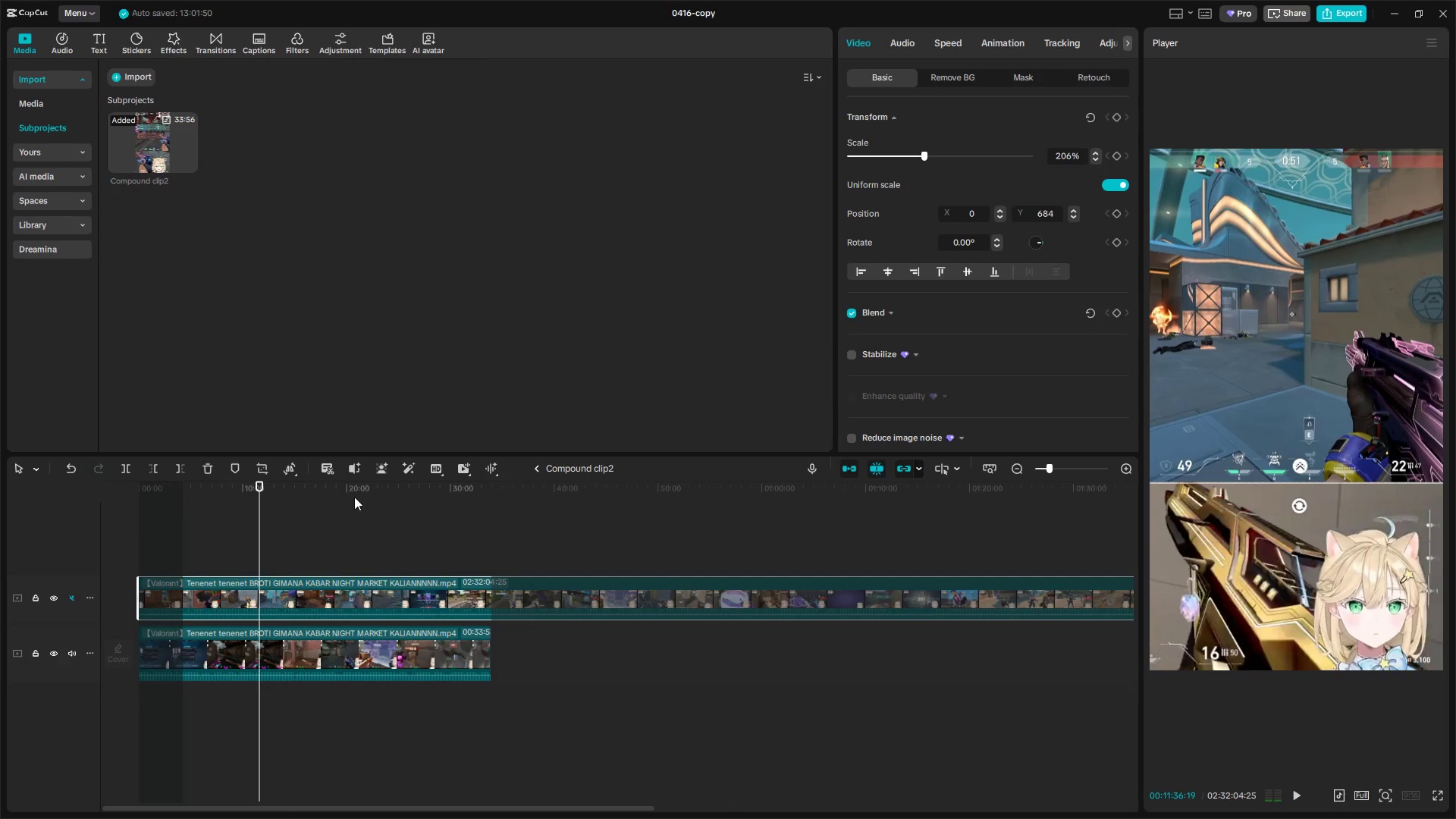 
key(Alt+AltLeft)
 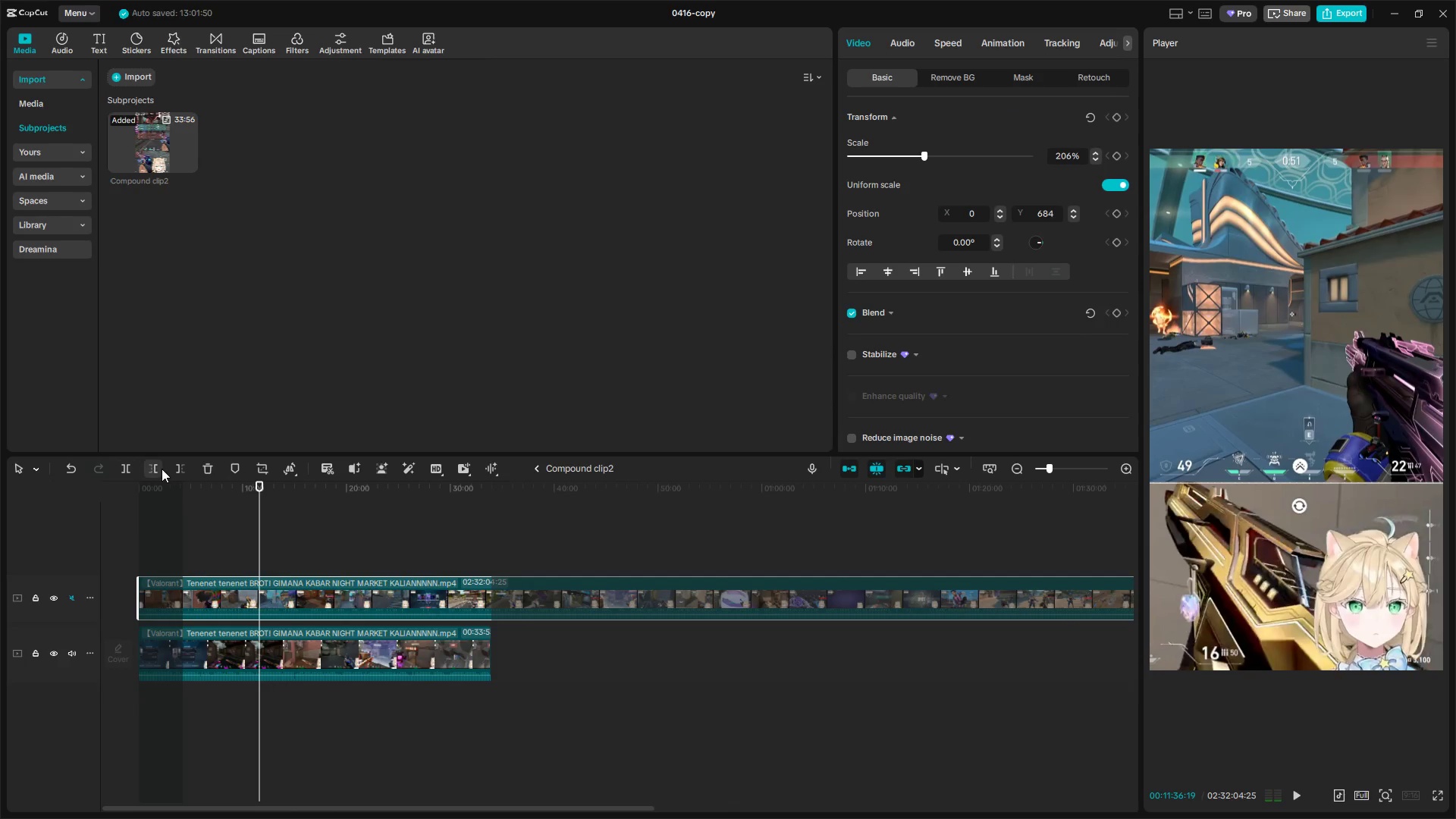 
key(Alt+Tab)
 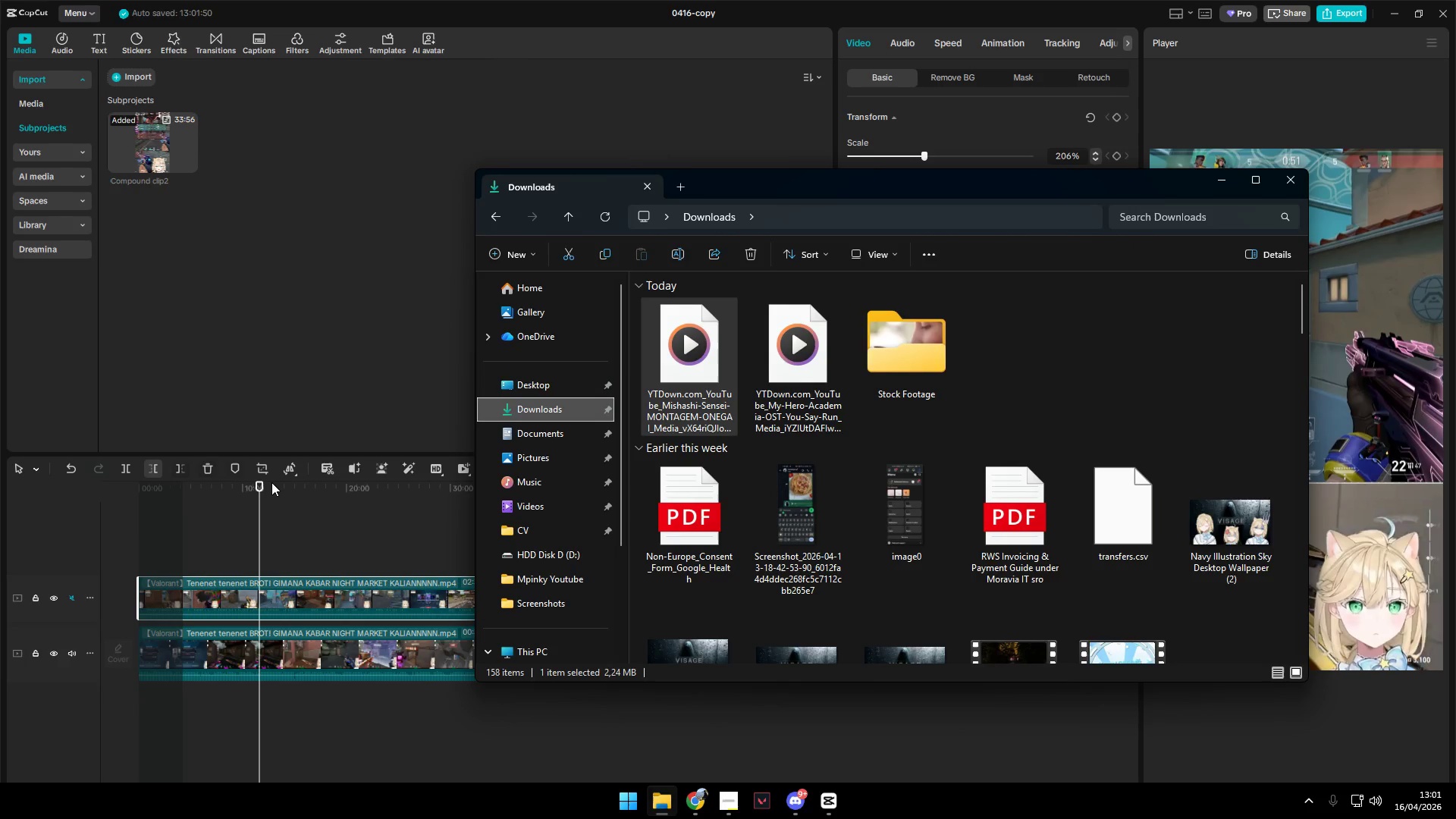 
key(Alt+AltLeft)
 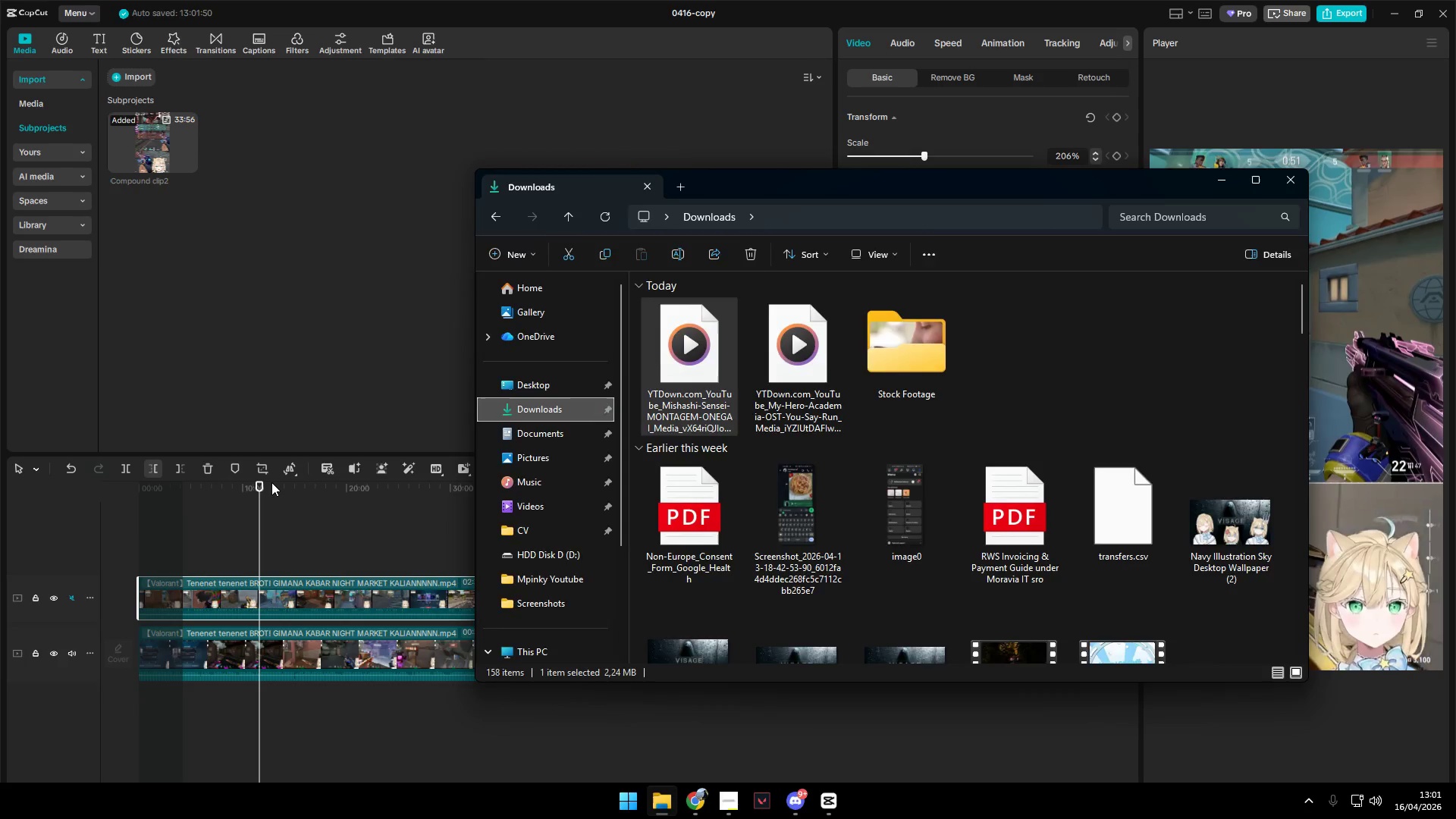 
key(Alt+Tab)
 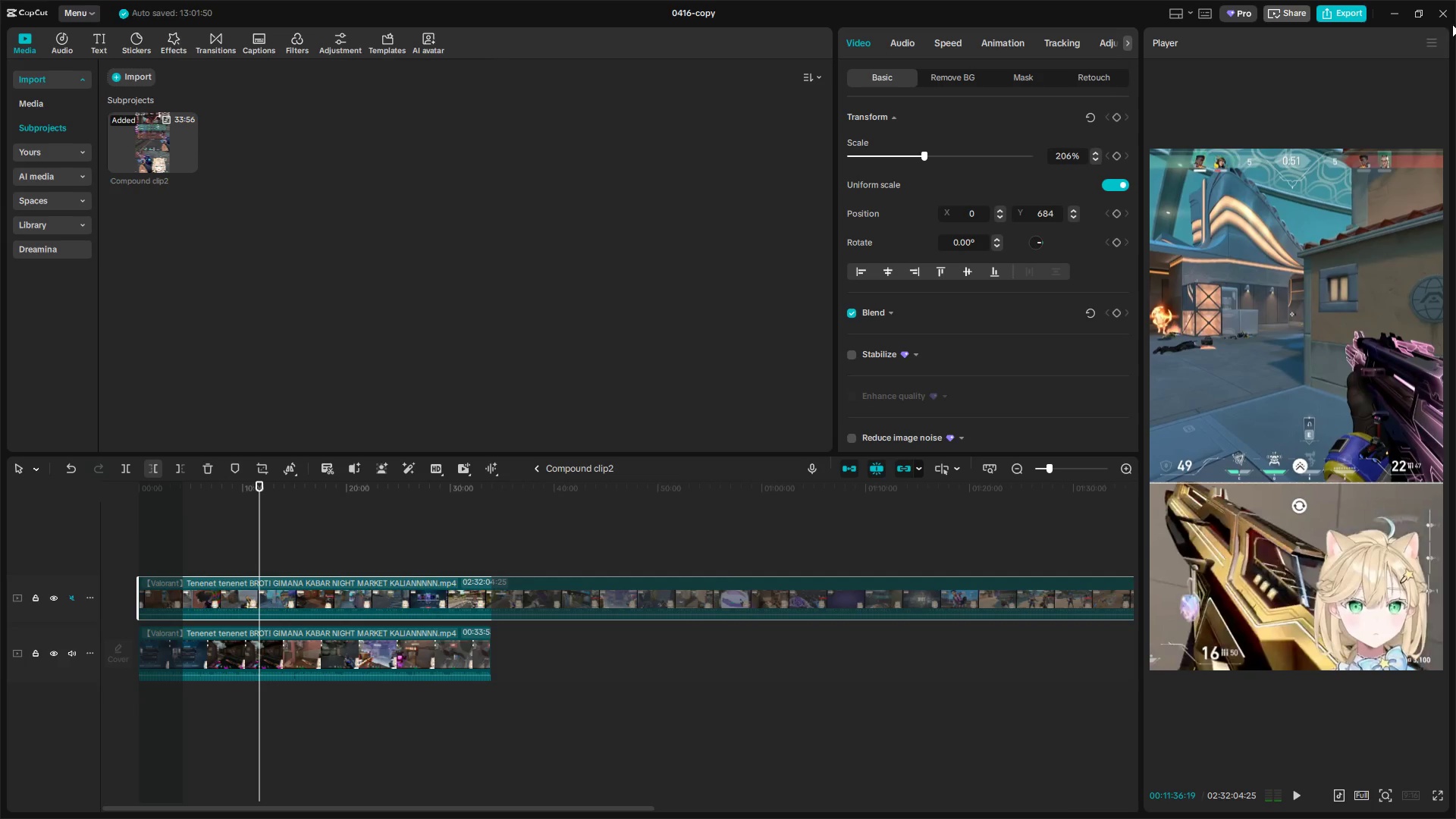 
left_click([1447, 14])
 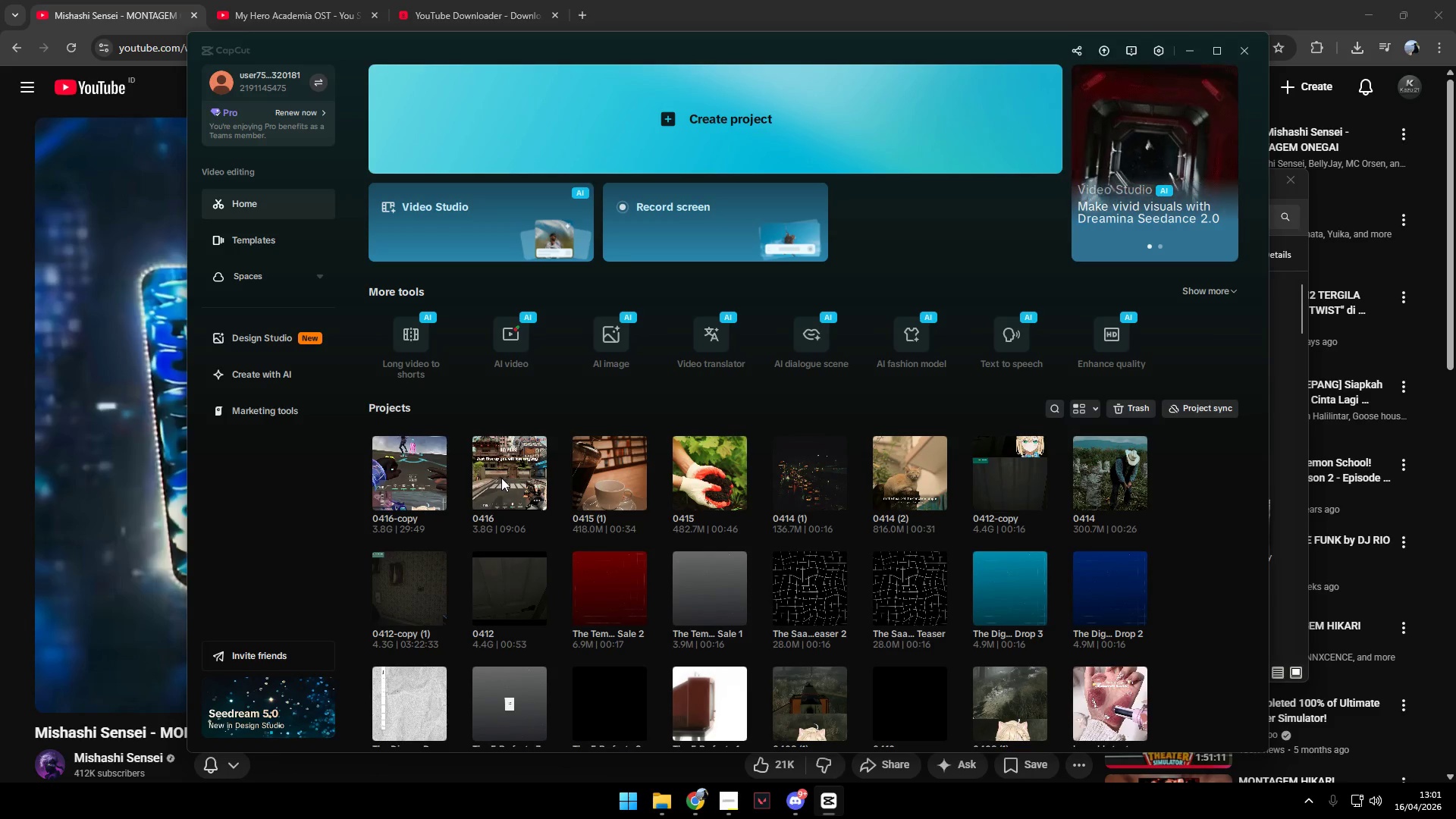 
wait(6.73)
 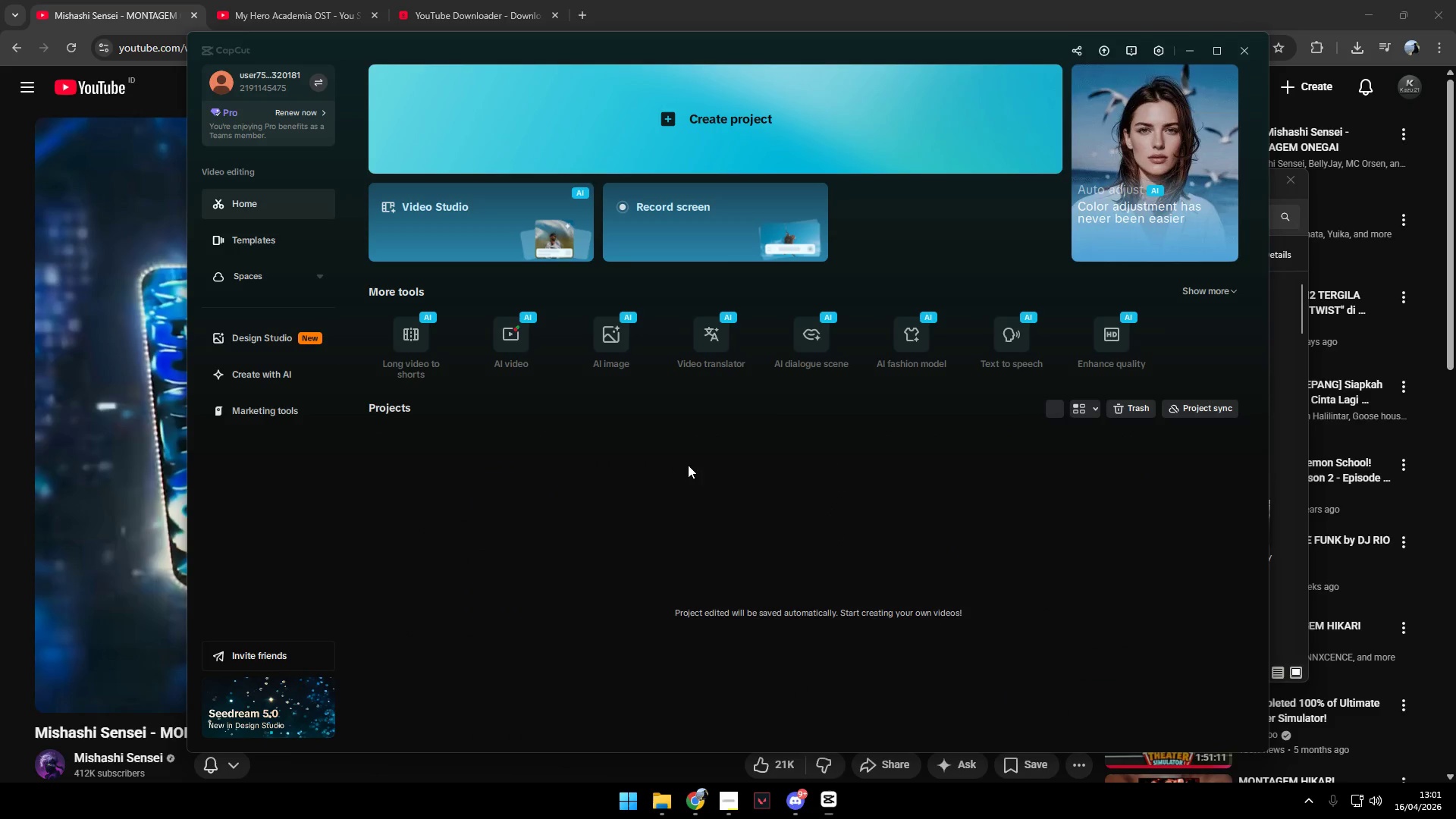 
left_click([501, 478])
 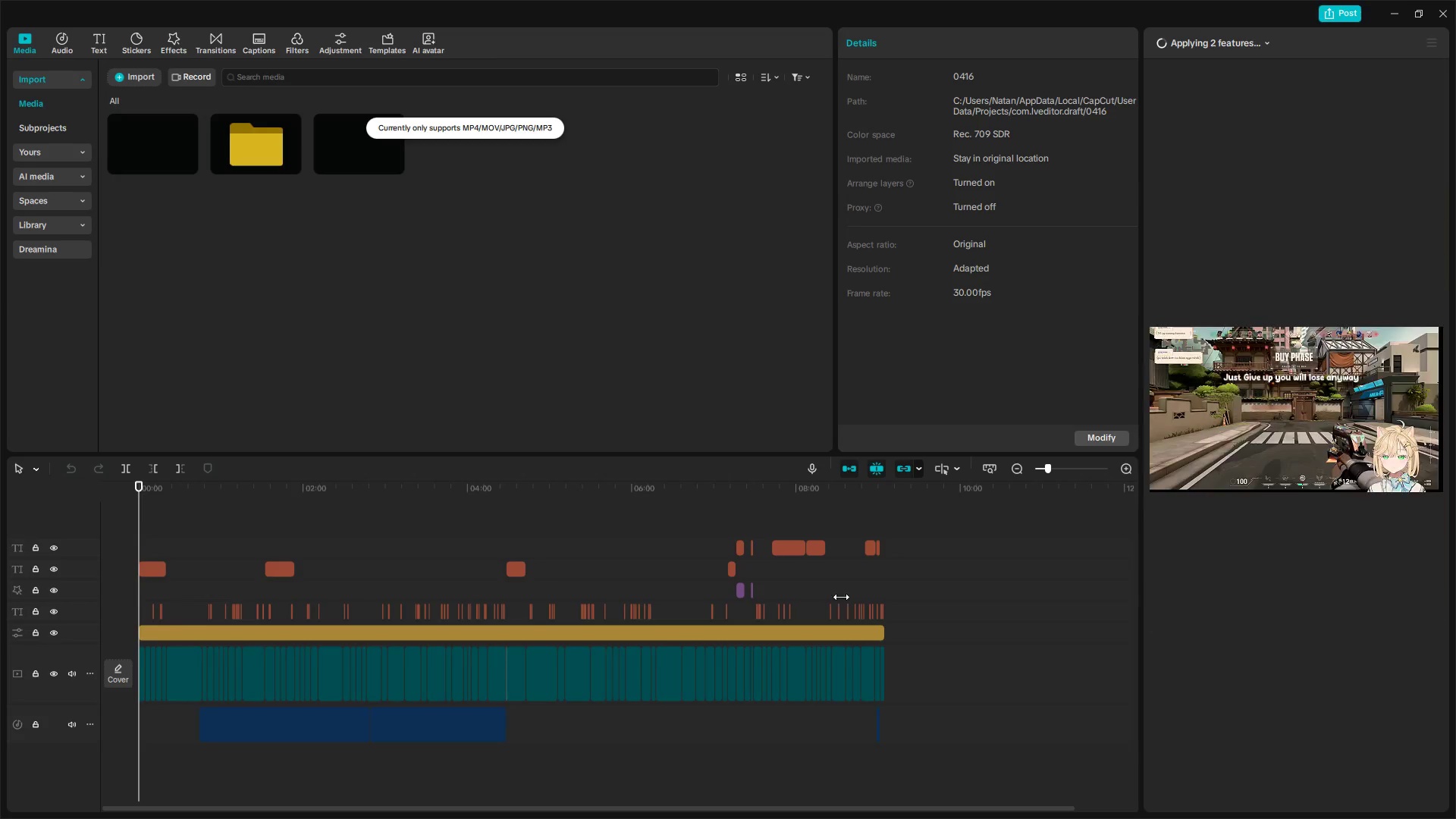 
hold_key(key=ControlLeft, duration=1.5)
scroll: coordinate [938, 706], scroll_direction: up, amount: 14.0
 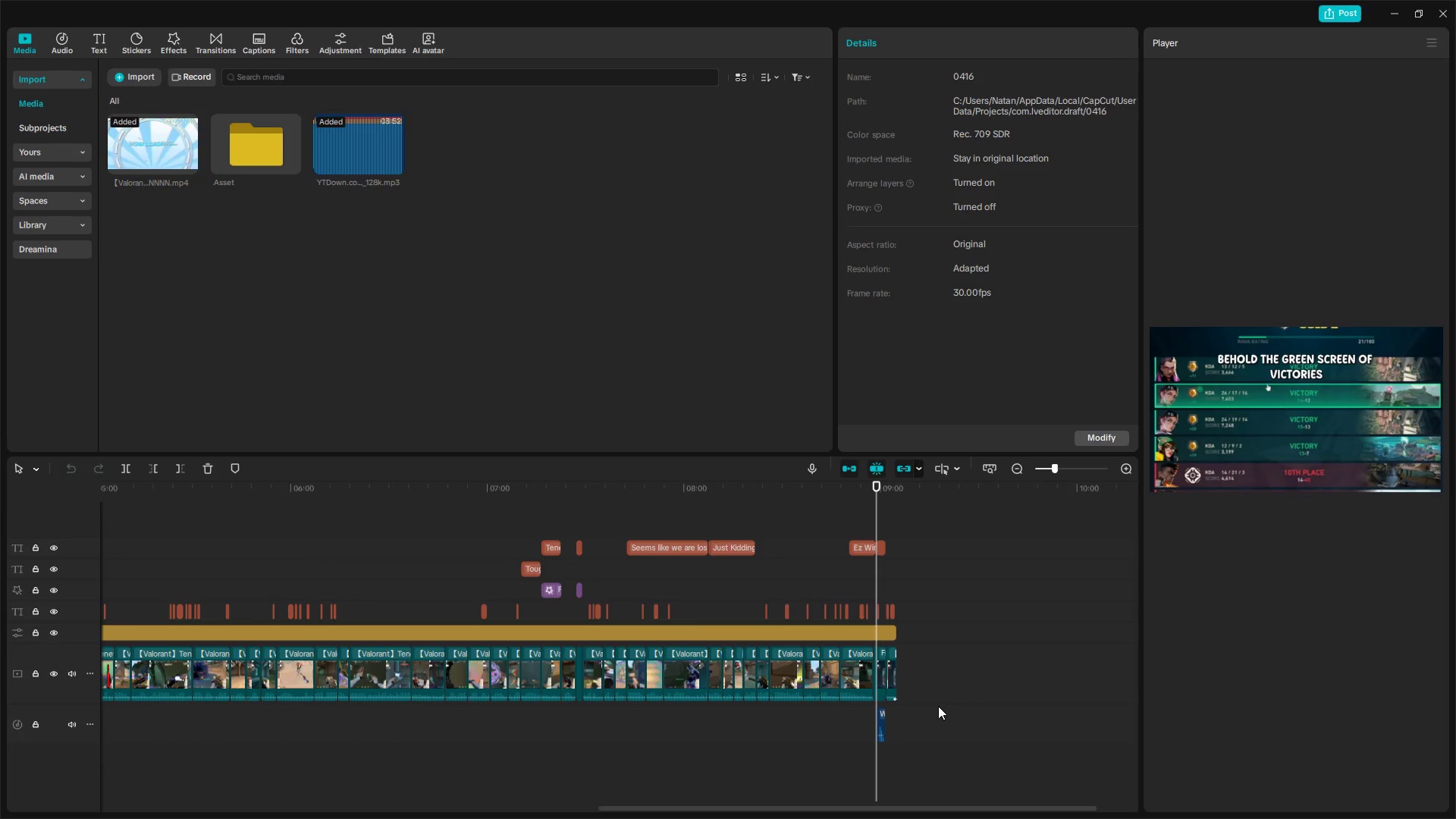 
hold_key(key=ControlLeft, duration=1.52)
 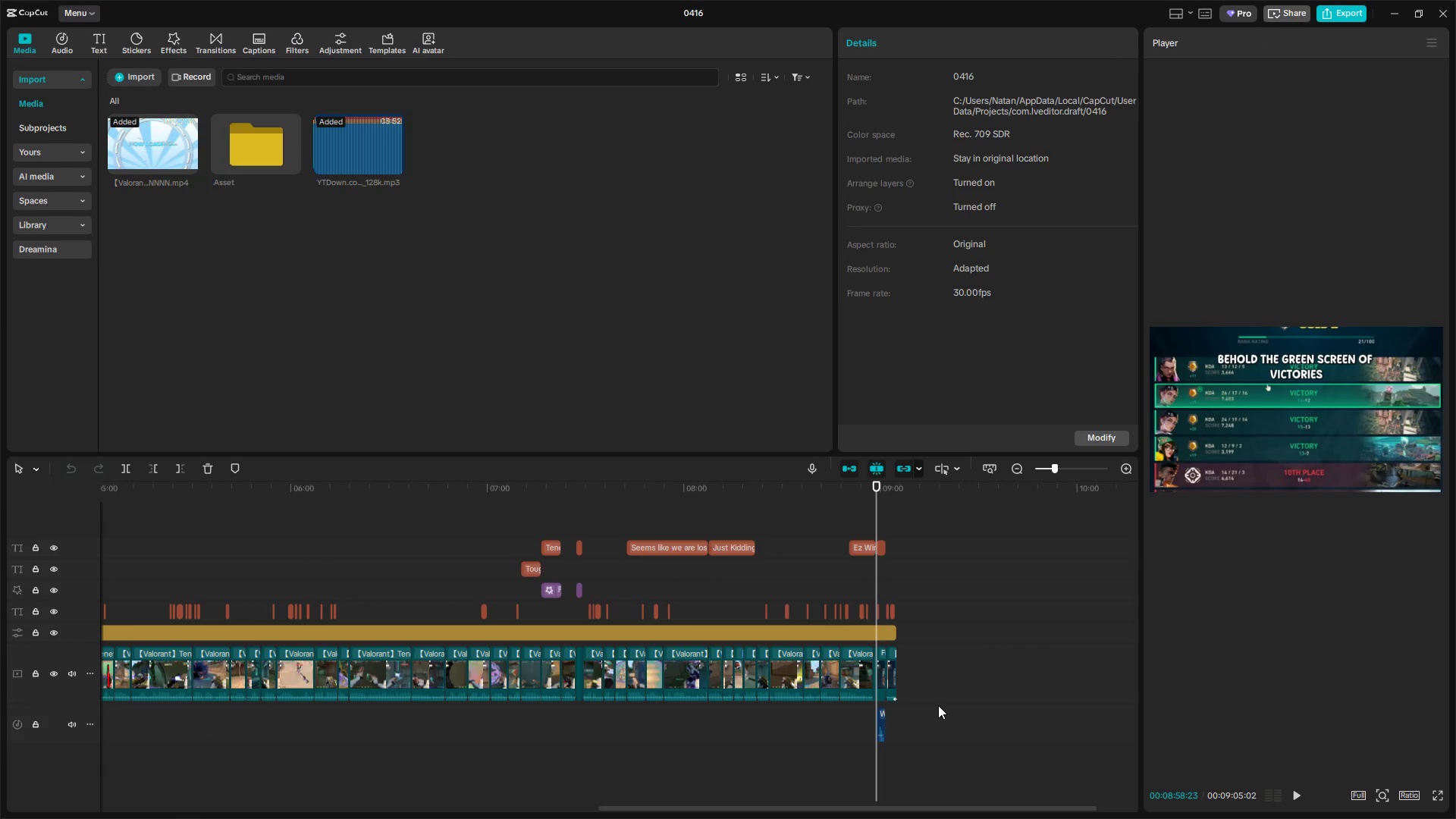 
key(Control+ControlLeft)
 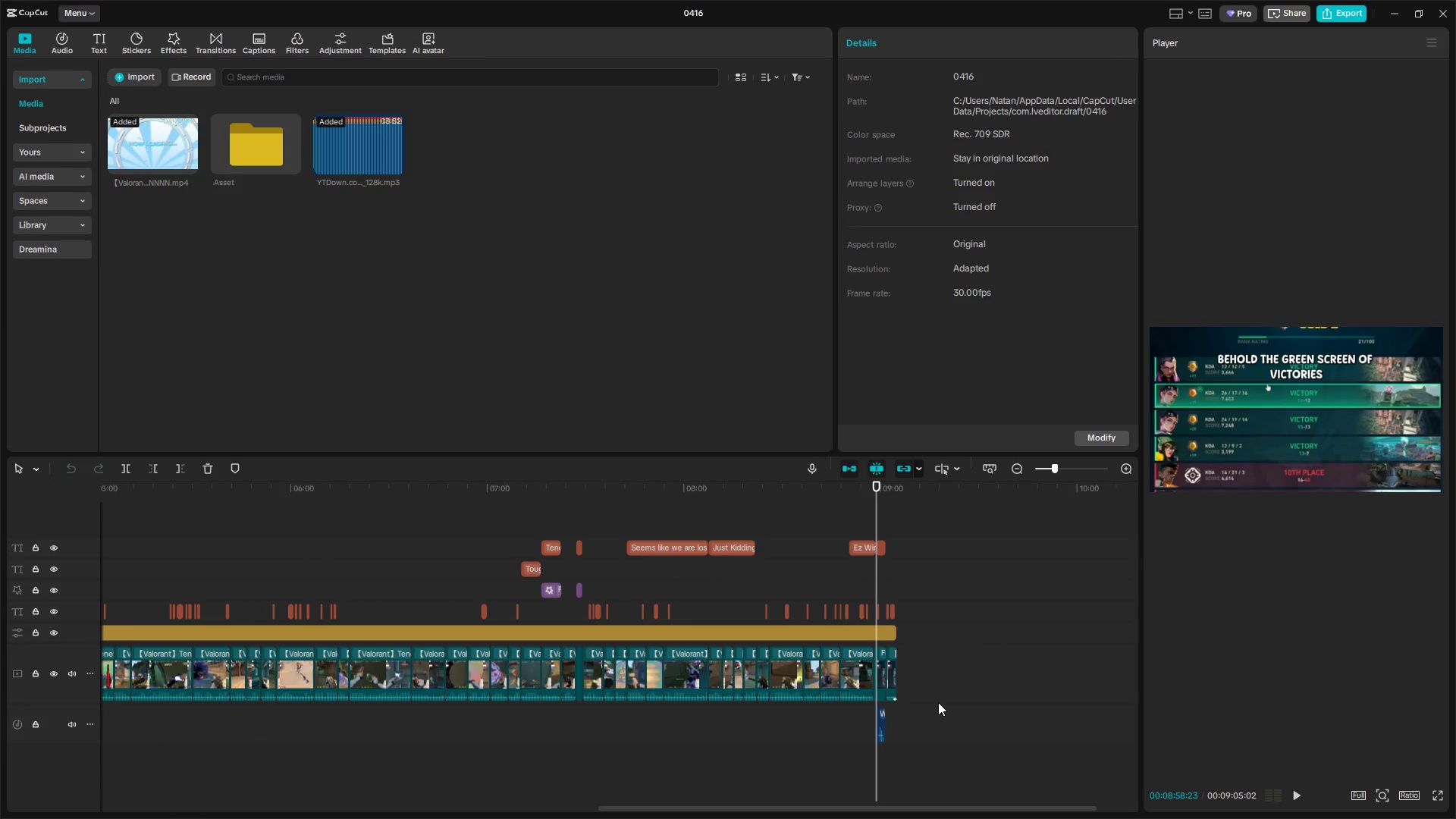 
key(Control+ControlLeft)
 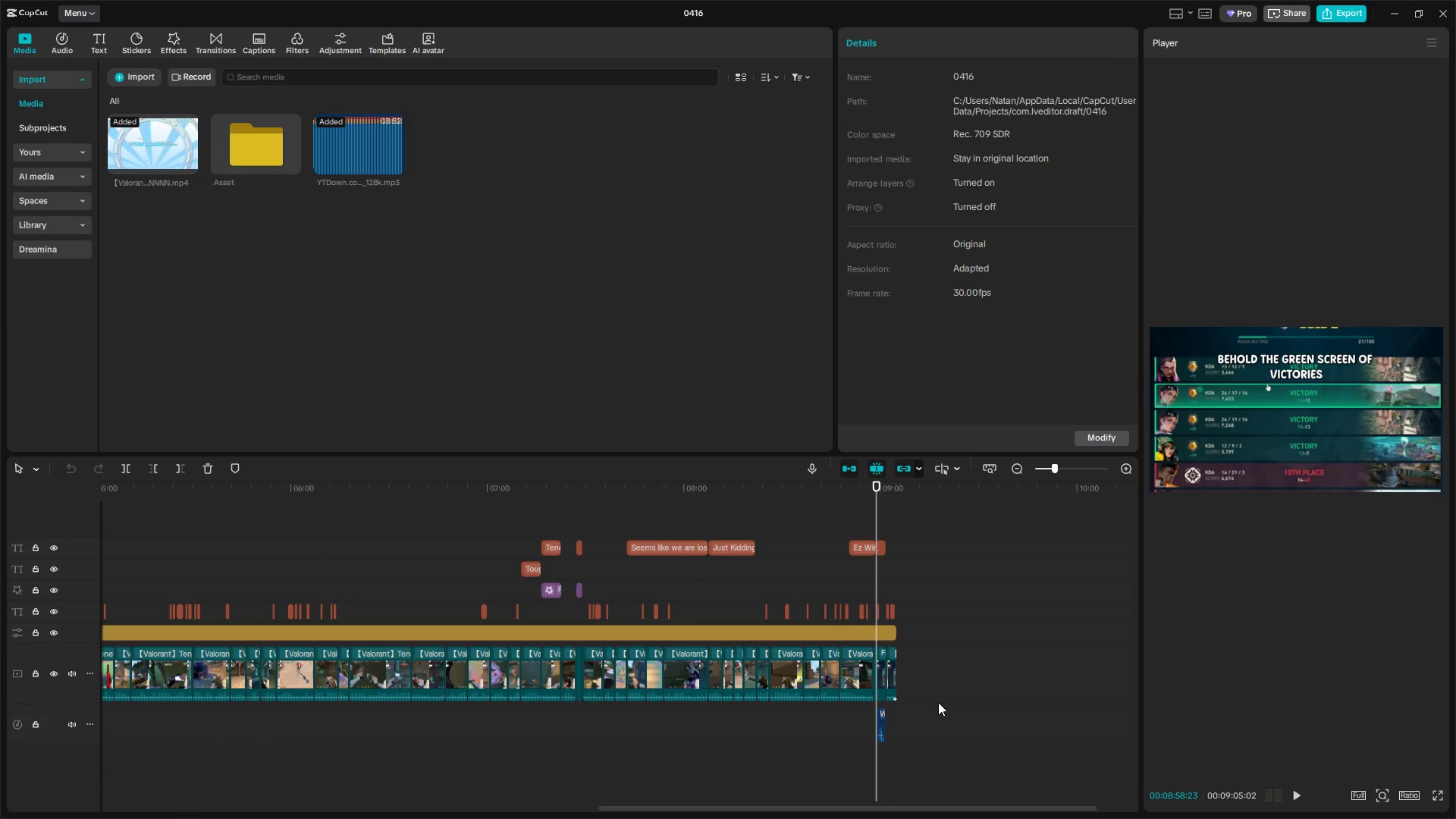 
key(Control+ControlLeft)
 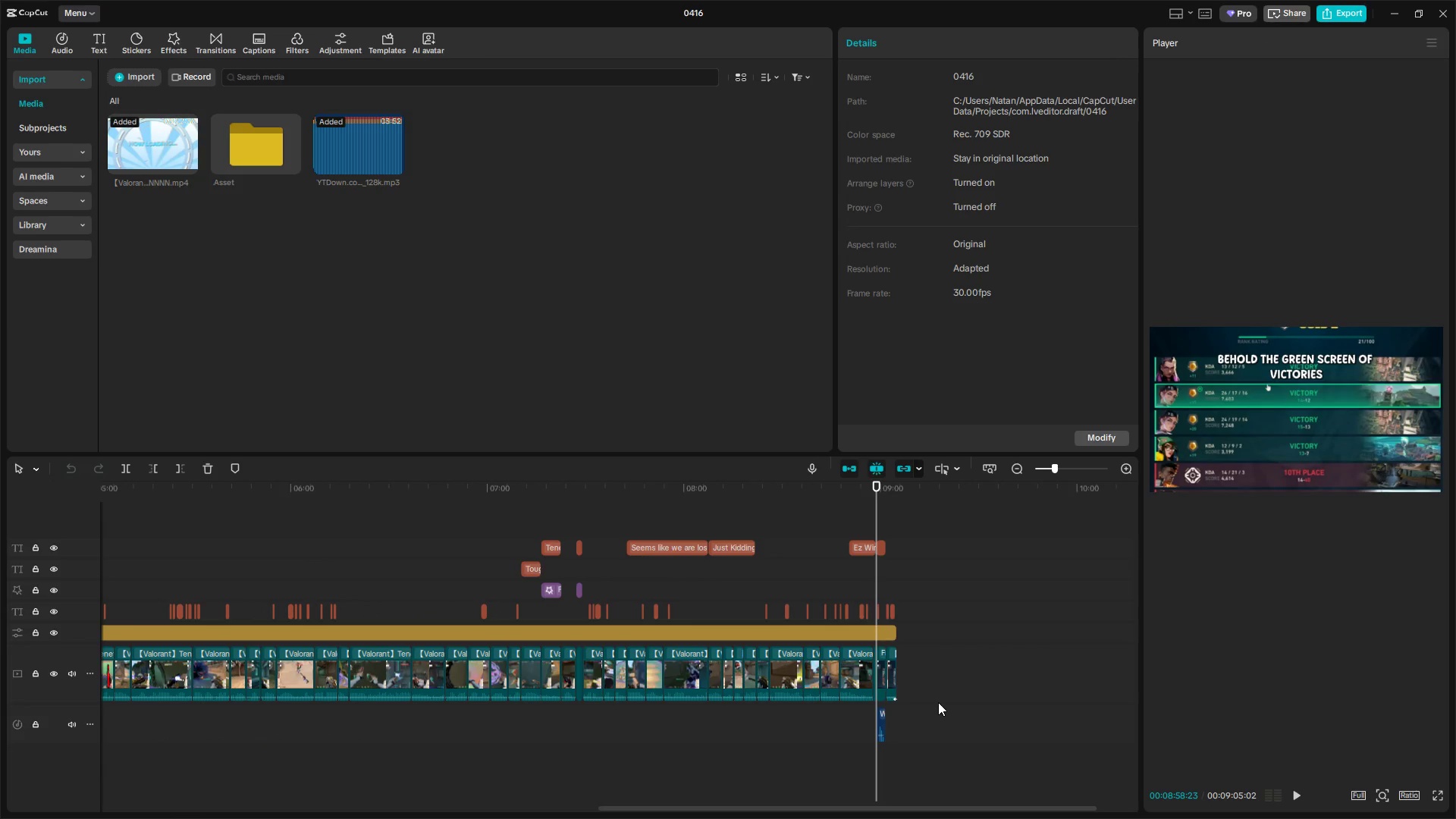 
key(Control+ControlLeft)
 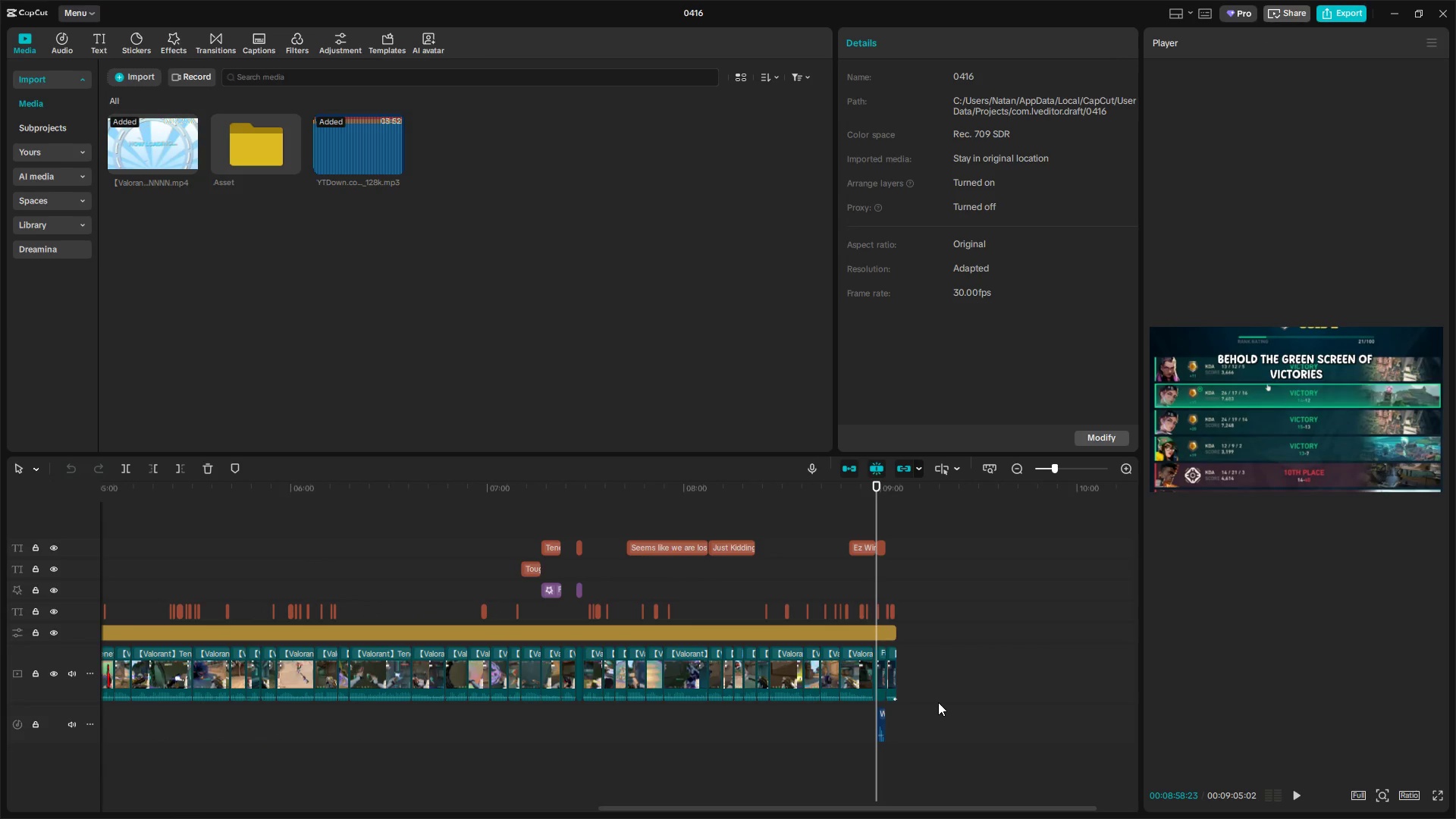 
key(Control+ControlLeft)
 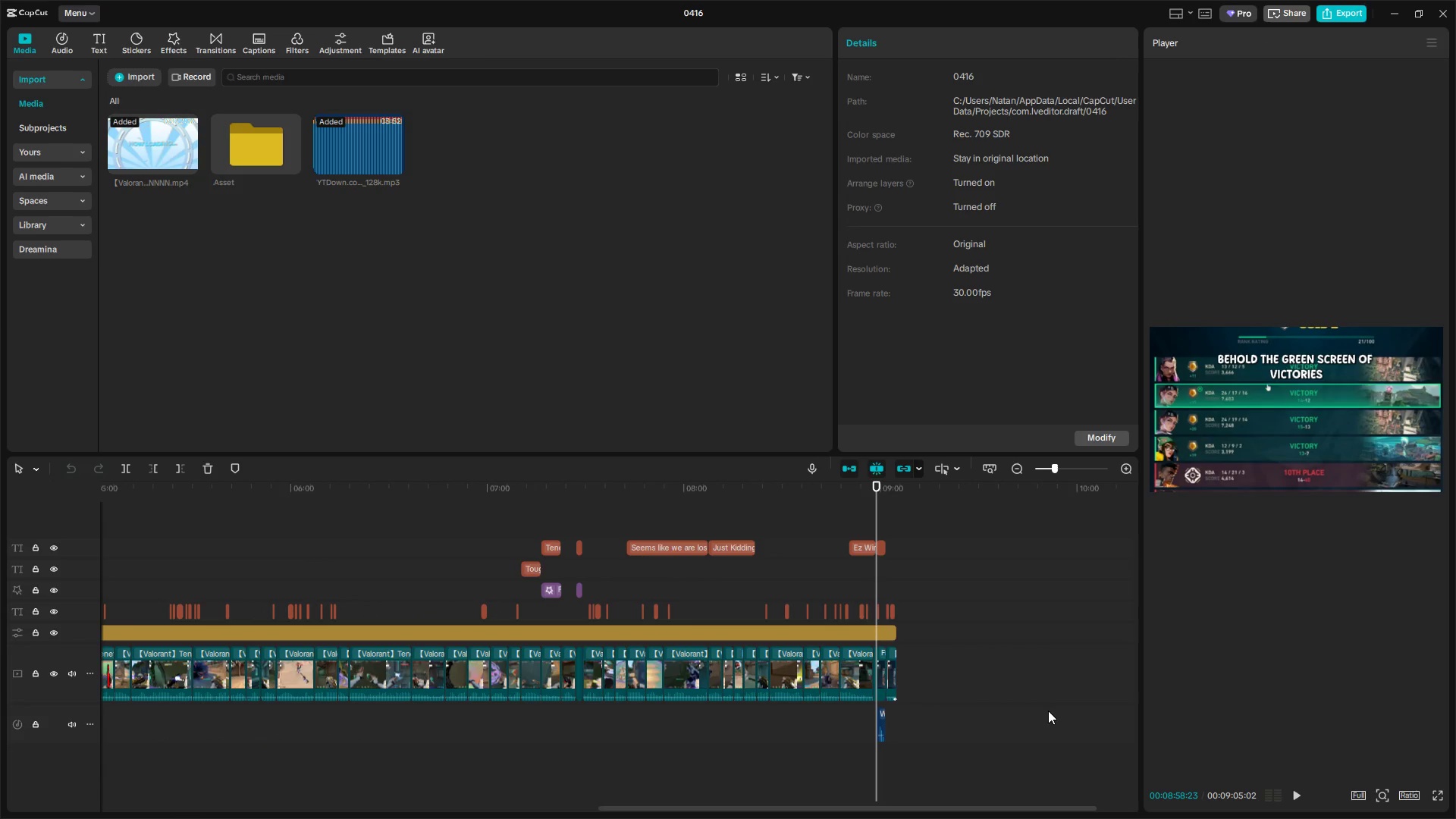 
wait(9.69)
 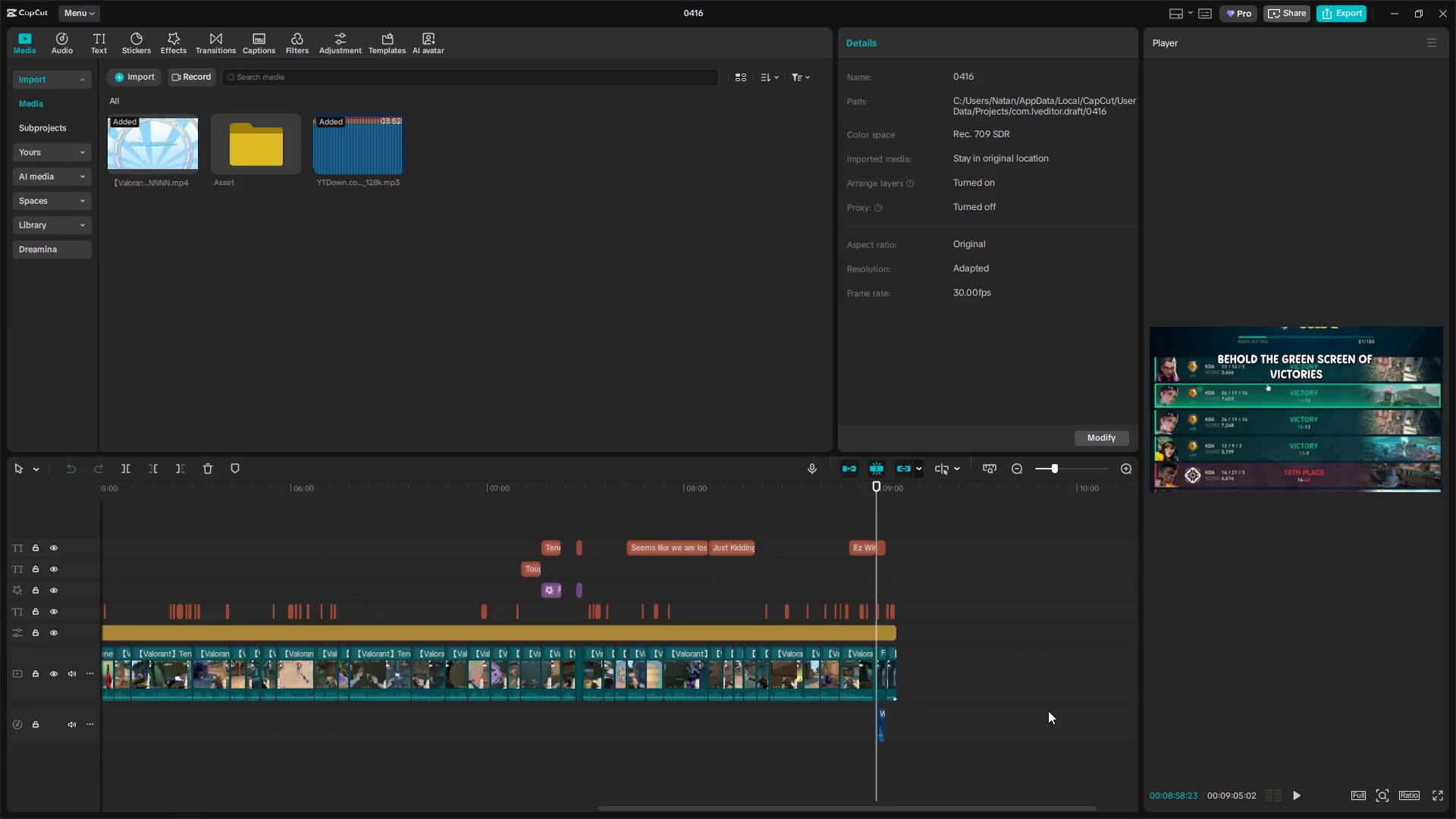 
scroll: coordinate [703, 538], scroll_direction: down, amount: 4.0
 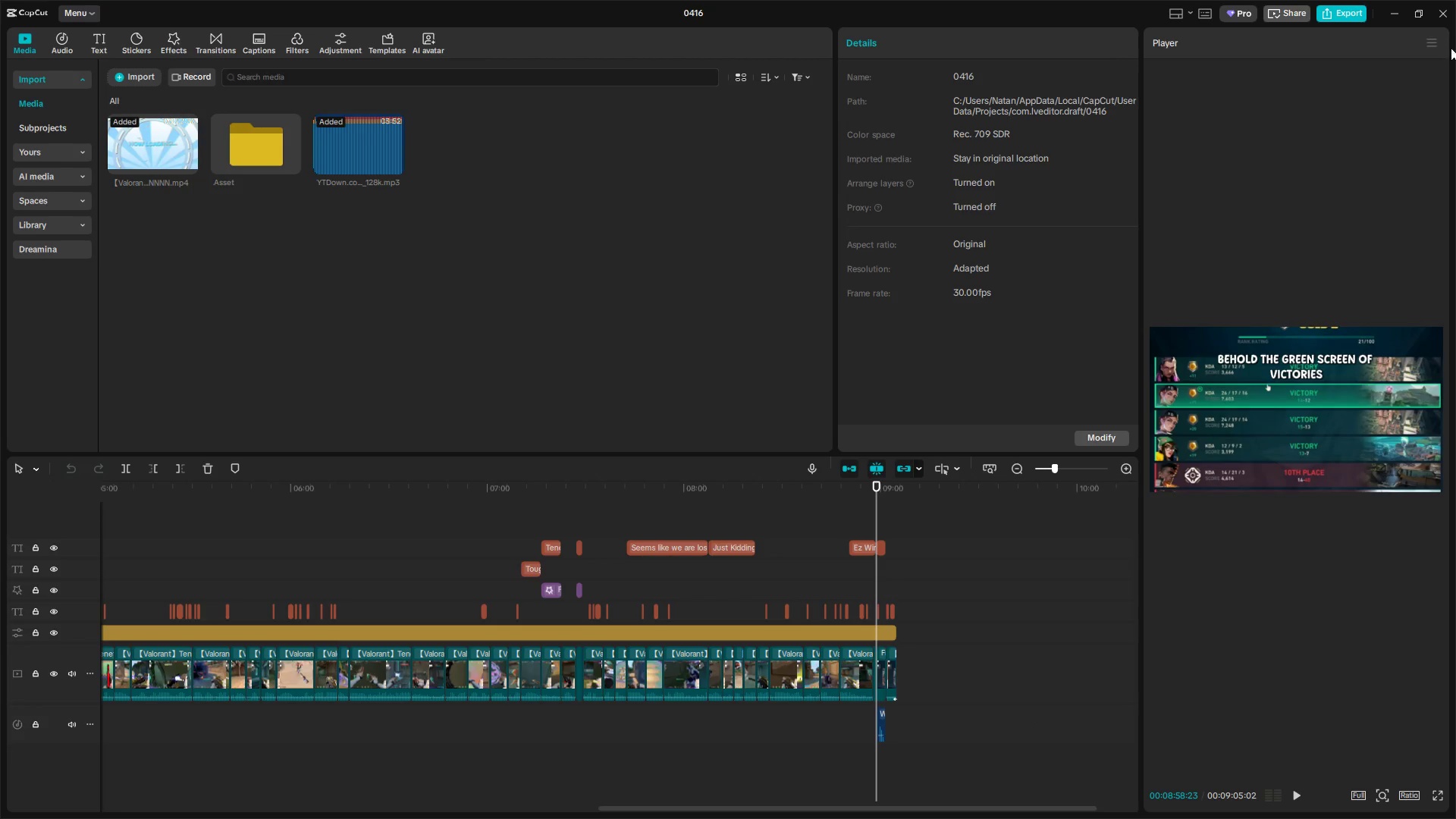 
left_click([1449, 16])
 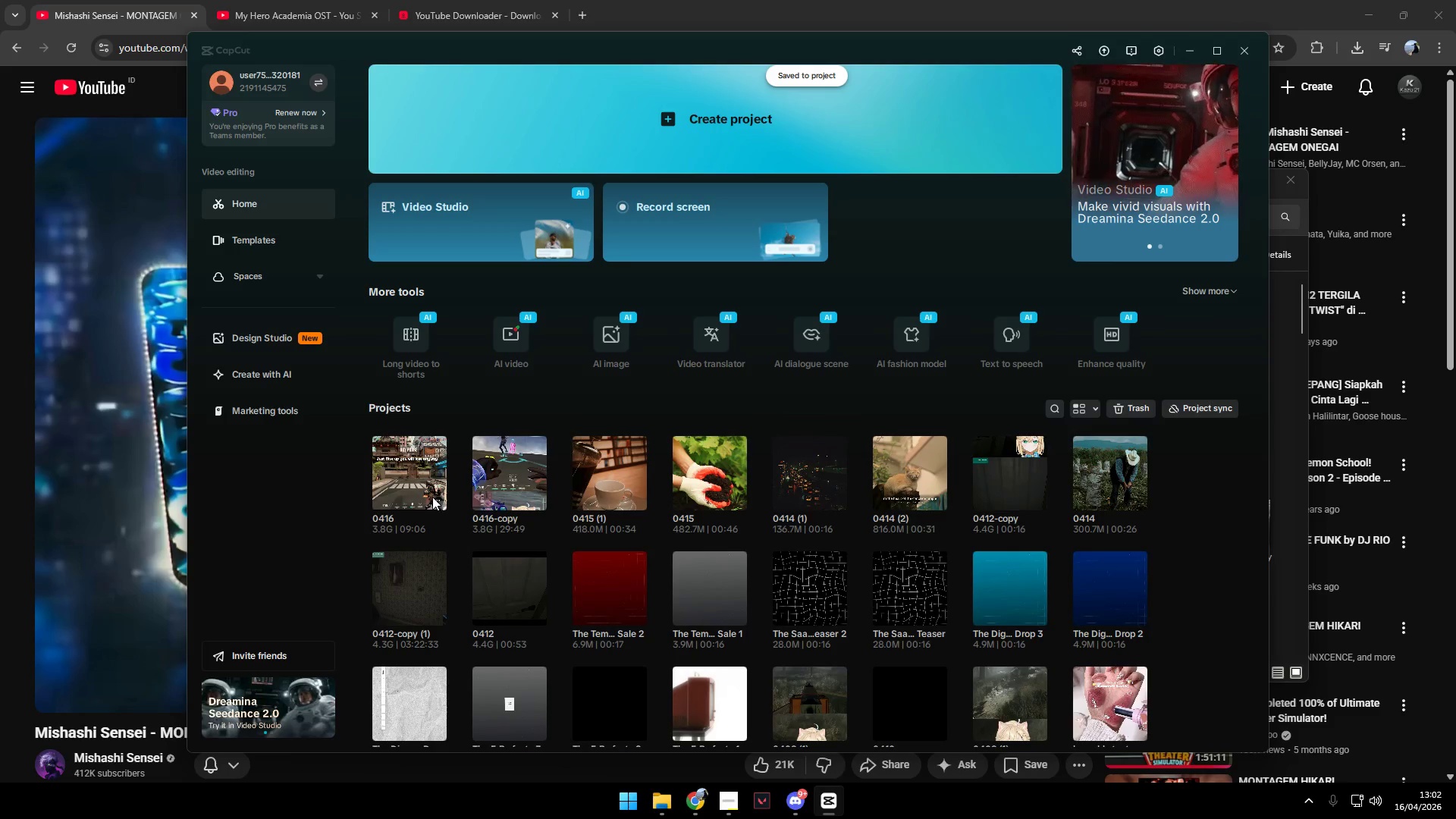 
wait(5.05)
 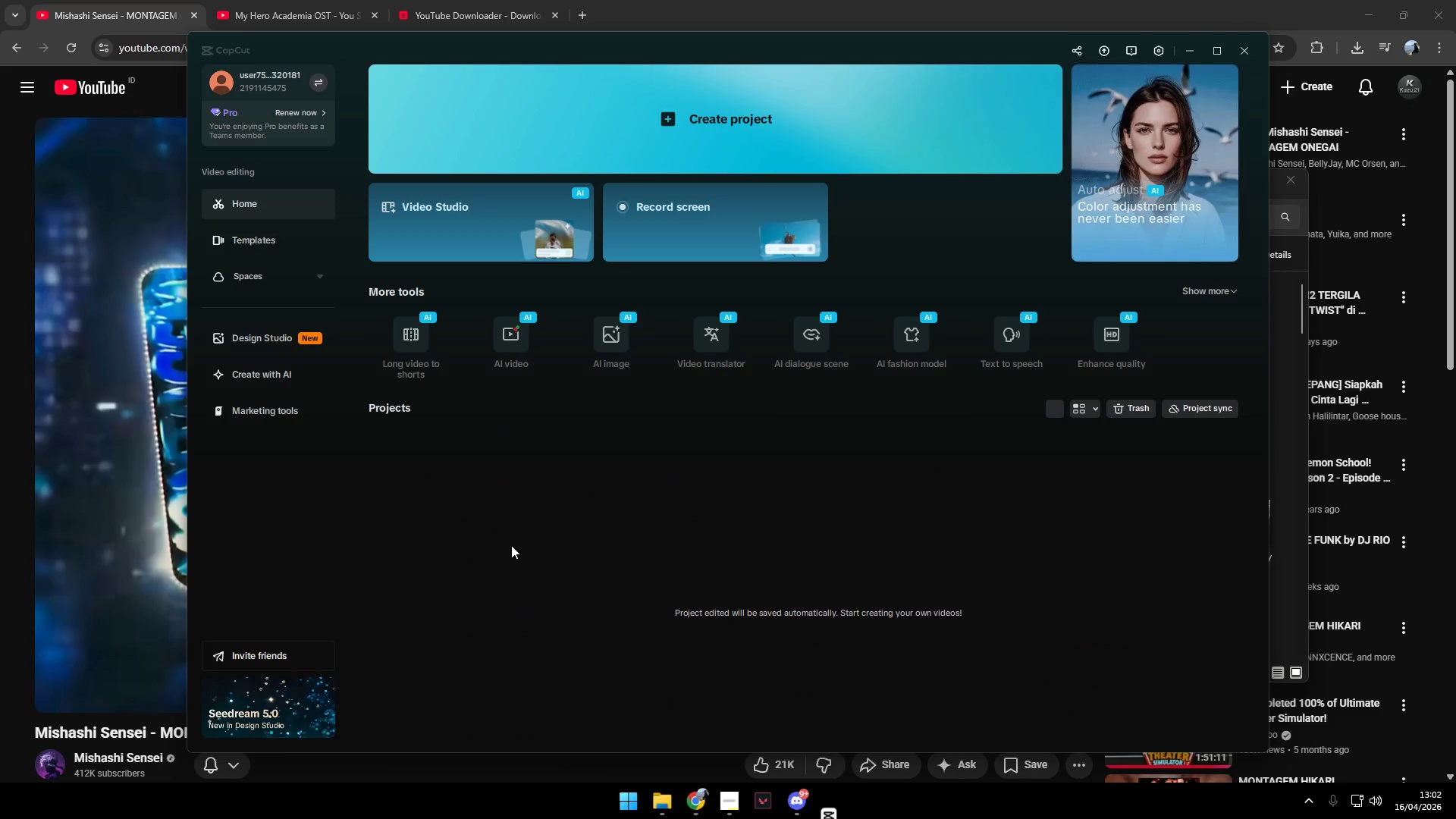 
left_click([436, 500])
 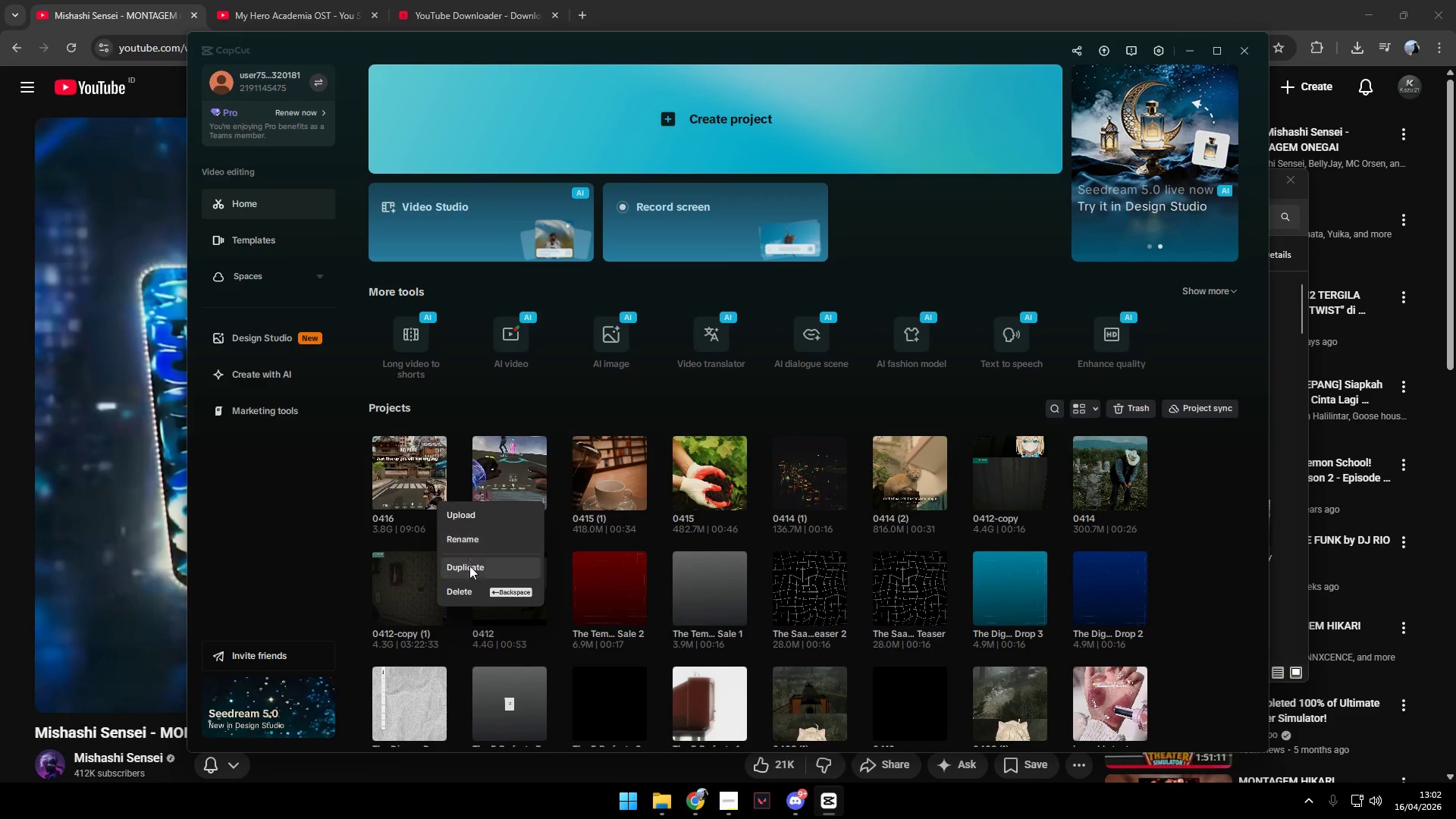 
left_click([470, 588])
 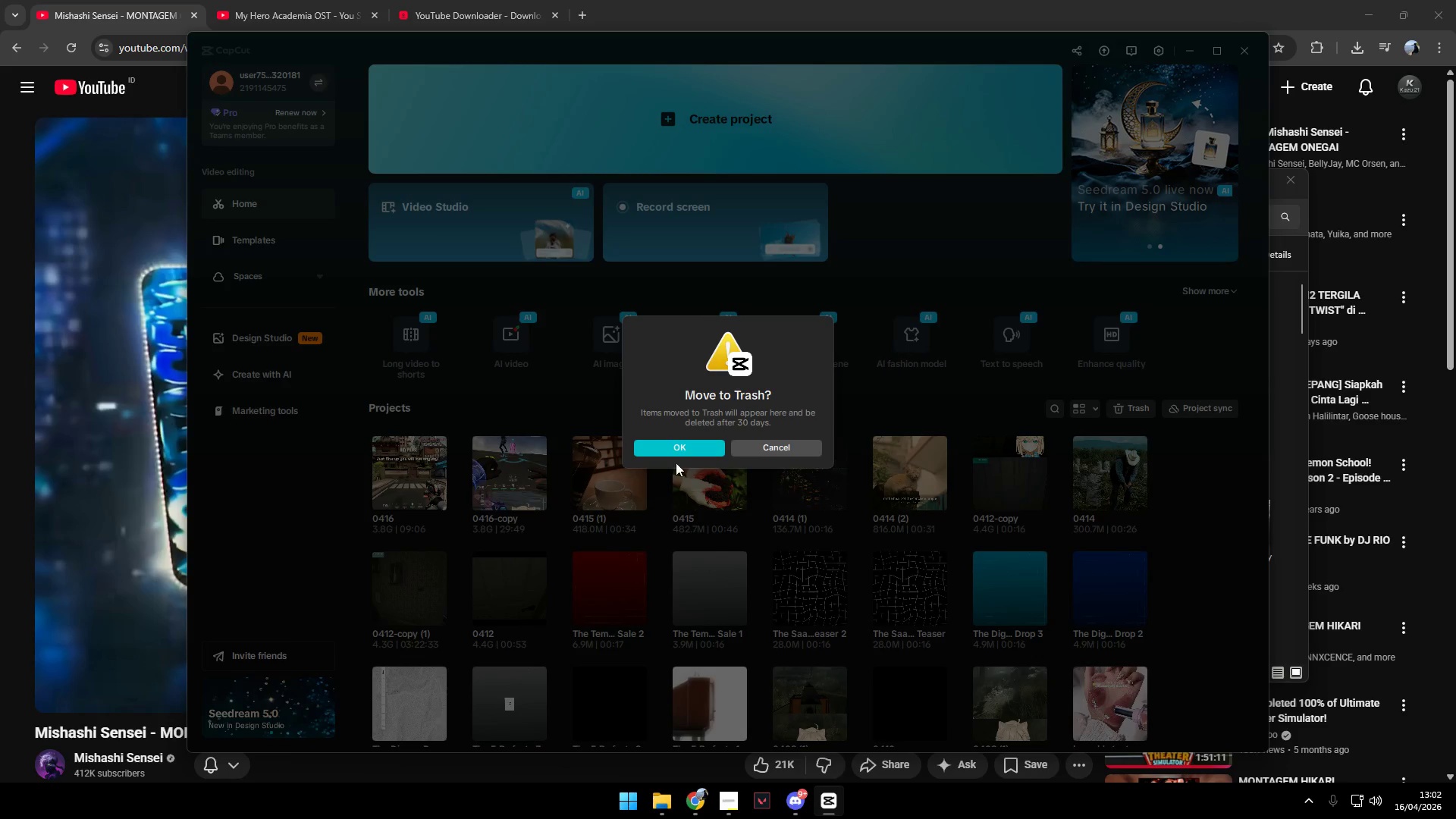 
left_click([672, 446])
 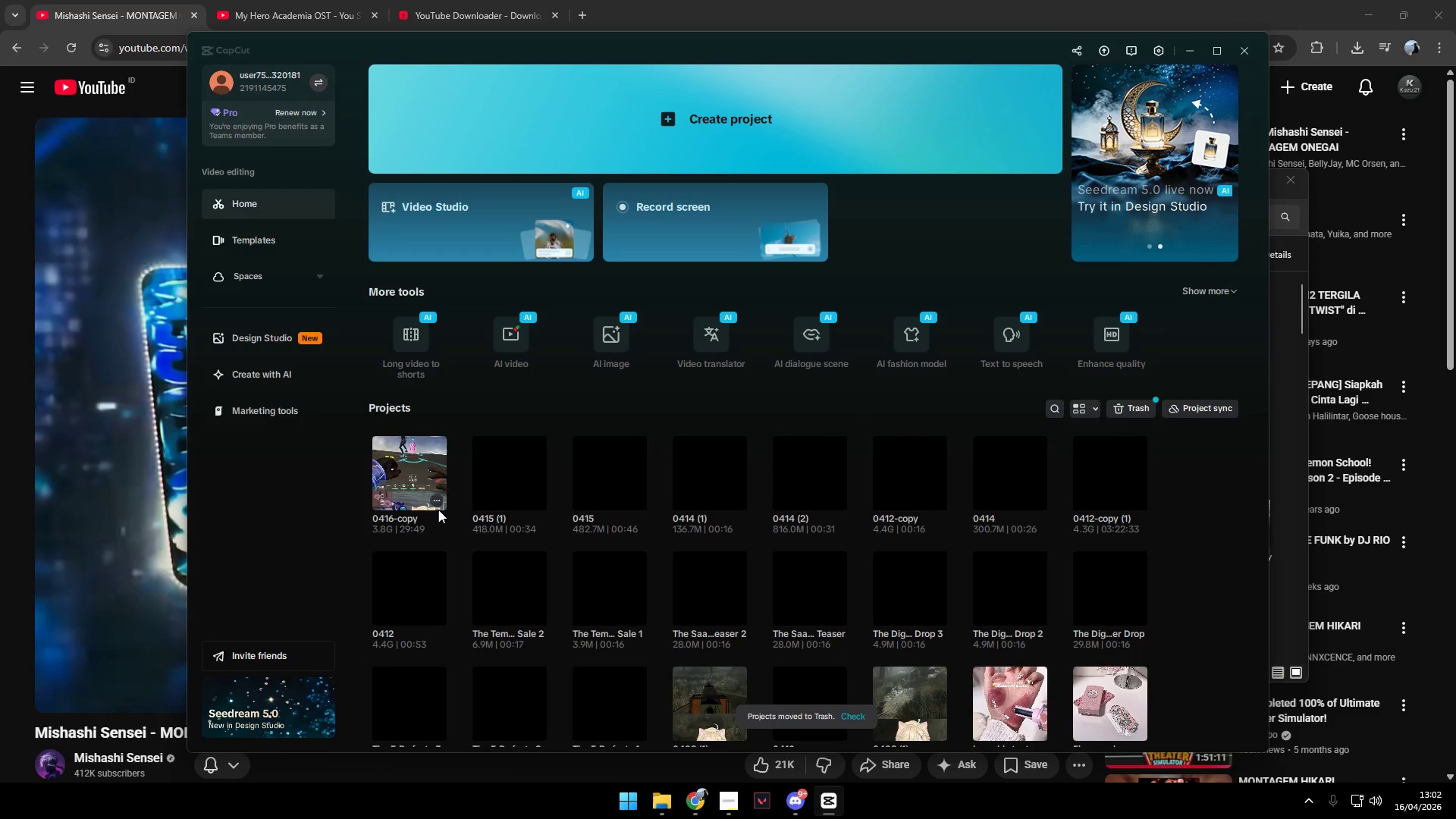 
left_click([435, 499])
 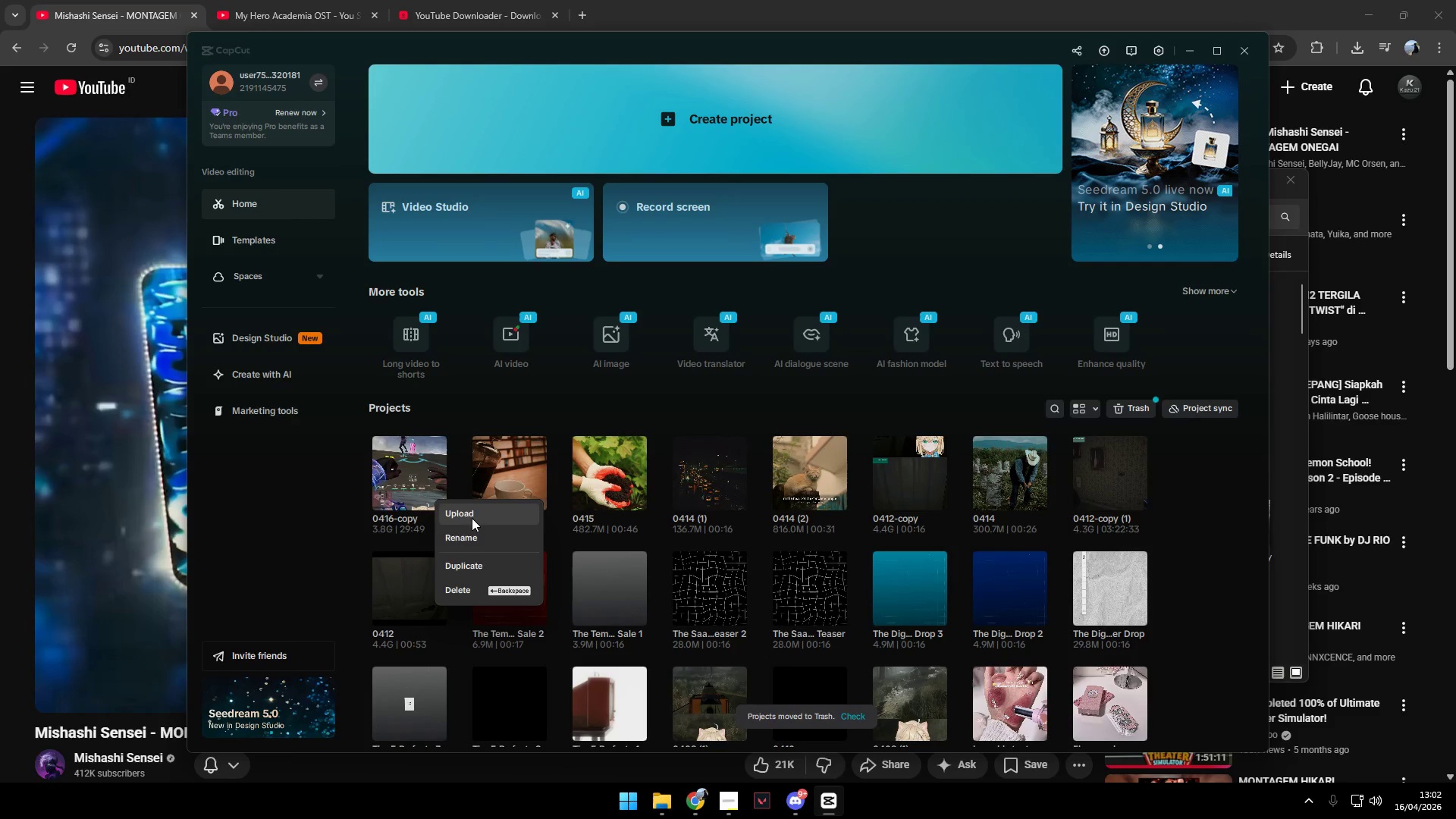 
left_click([475, 560])
 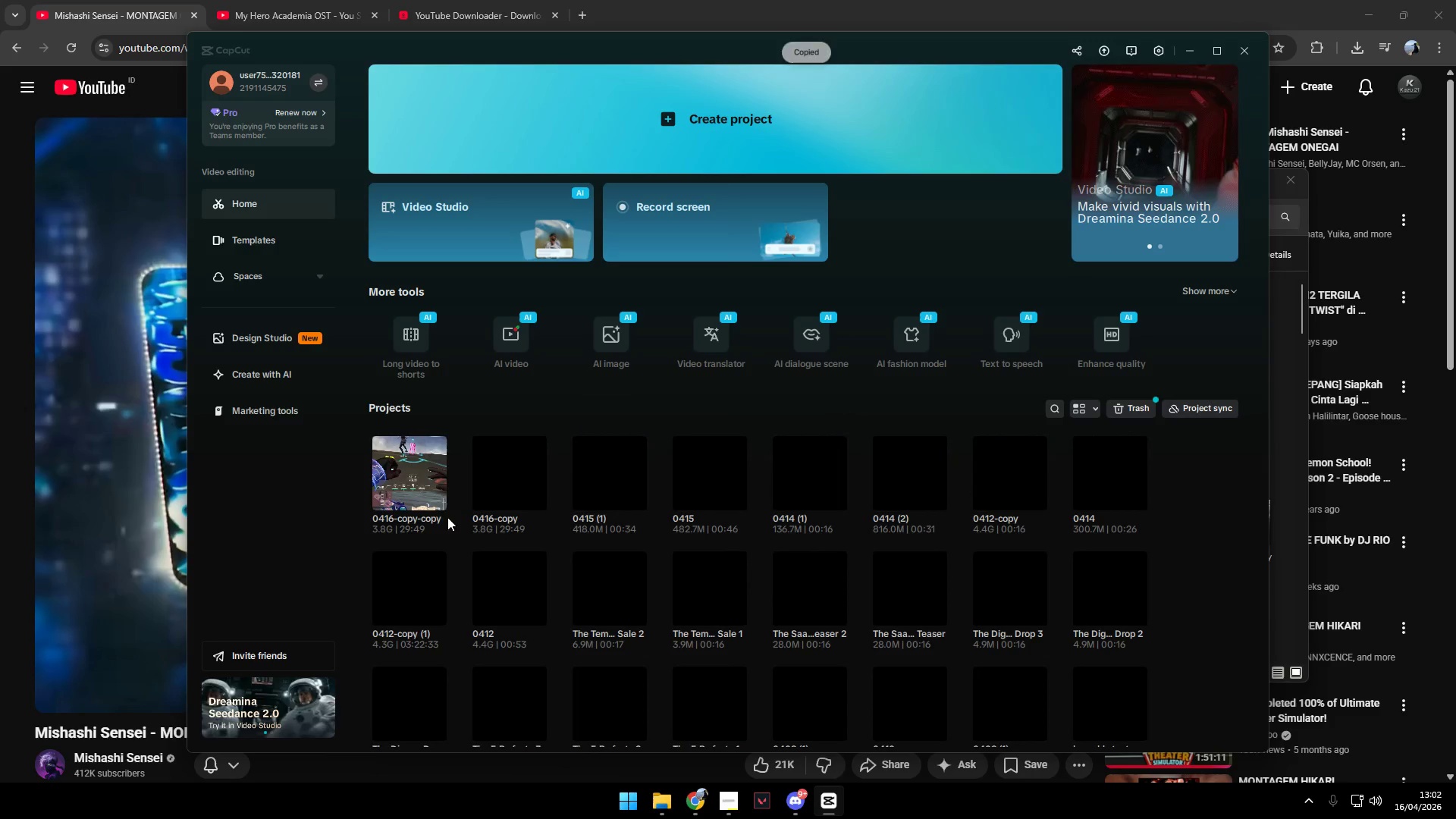 
left_click([415, 482])
 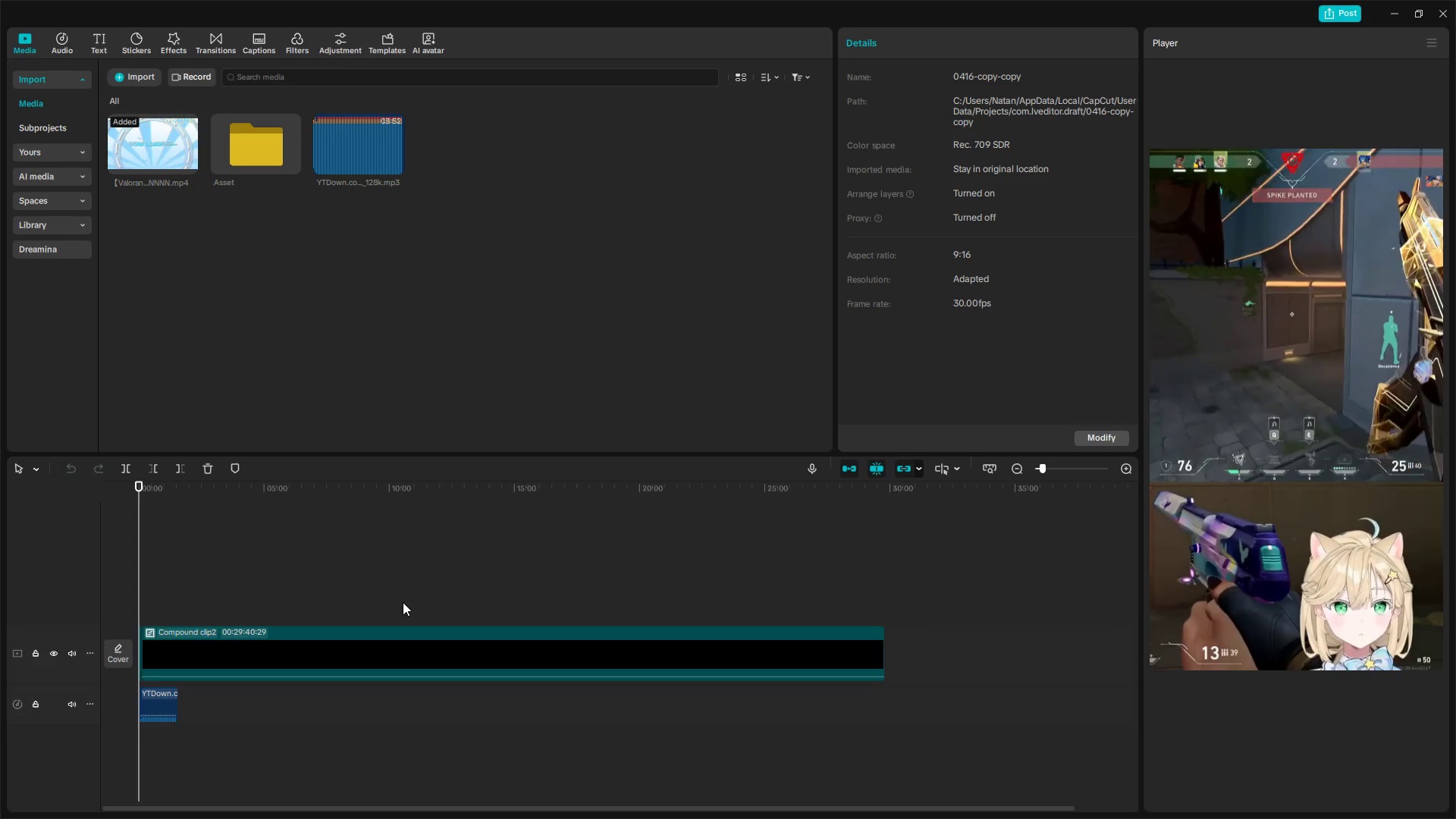 
wait(5.09)
 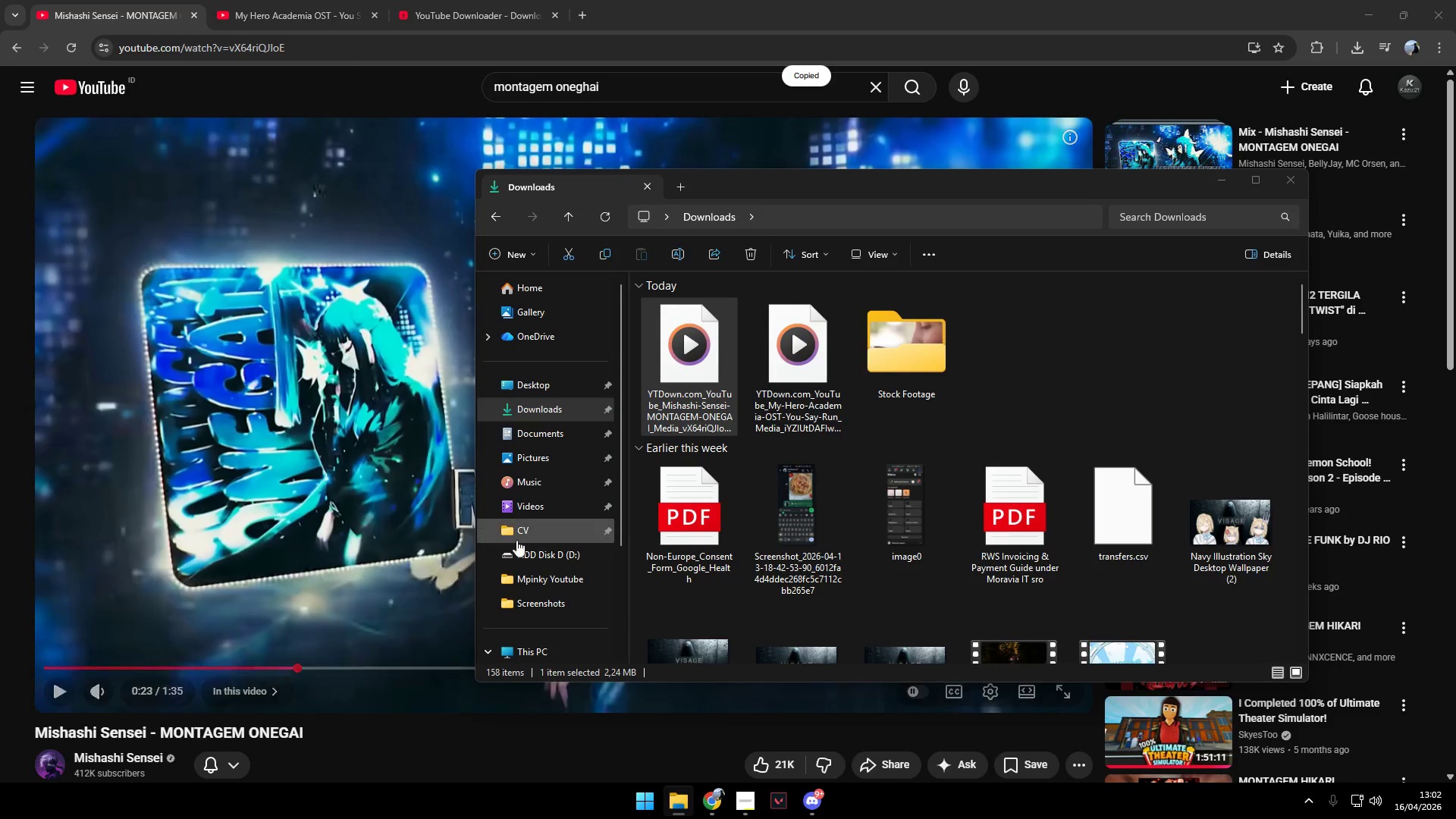 
key(Space)
 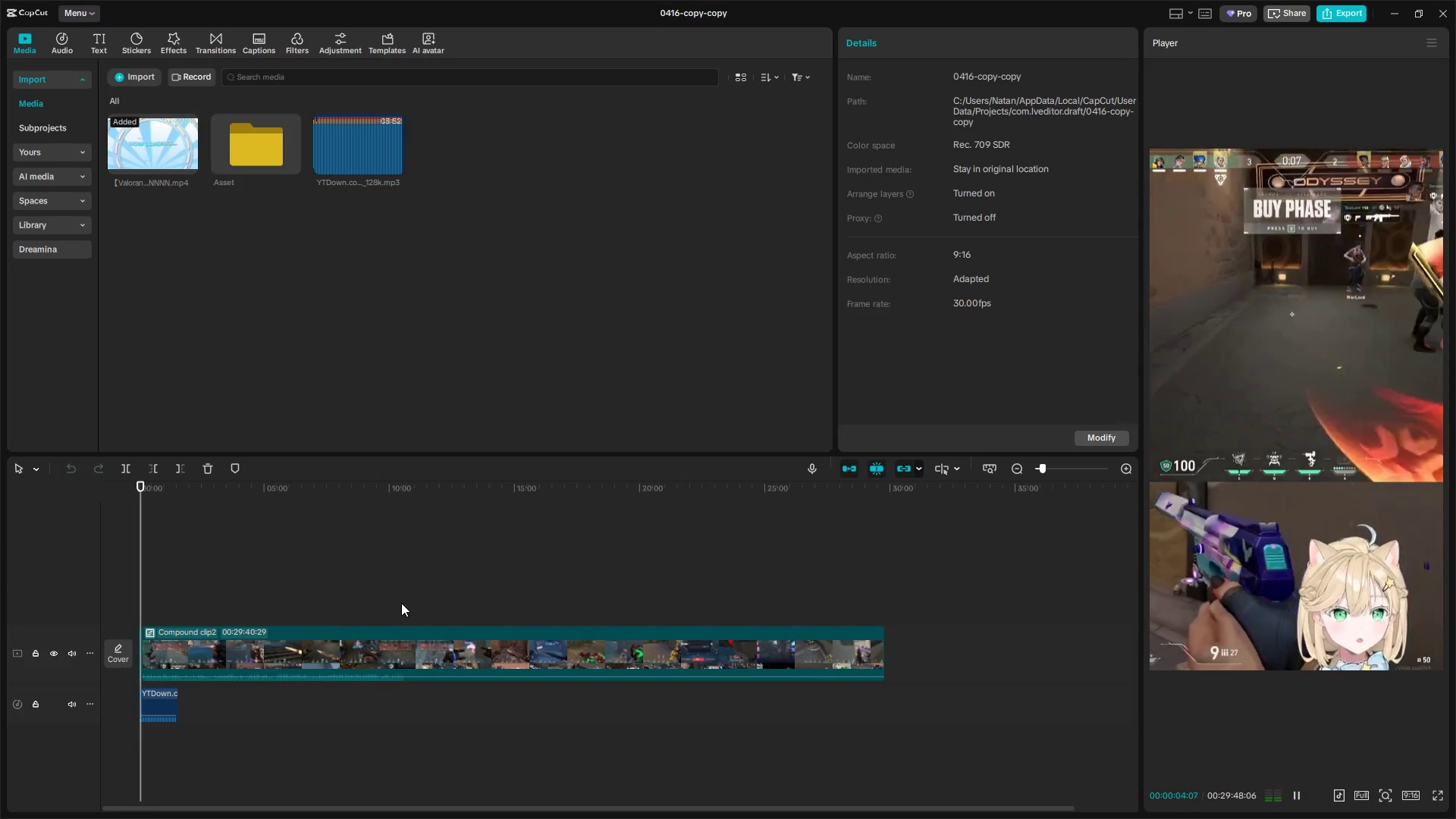 
wait(6.44)
 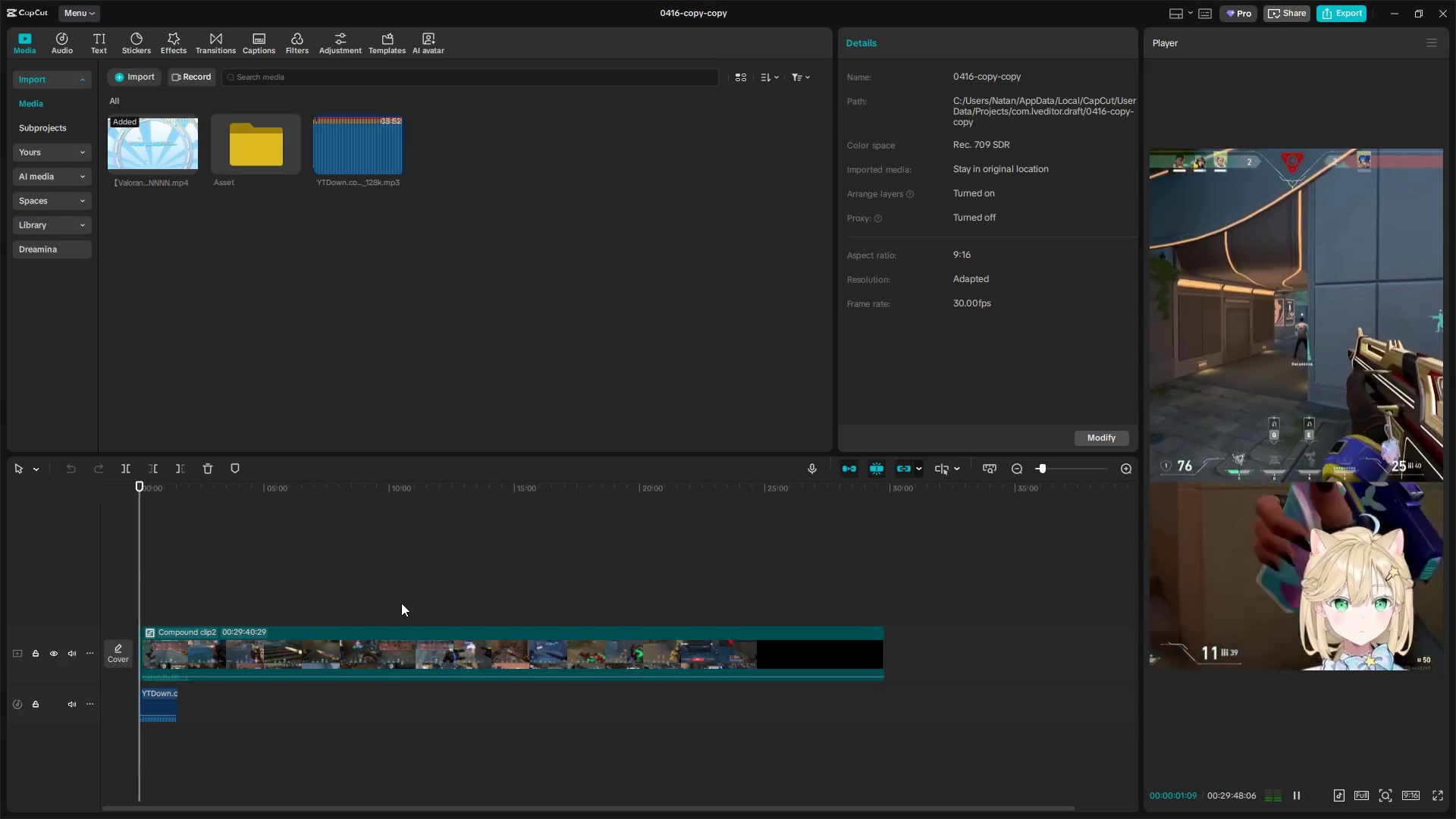 
key(Space)
 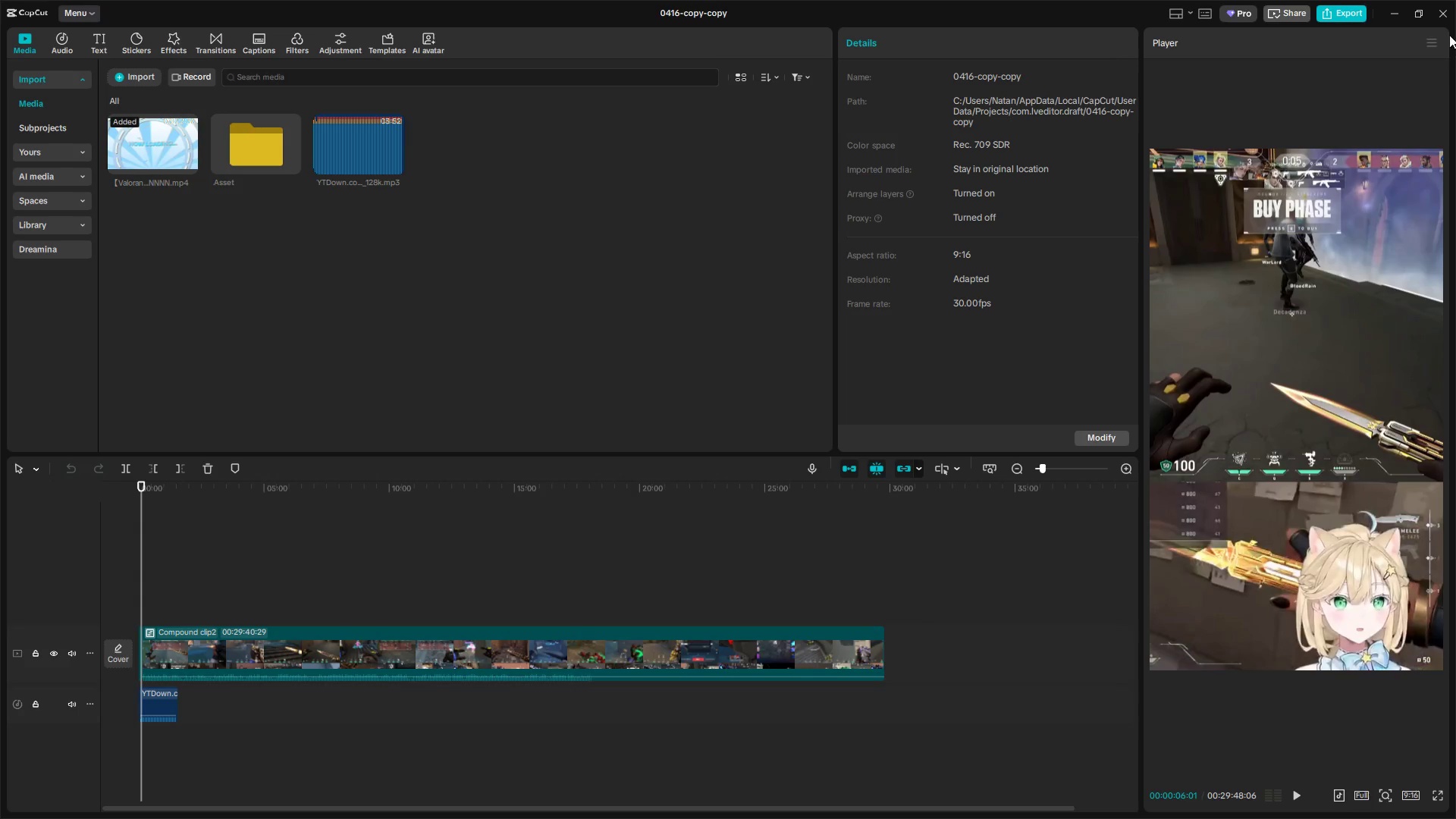 
left_click([1444, 18])
 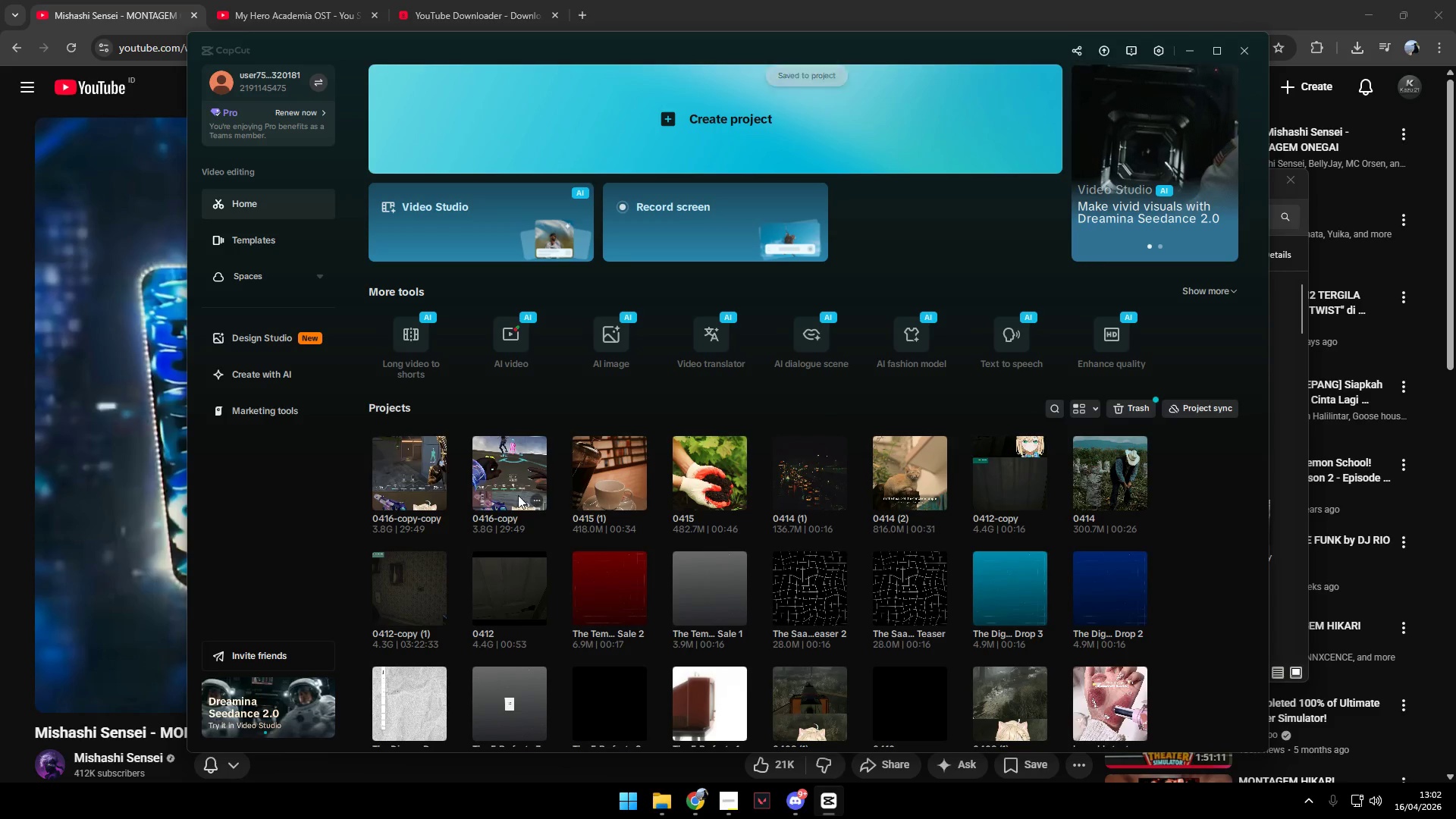 
wait(5.98)
 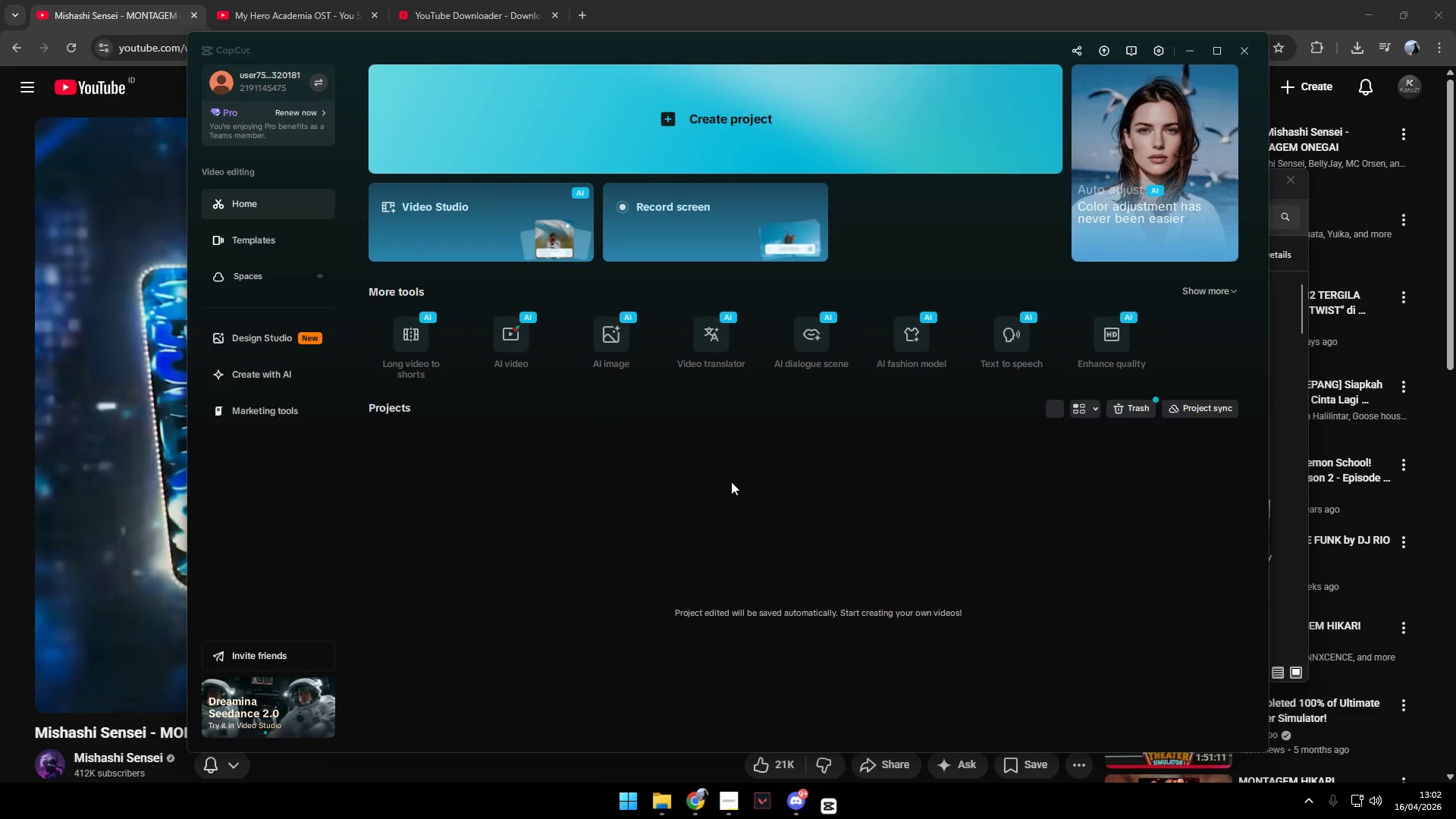 
left_click([1138, 406])
 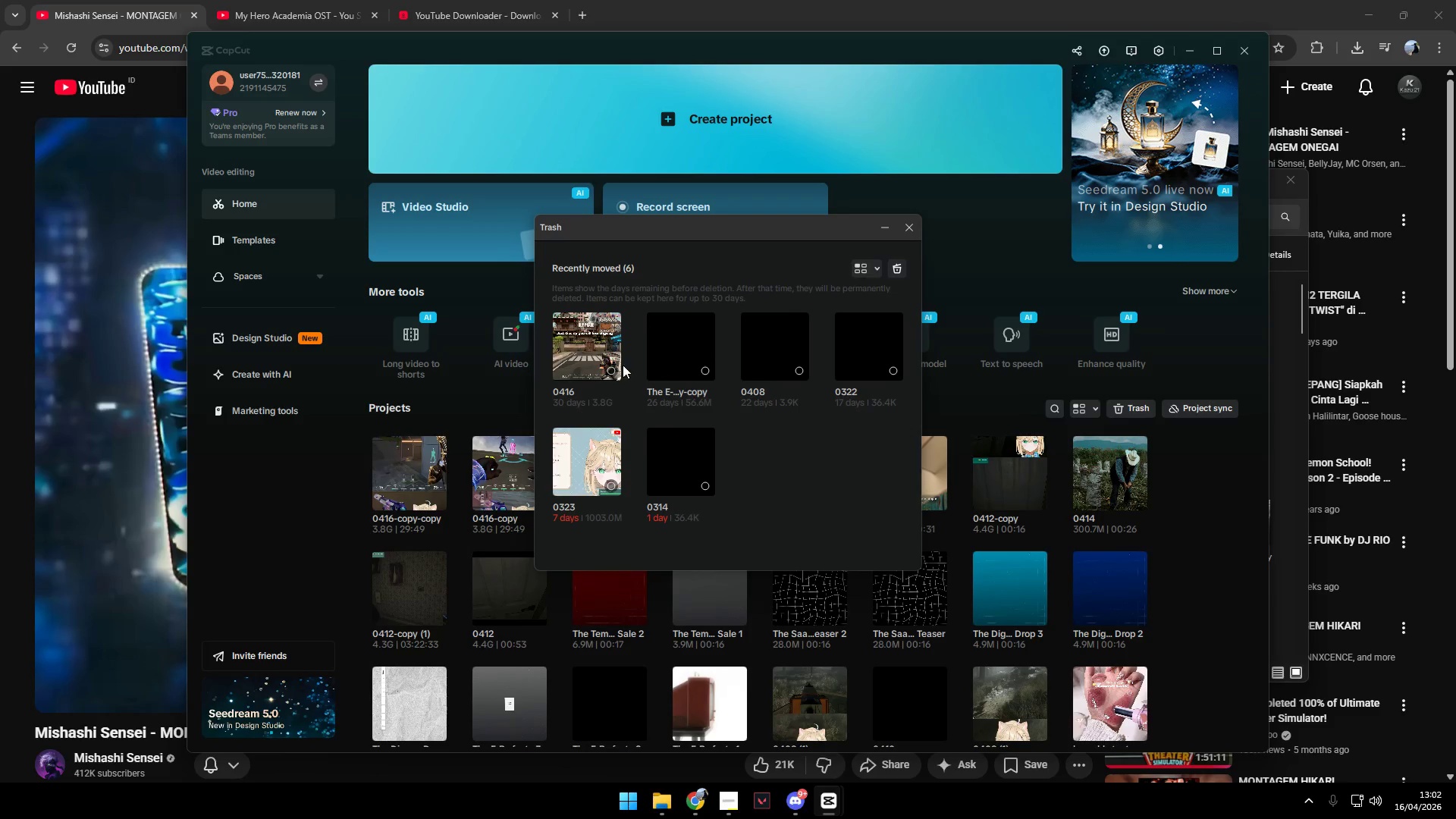 
left_click([612, 372])
 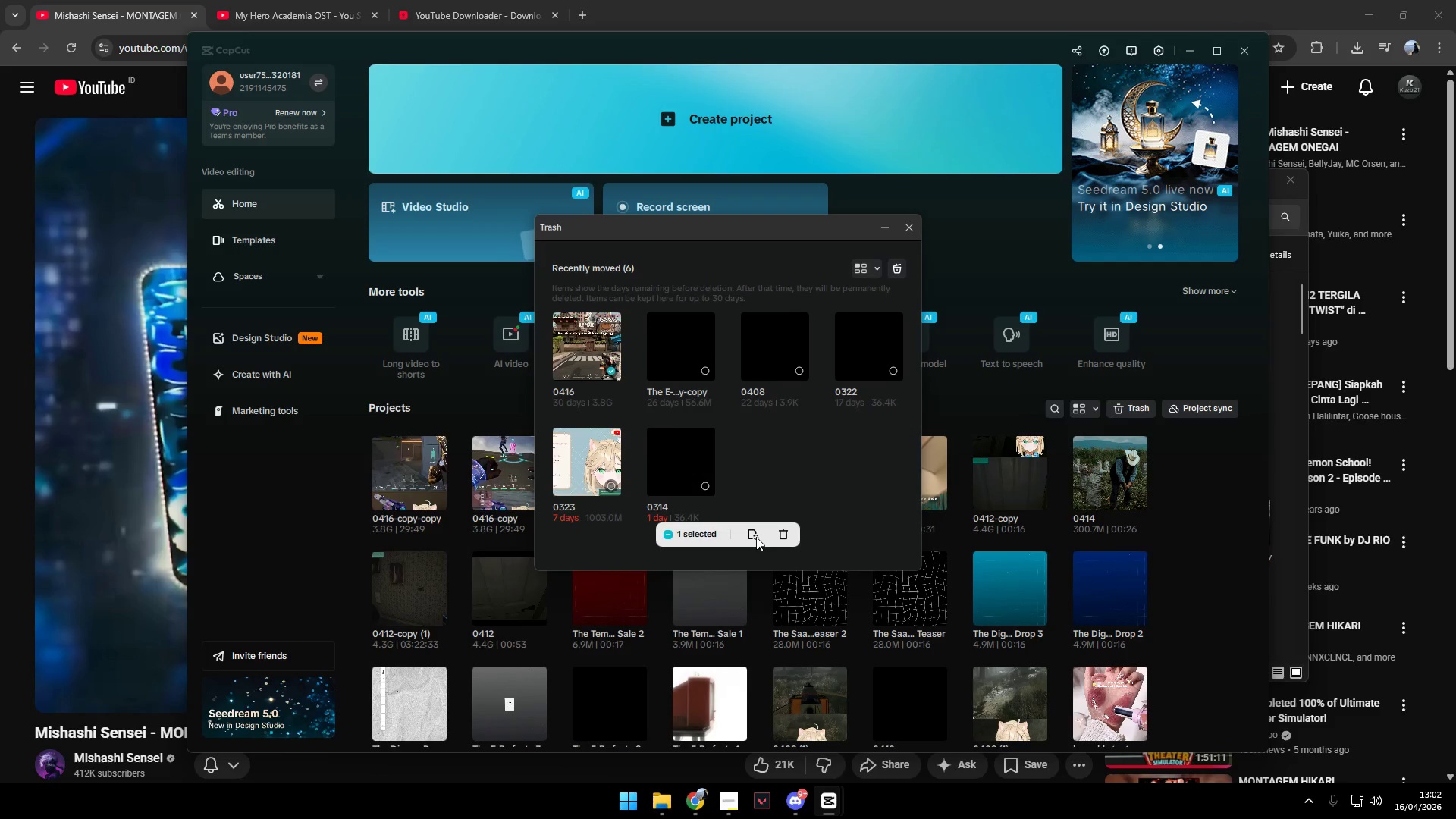 
left_click([755, 536])
 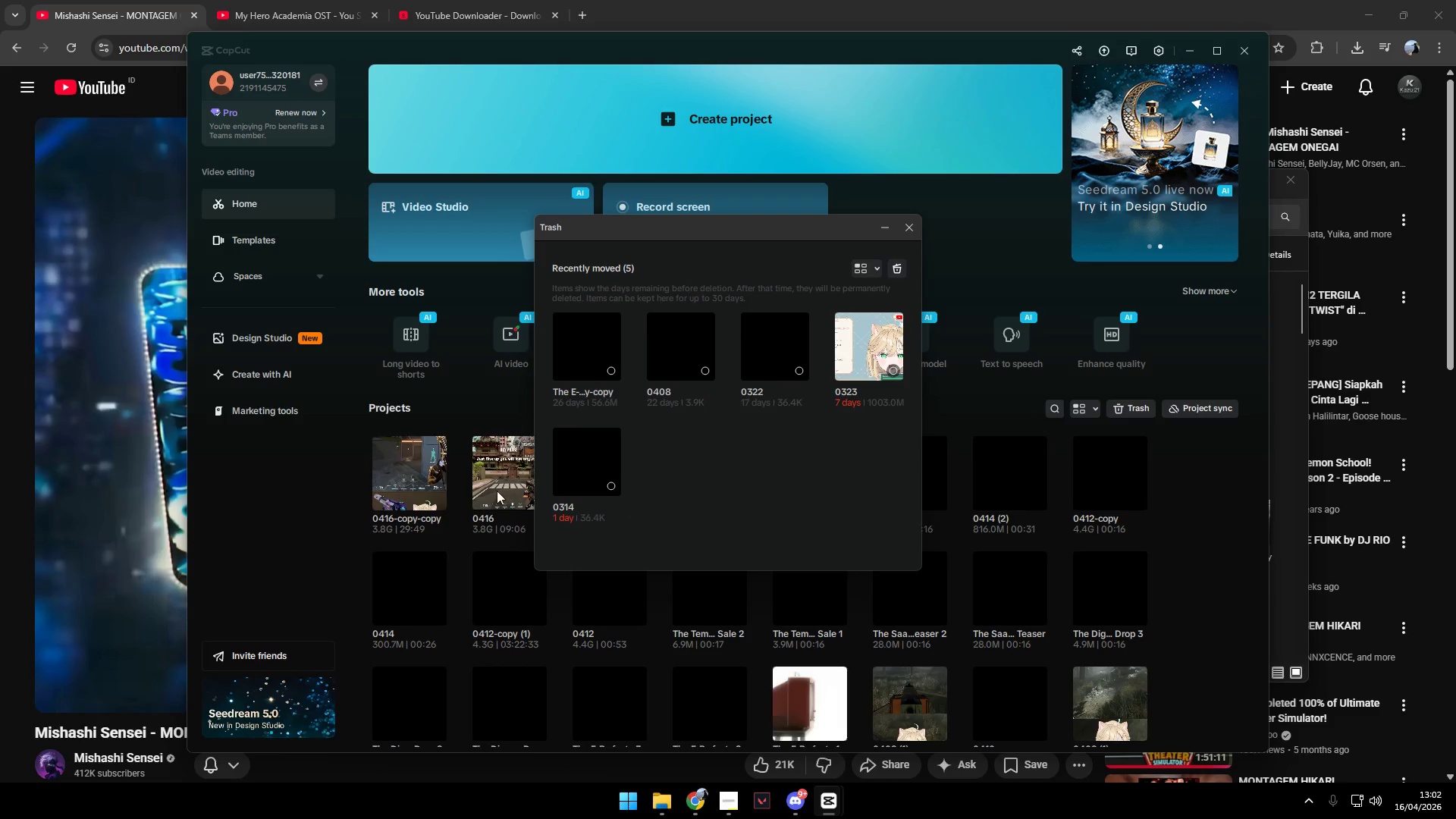 
left_click([328, 501])
 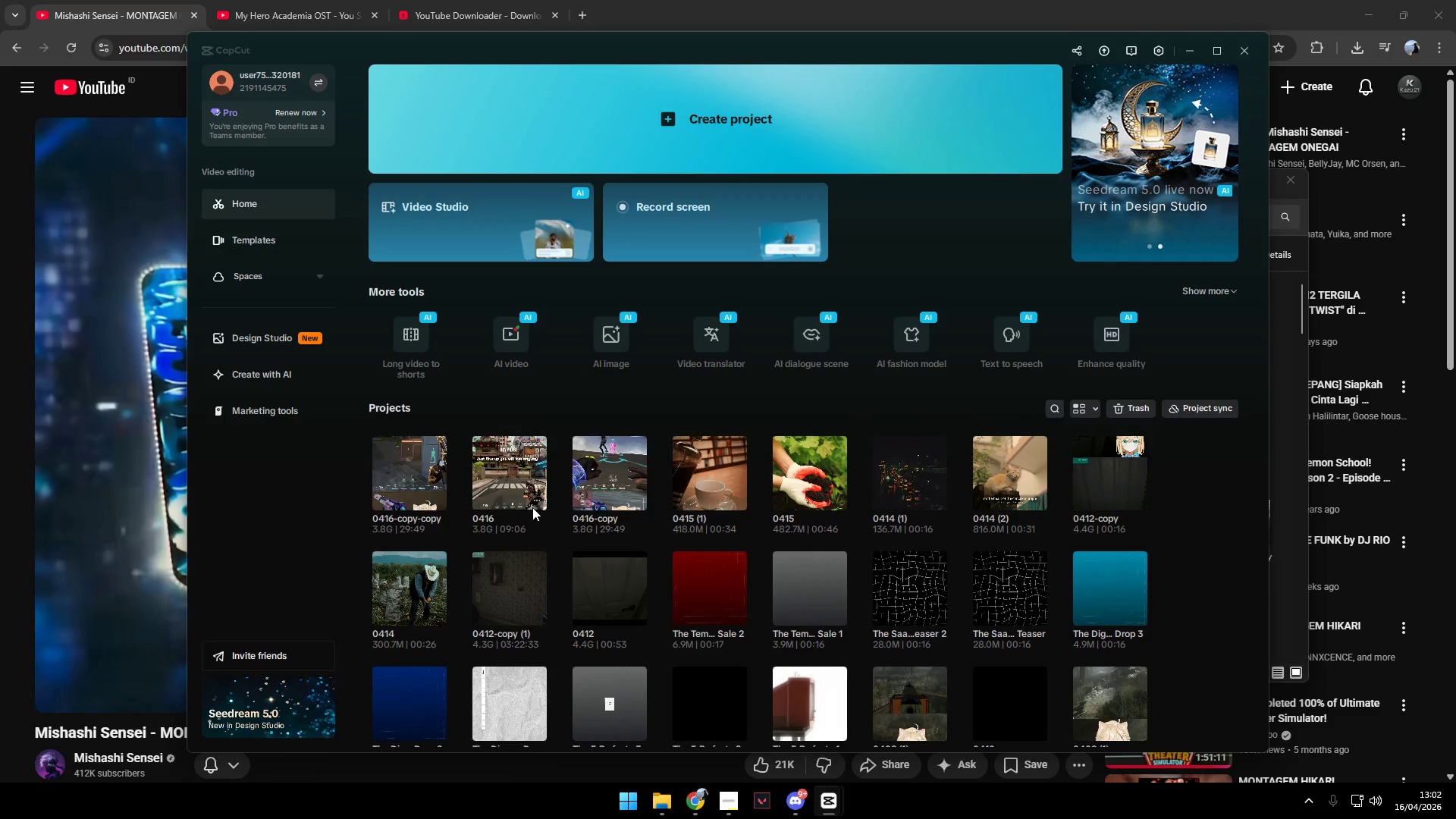 
left_click([535, 497])
 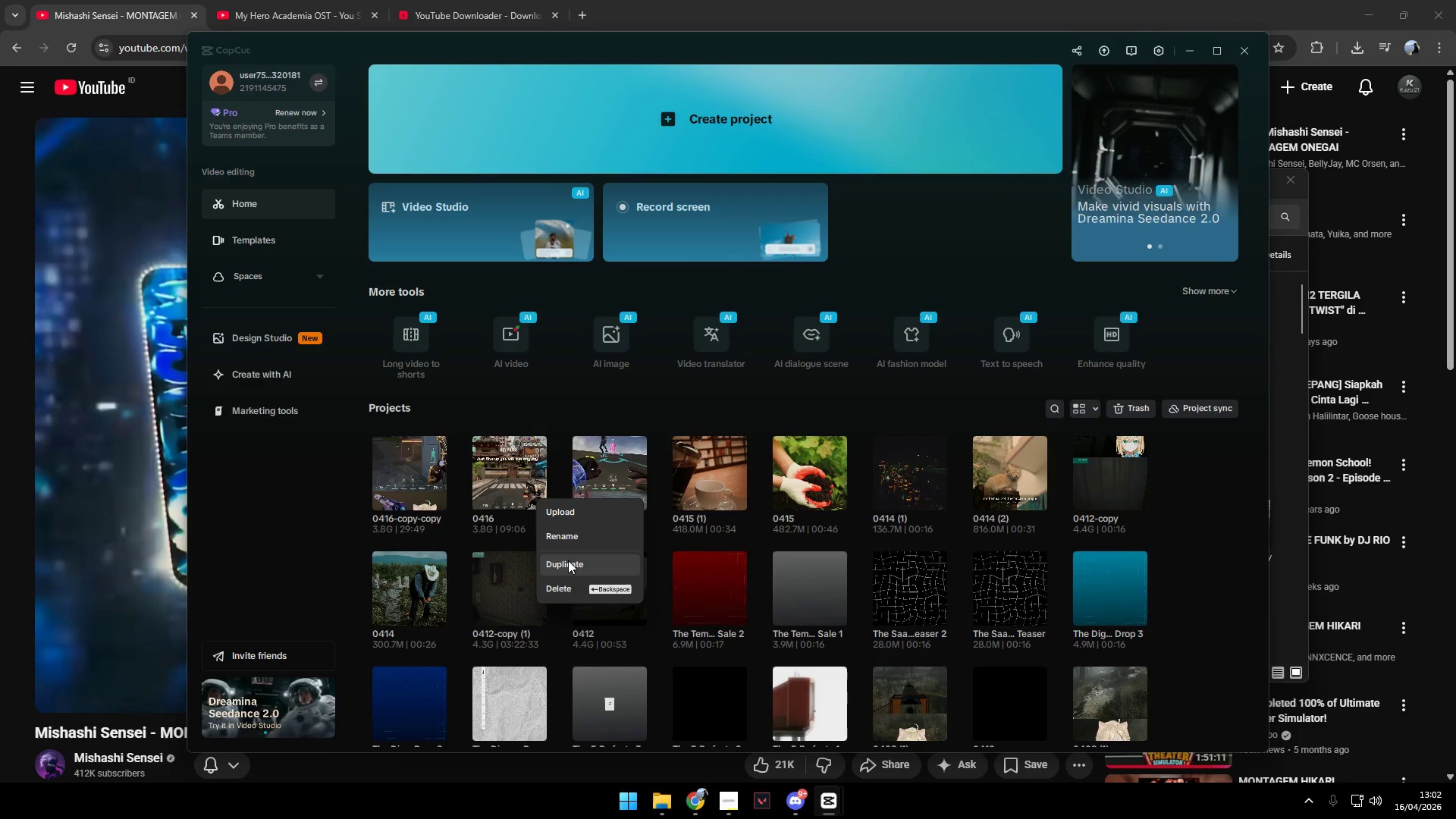 
left_click([568, 564])
 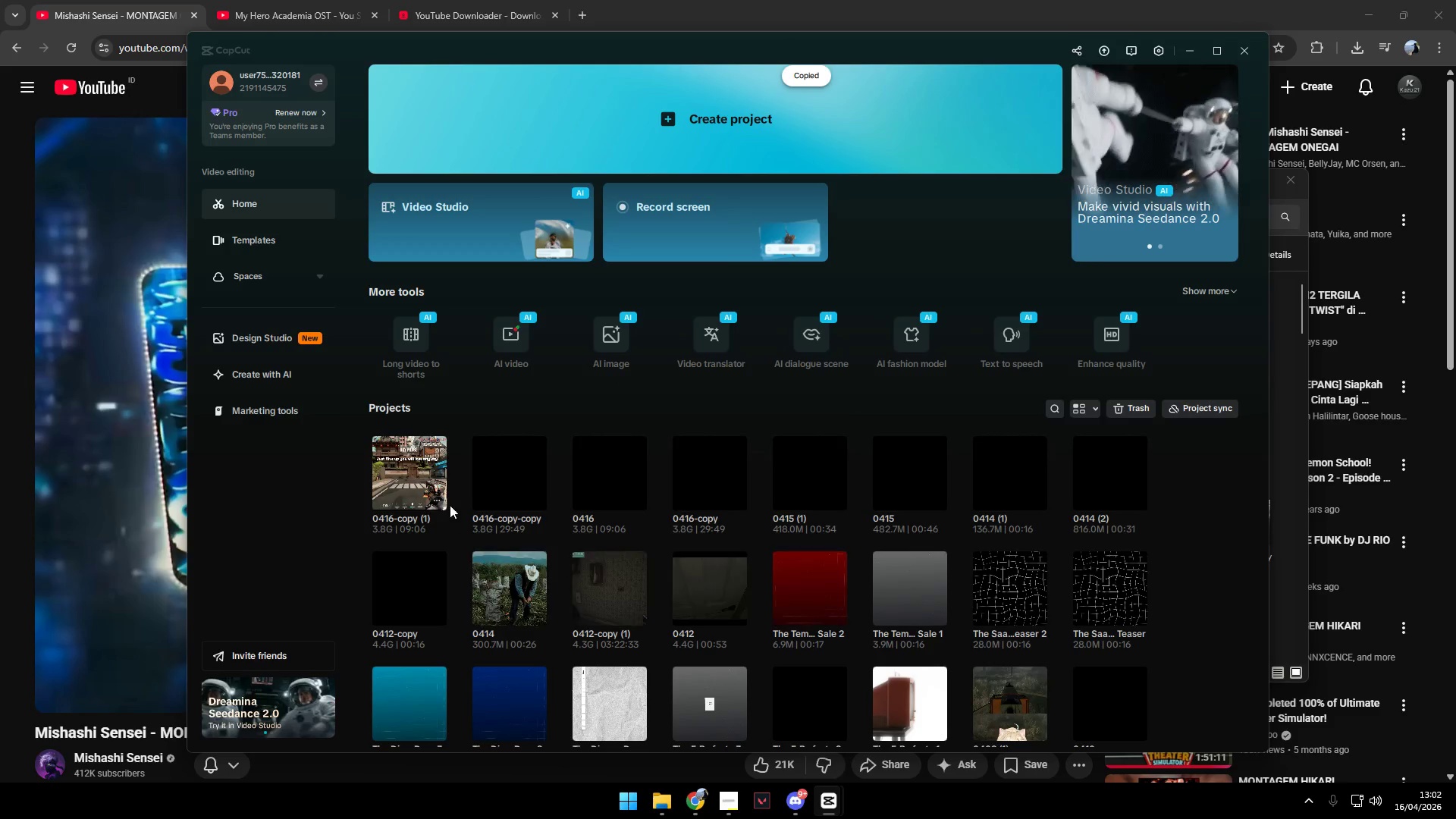 
left_click([535, 500])
 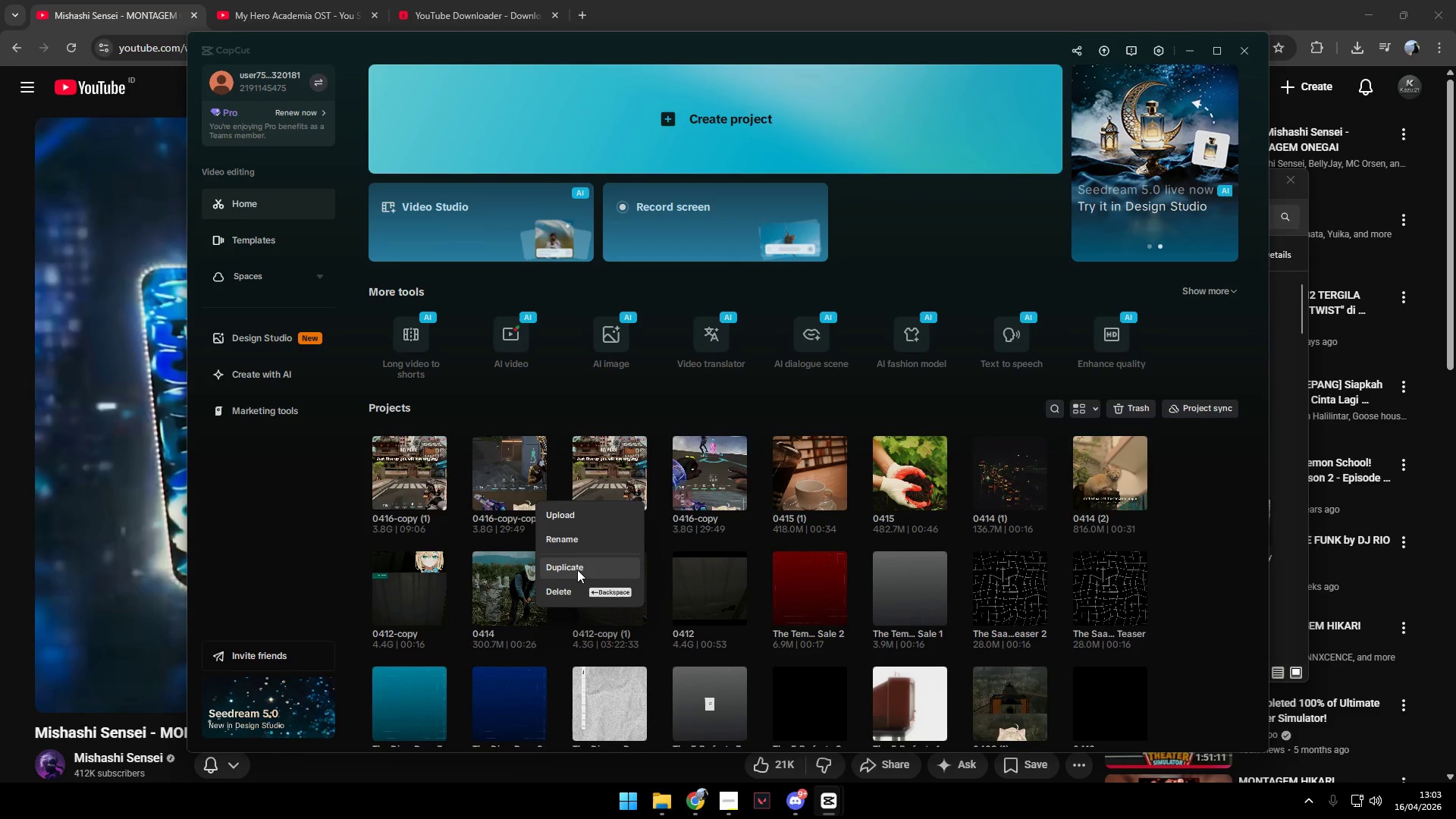 
left_click([561, 588])
 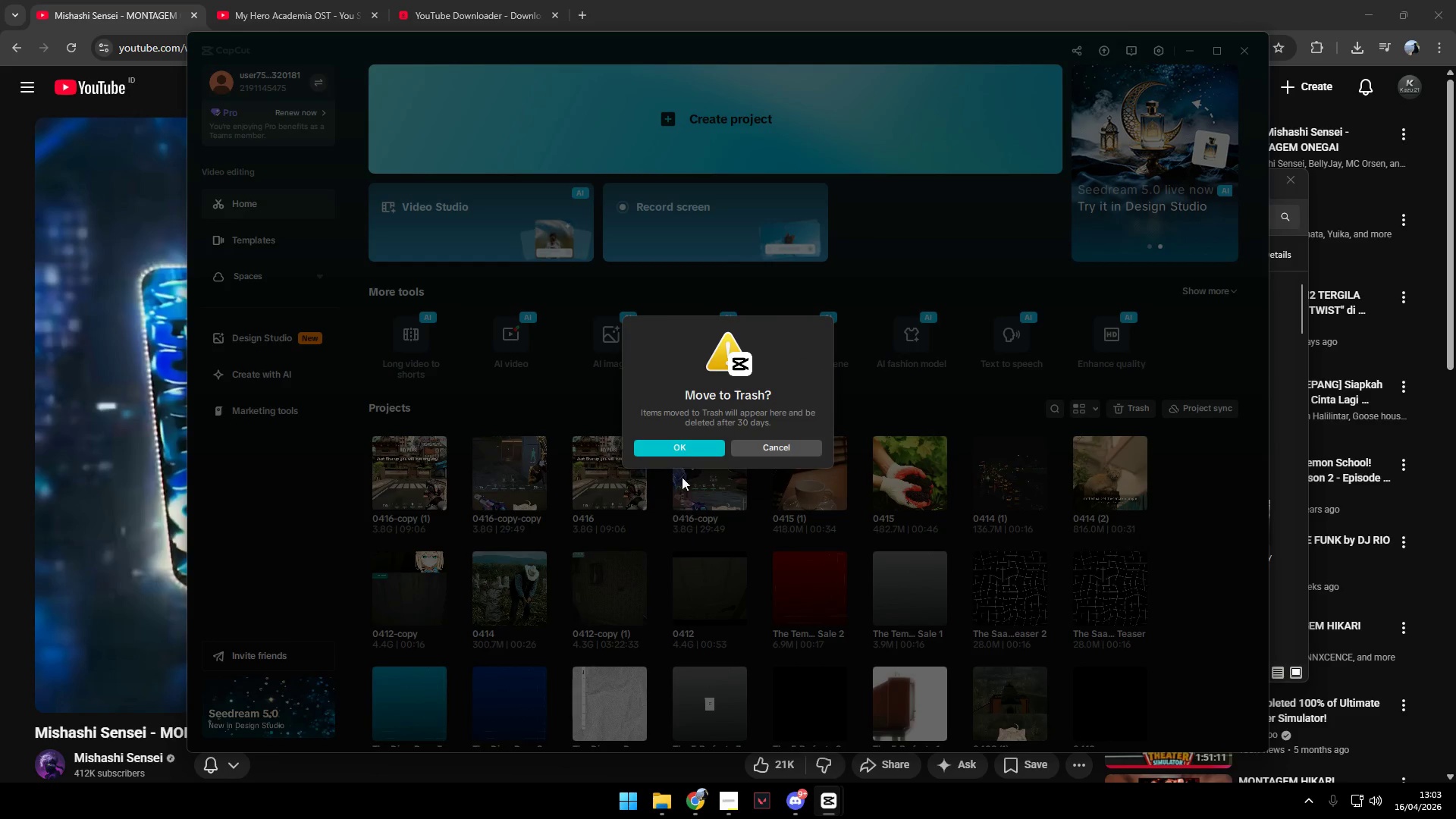 
left_click([680, 446])
 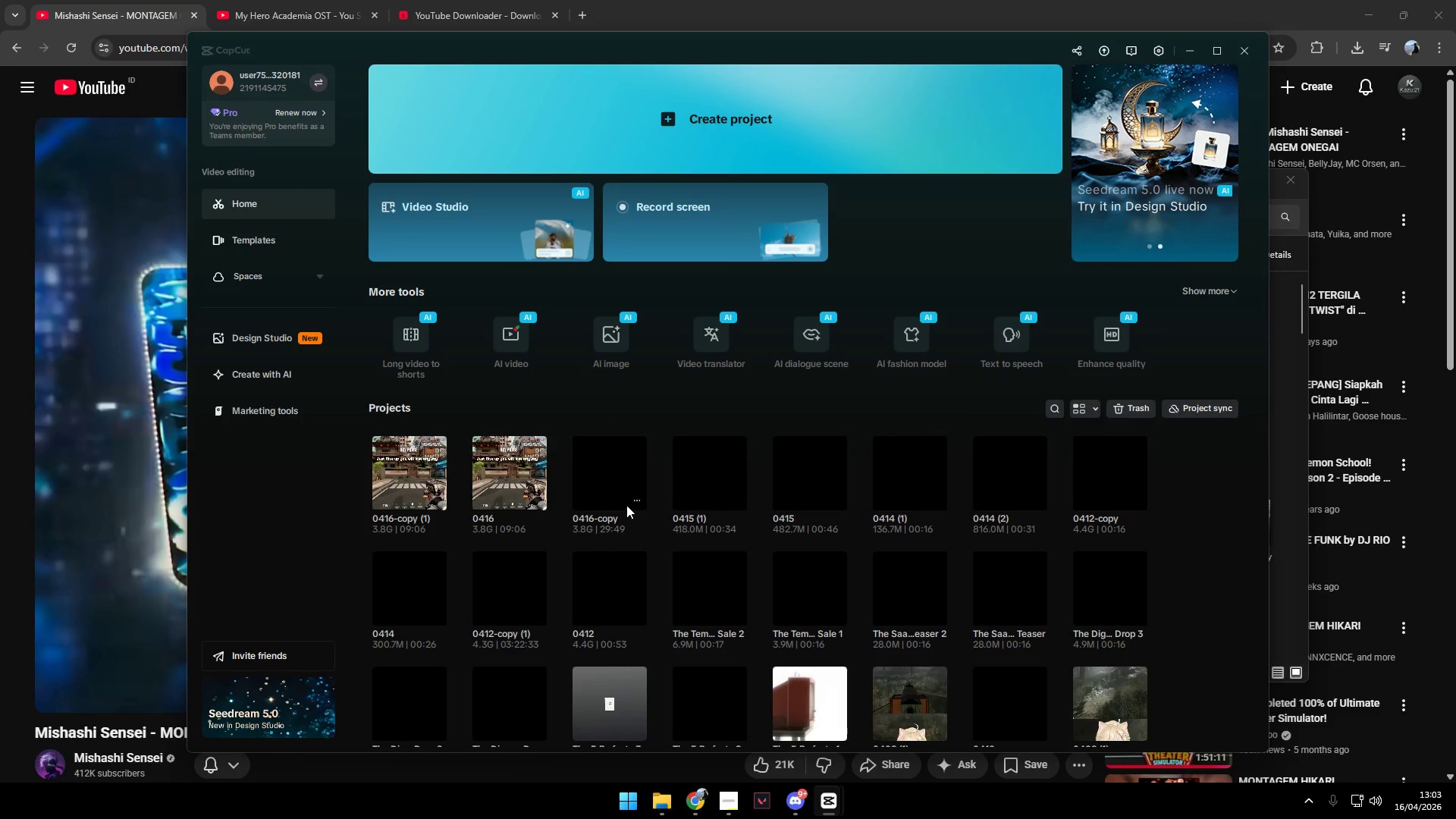 
left_click([632, 498])
 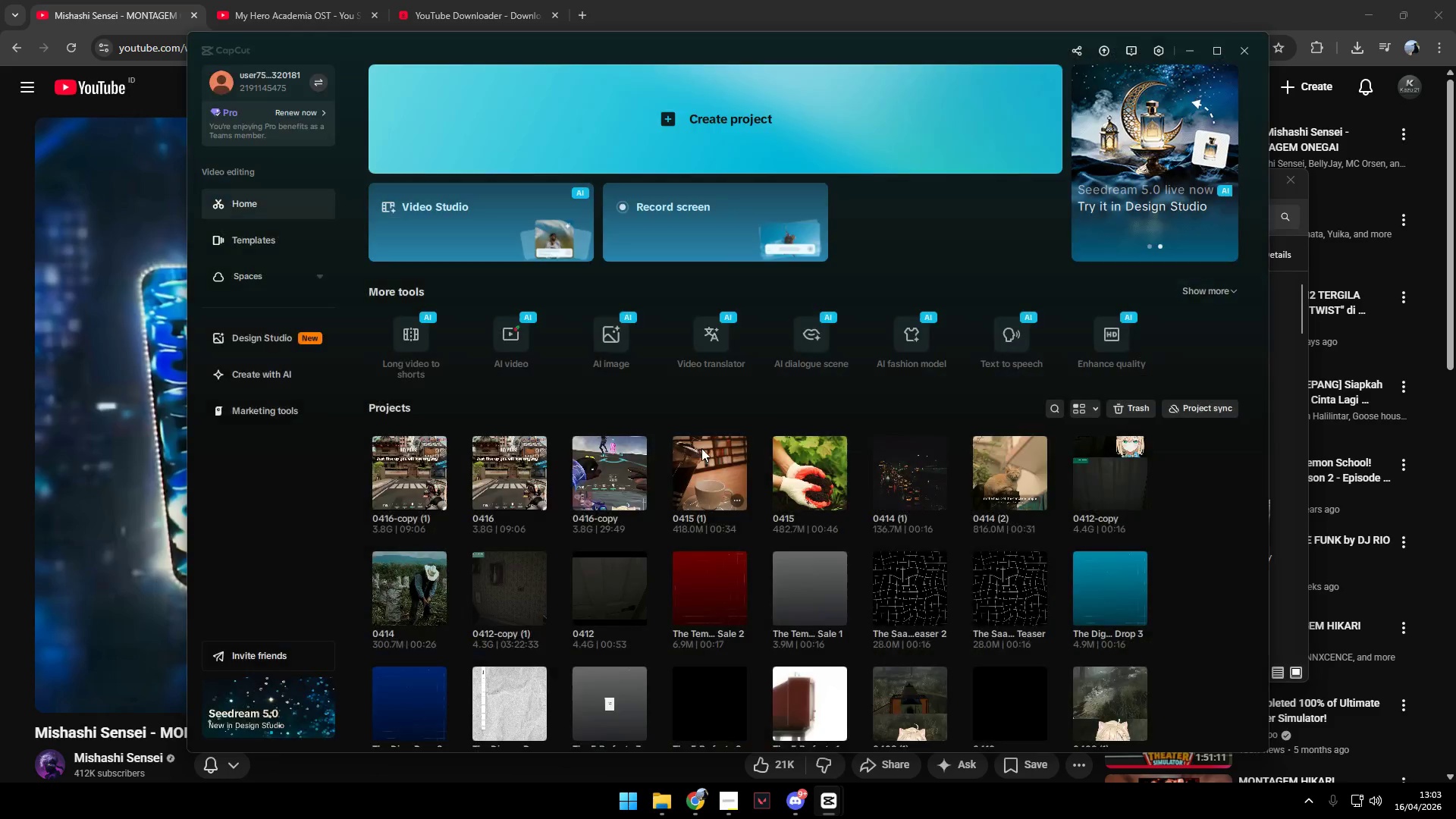 
left_click([418, 461])
 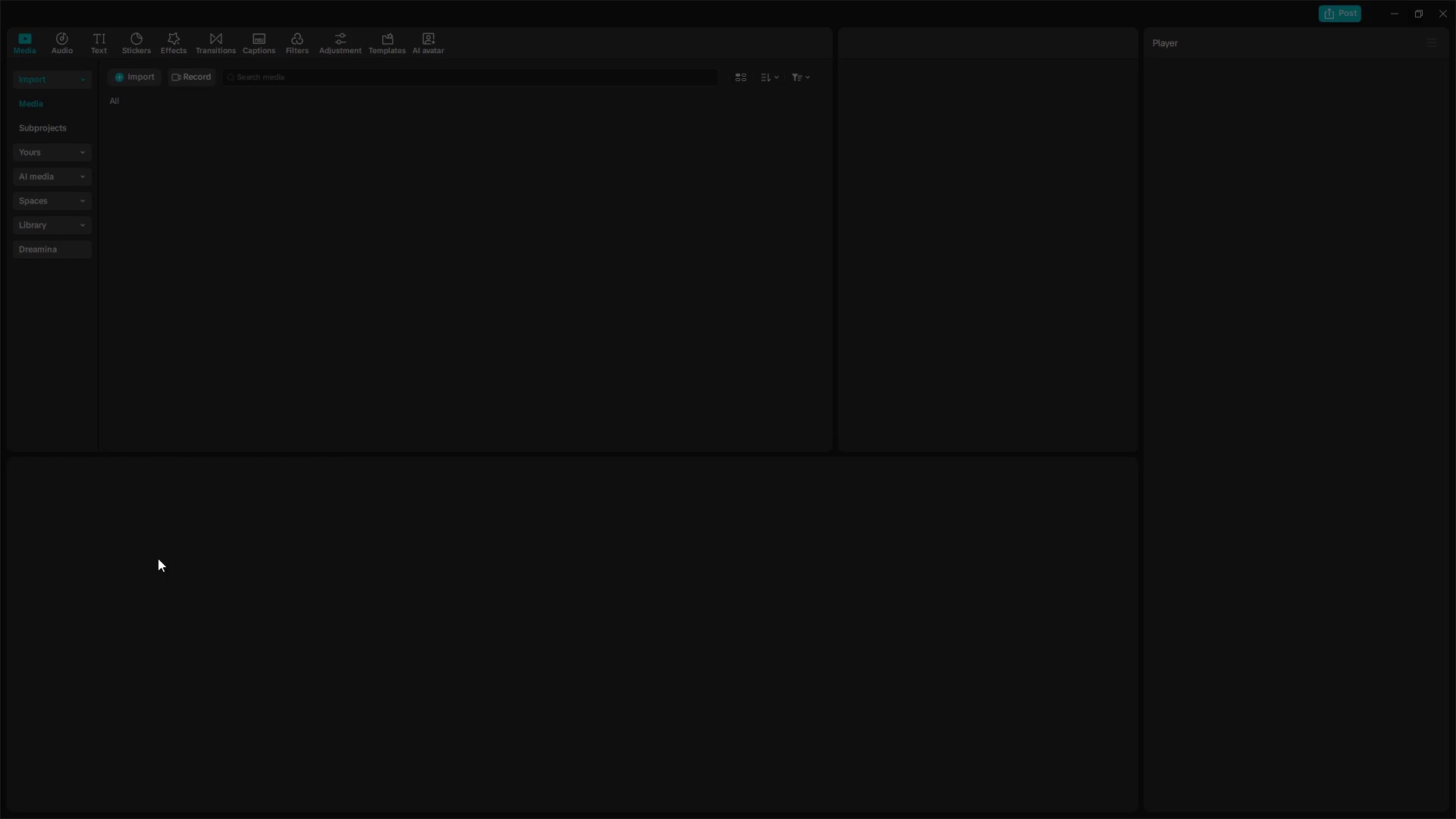 
key(Space)
 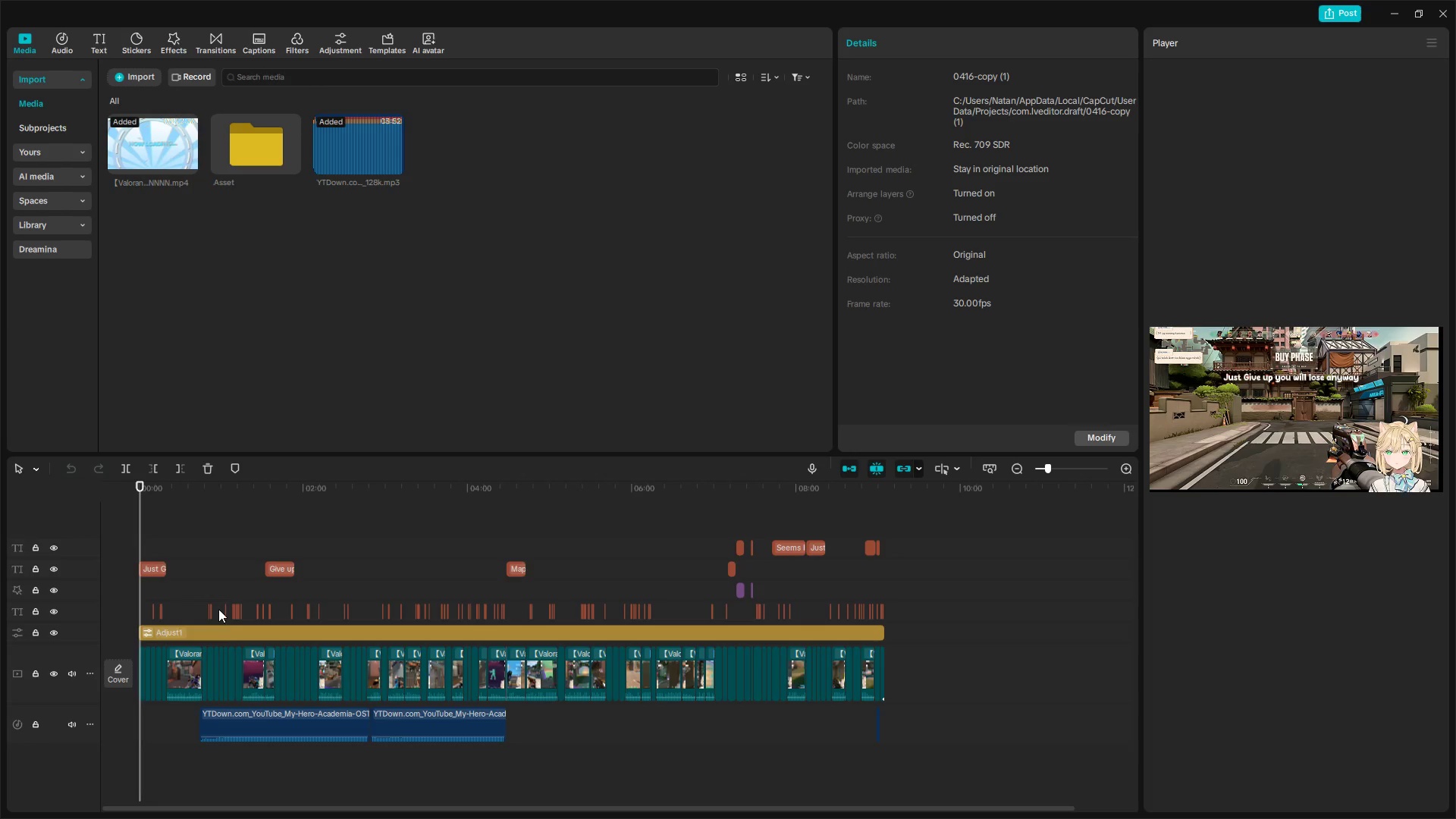 
key(Space)
 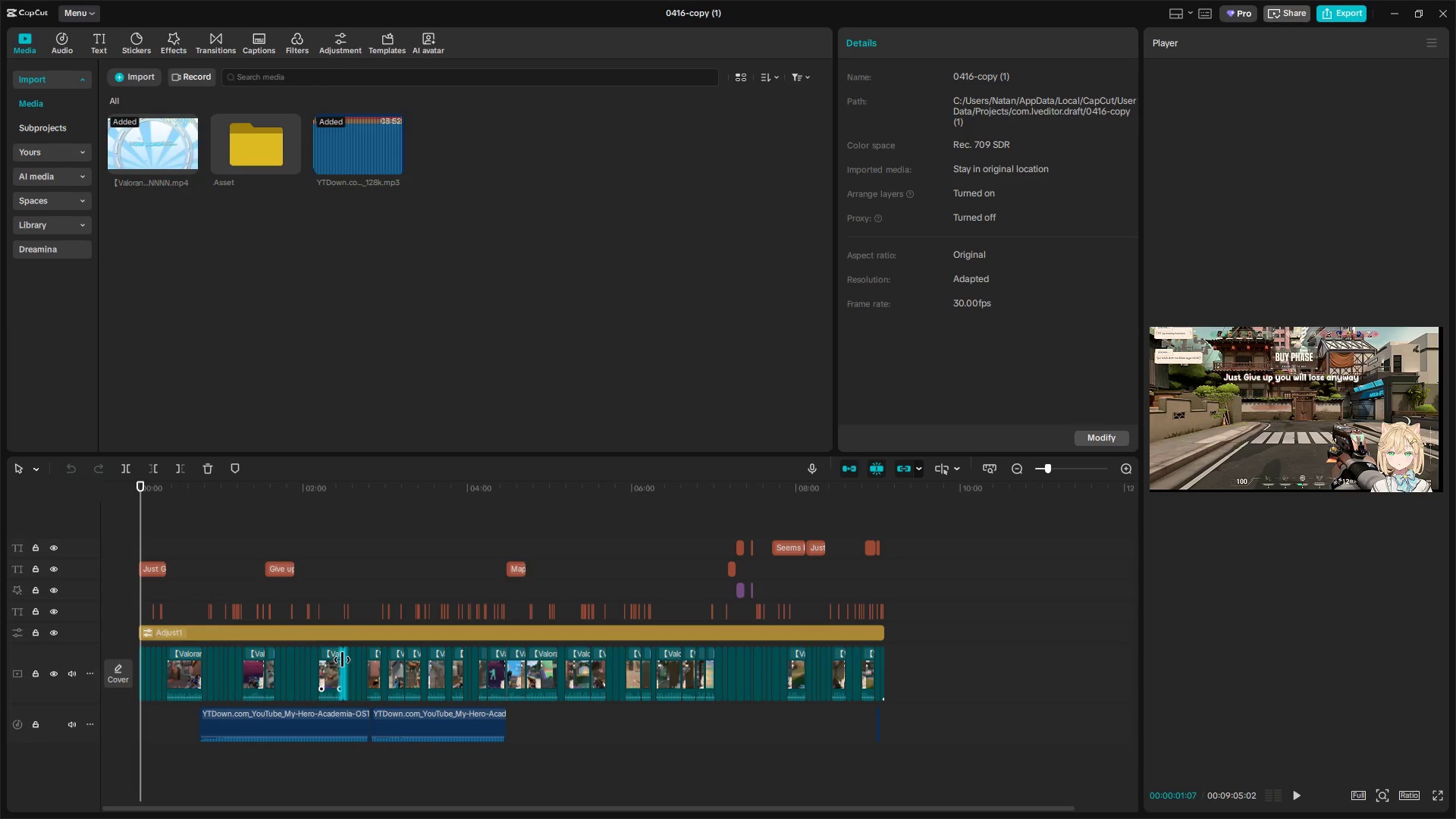 
hold_key(key=ControlLeft, duration=1.5)
 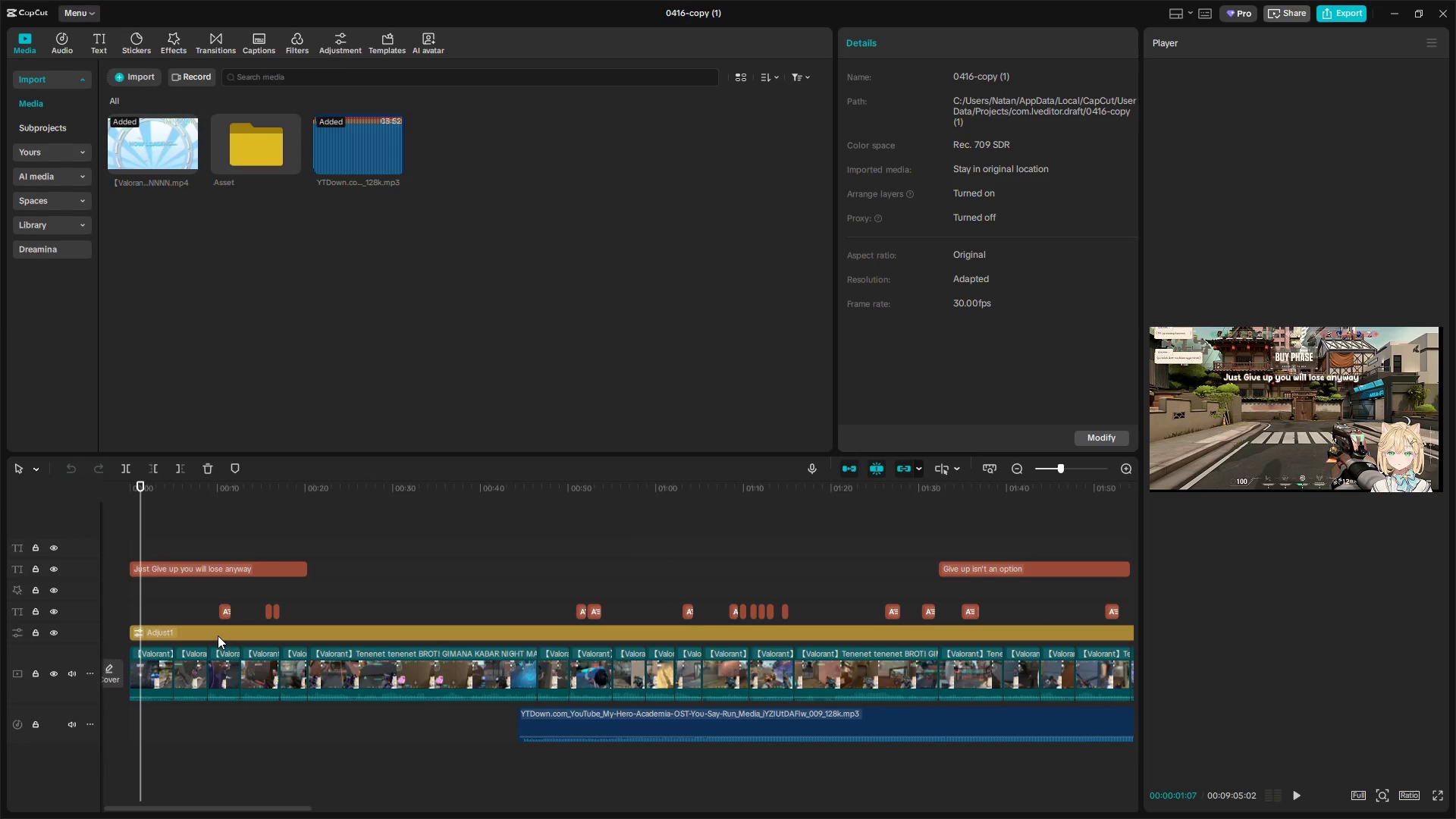 
hold_key(key=ControlLeft, duration=0.45)
 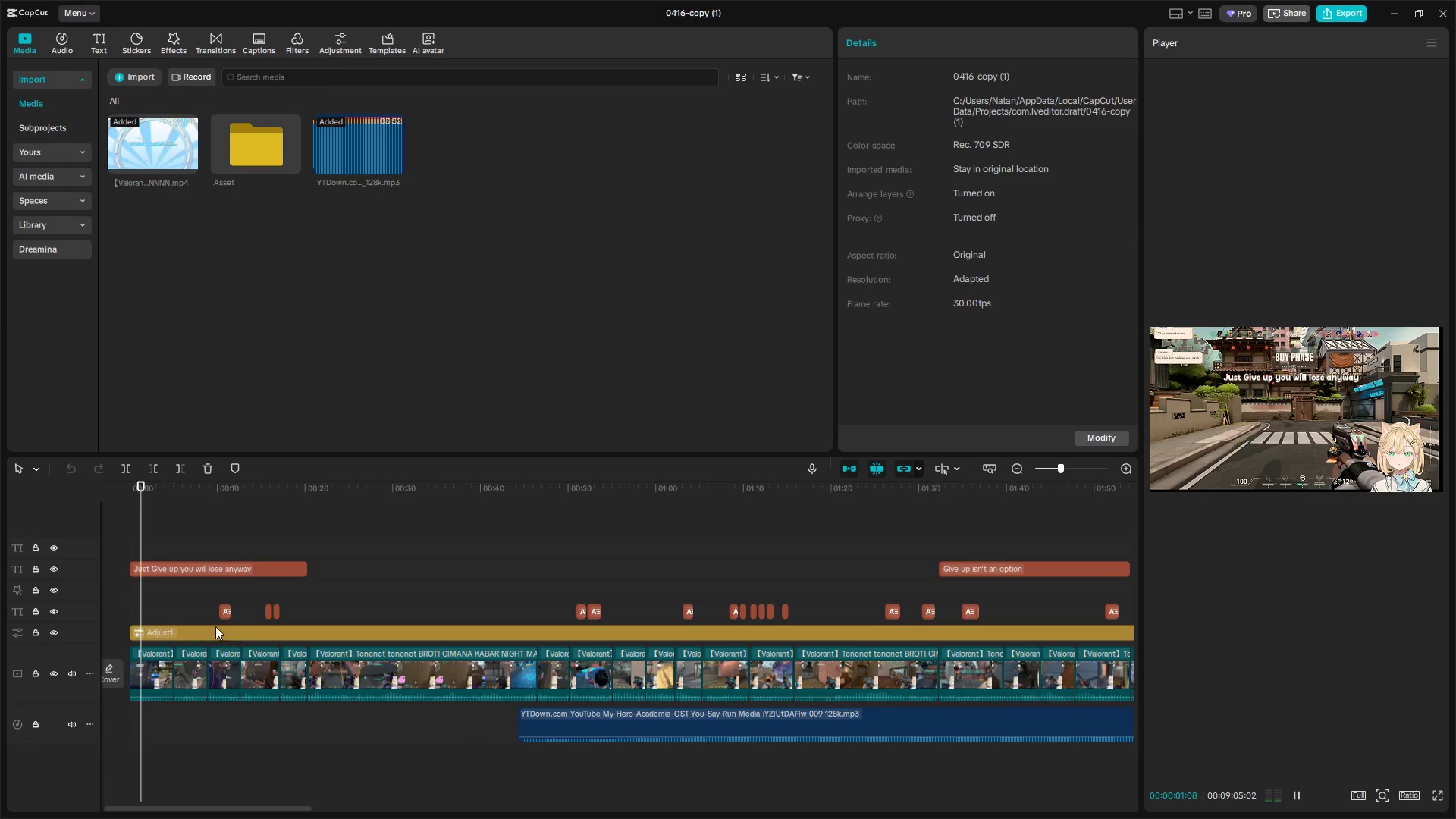 
scroll: coordinate [217, 636], scroll_direction: up, amount: 19.0
 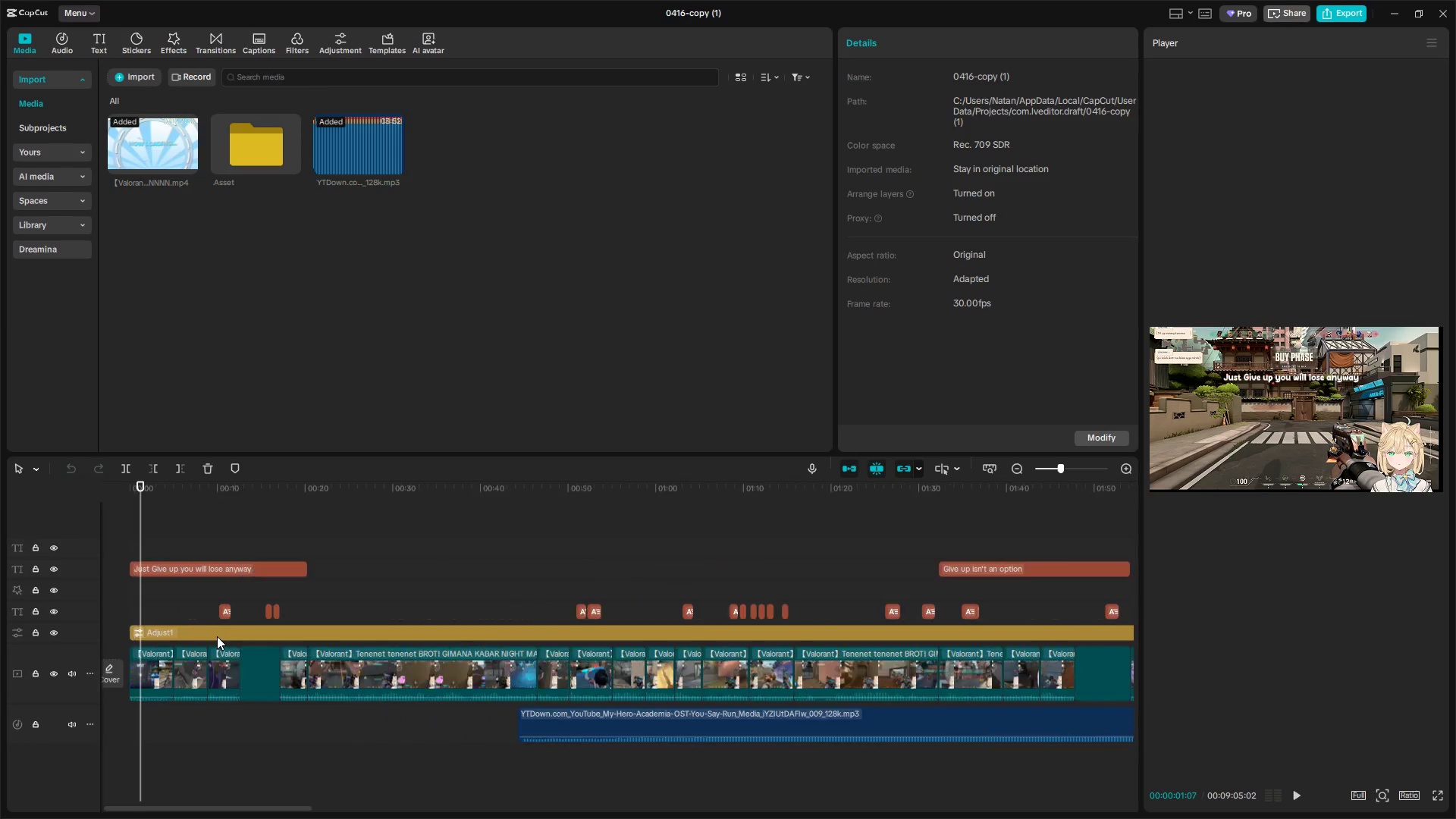 
key(Space)
 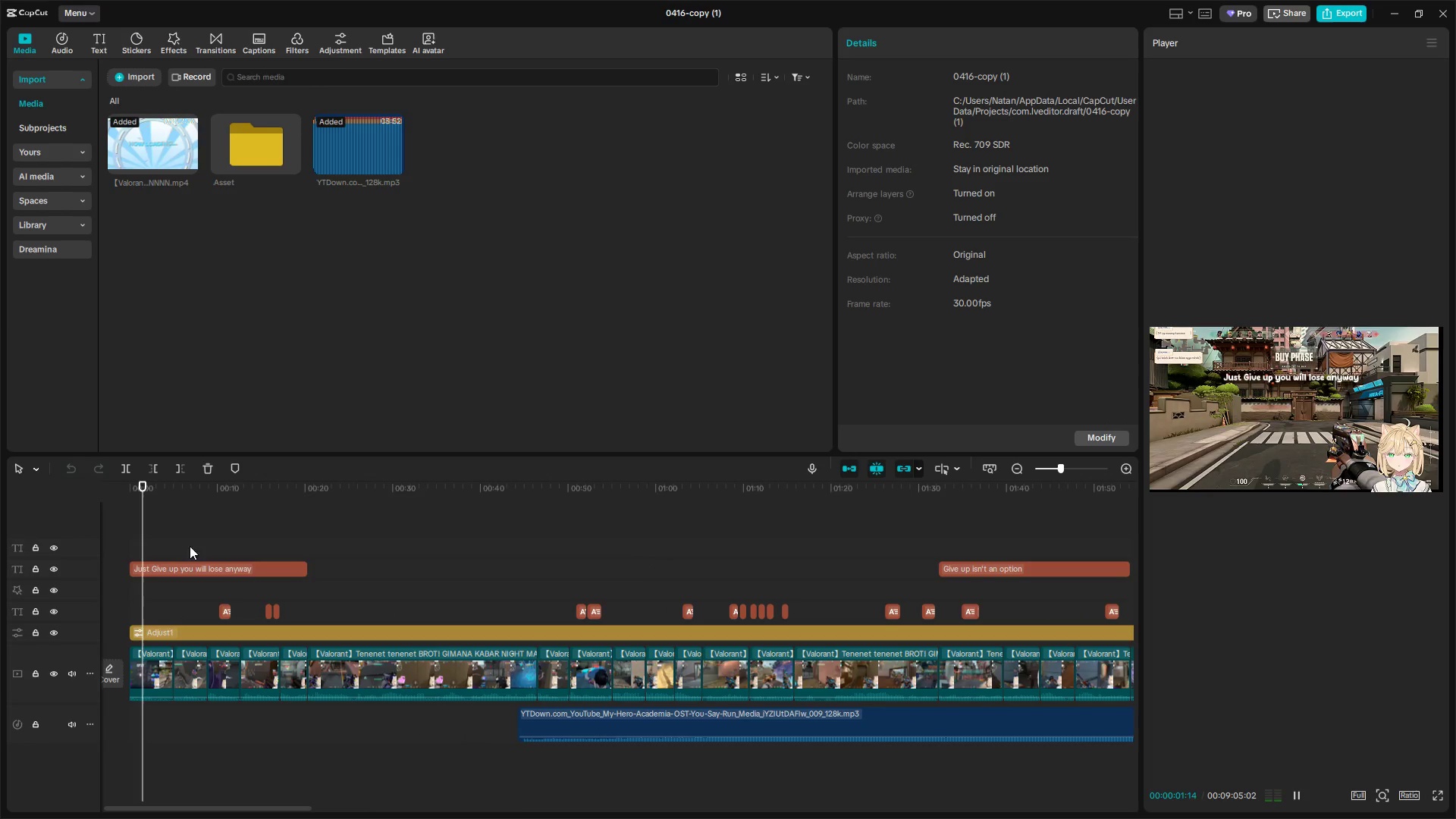 
left_click([190, 534])
 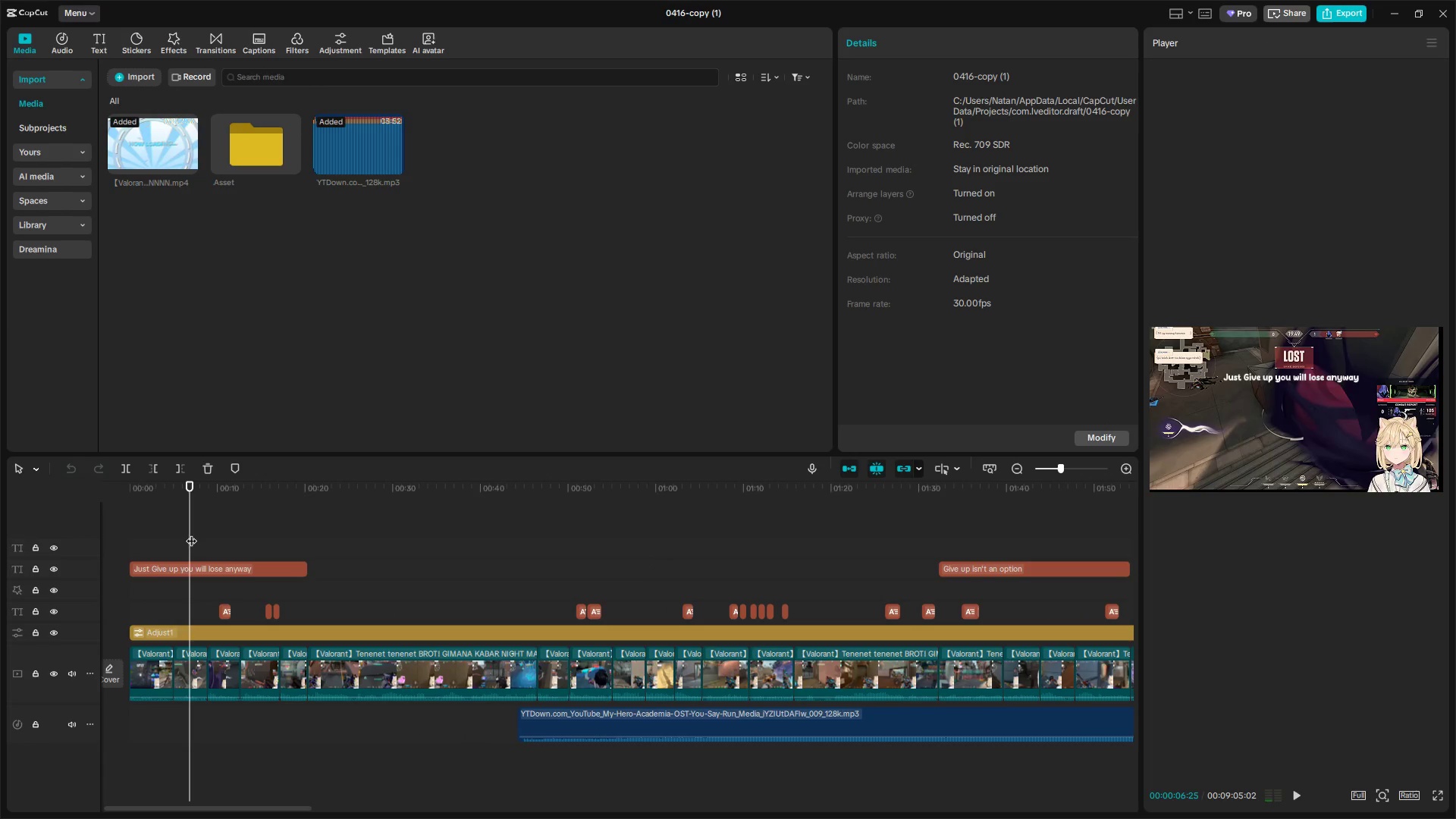 
left_click_drag(start_coordinate=[191, 533], to_coordinate=[376, 566])
 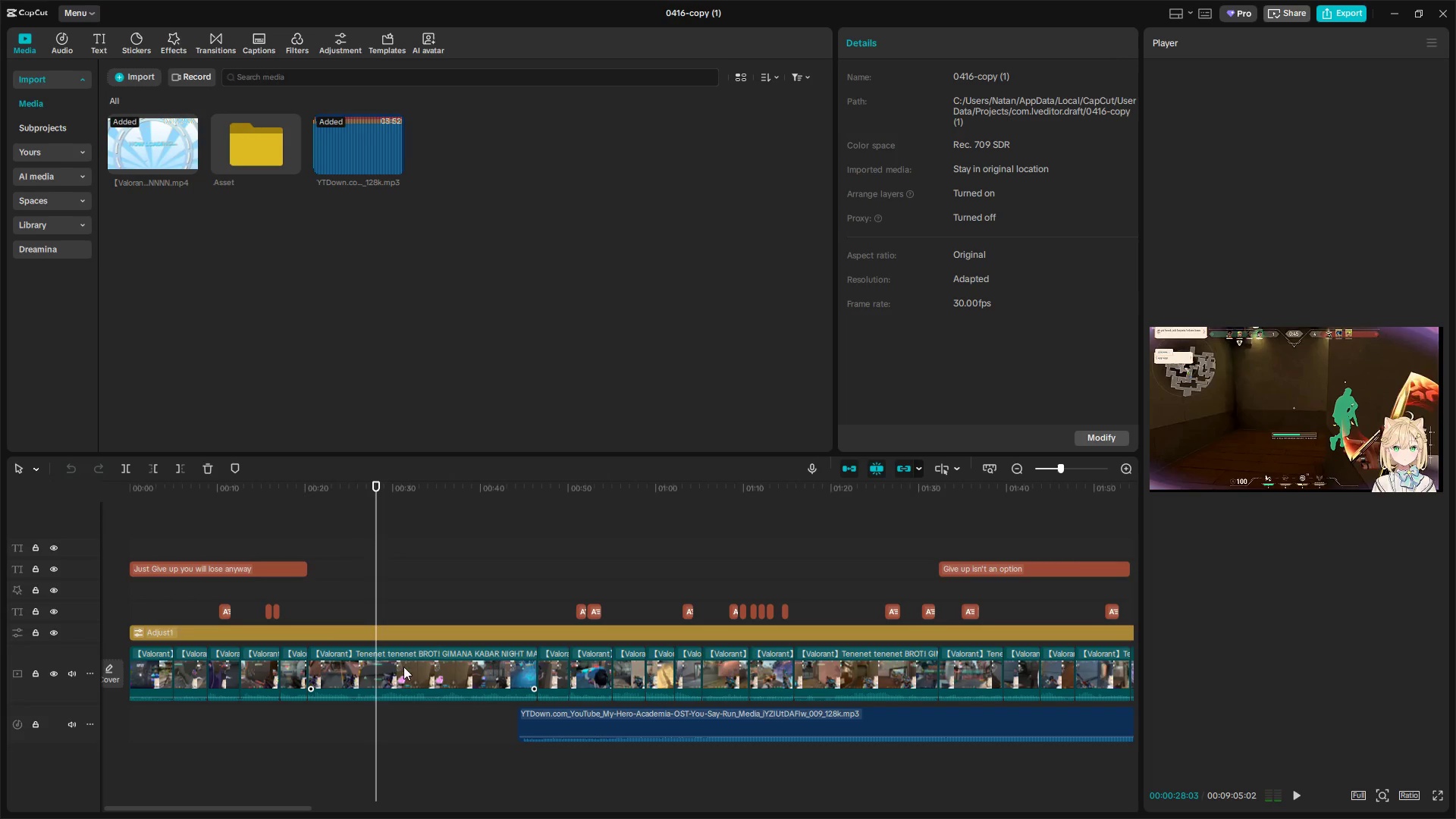 
left_click([402, 673])
 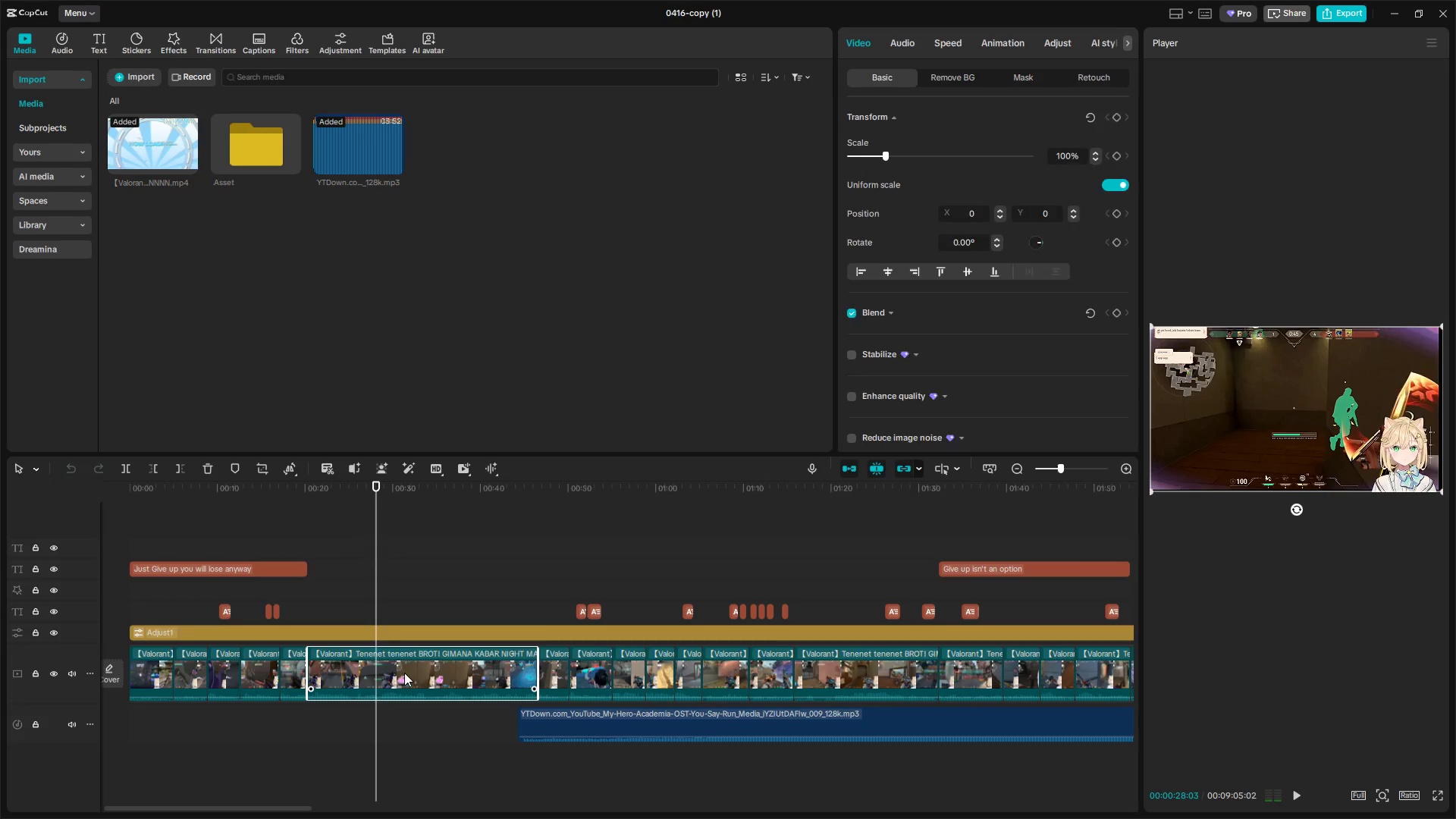 
key(Q)
 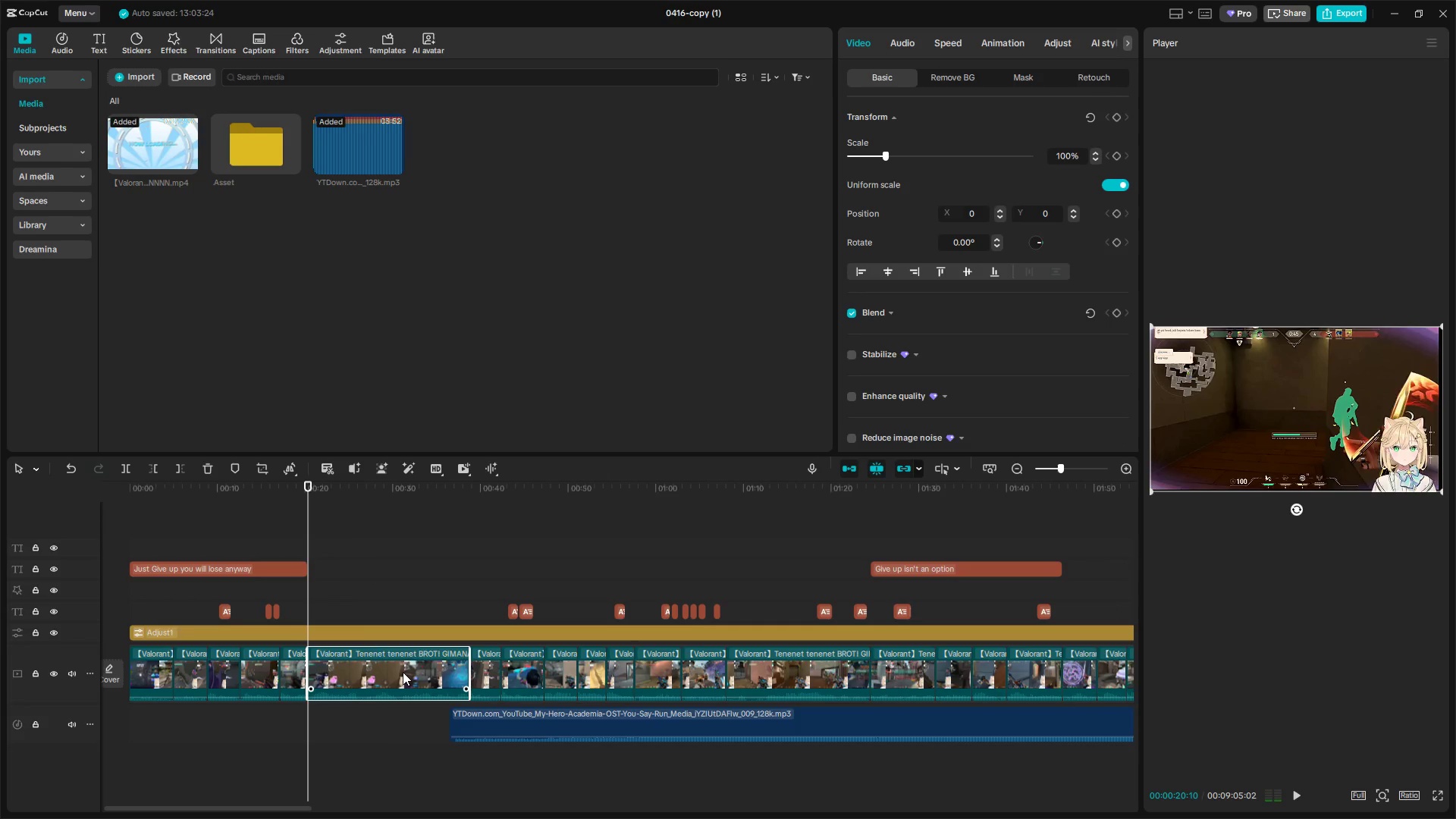 
key(Space)
 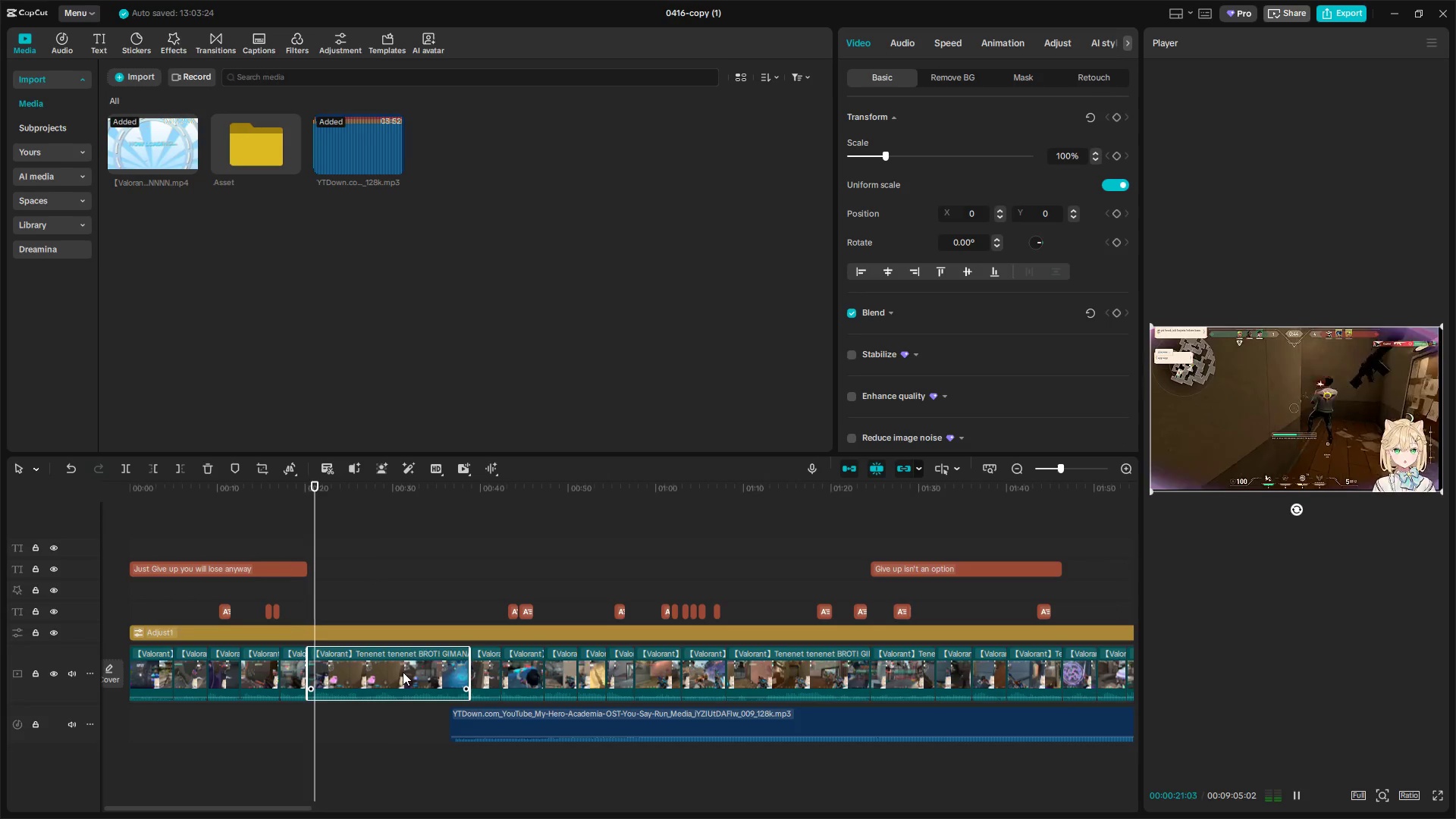 
key(Space)
 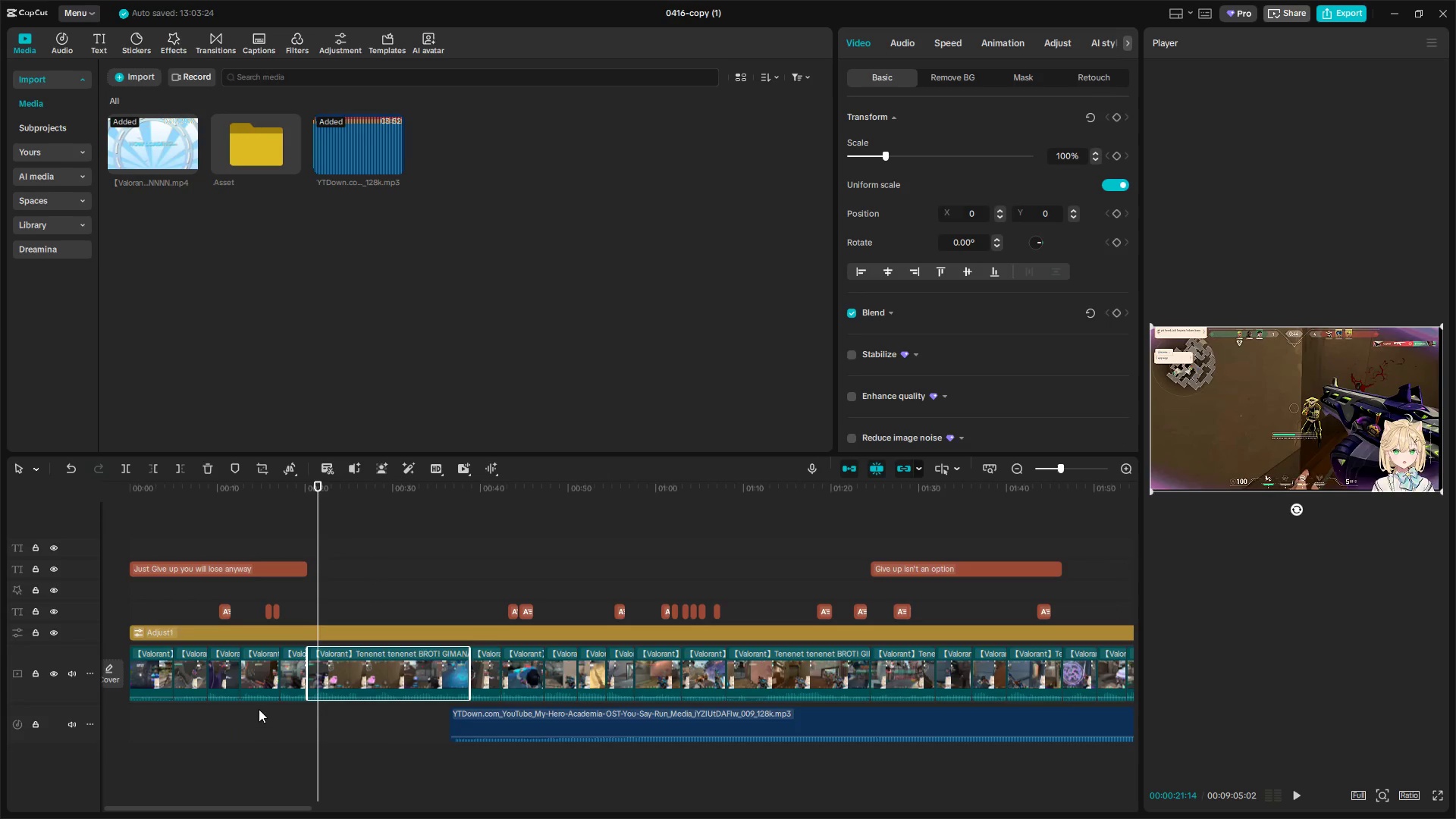 
left_click_drag(start_coordinate=[257, 736], to_coordinate=[168, 549])
 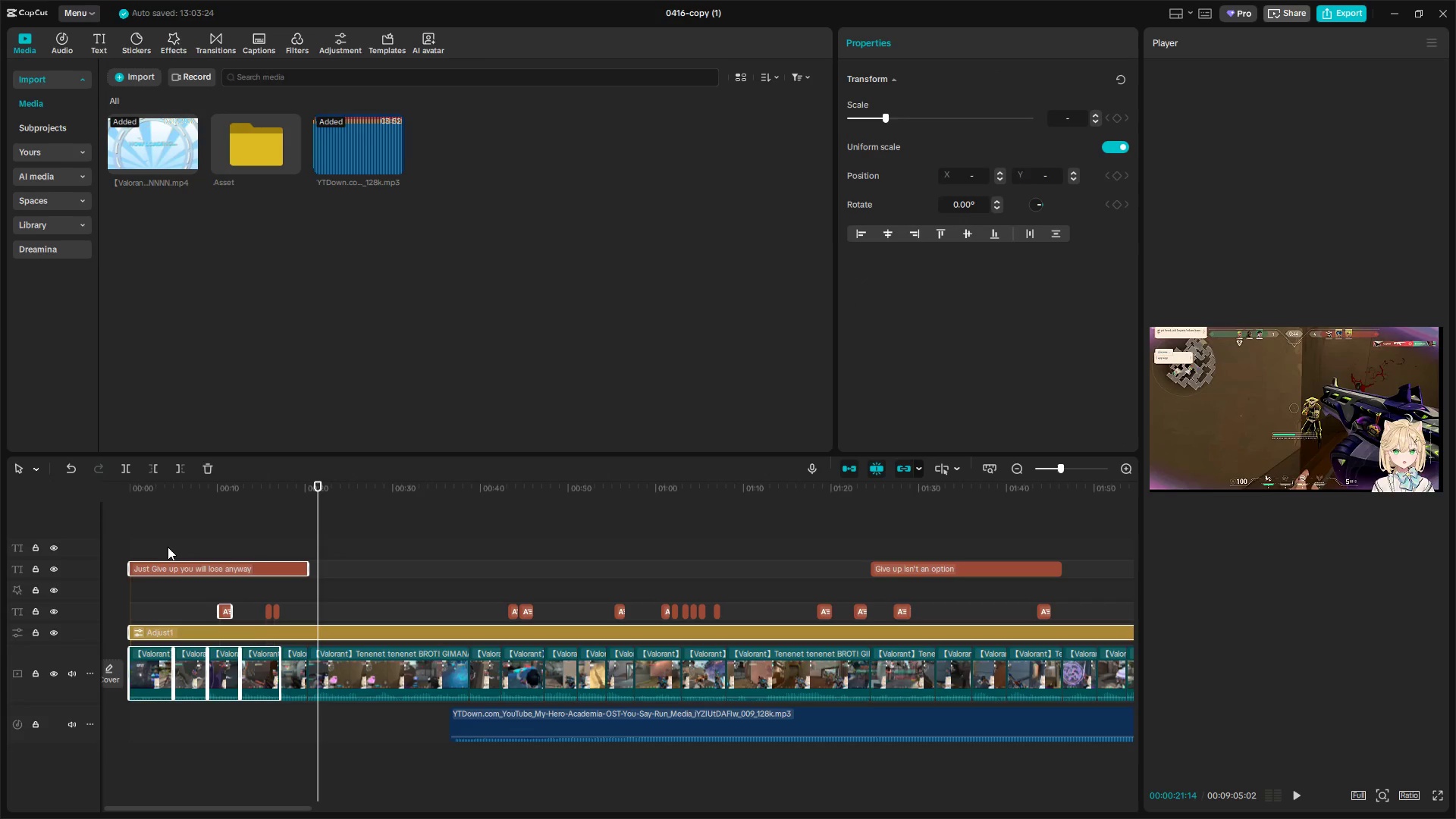 
key(Backspace)
 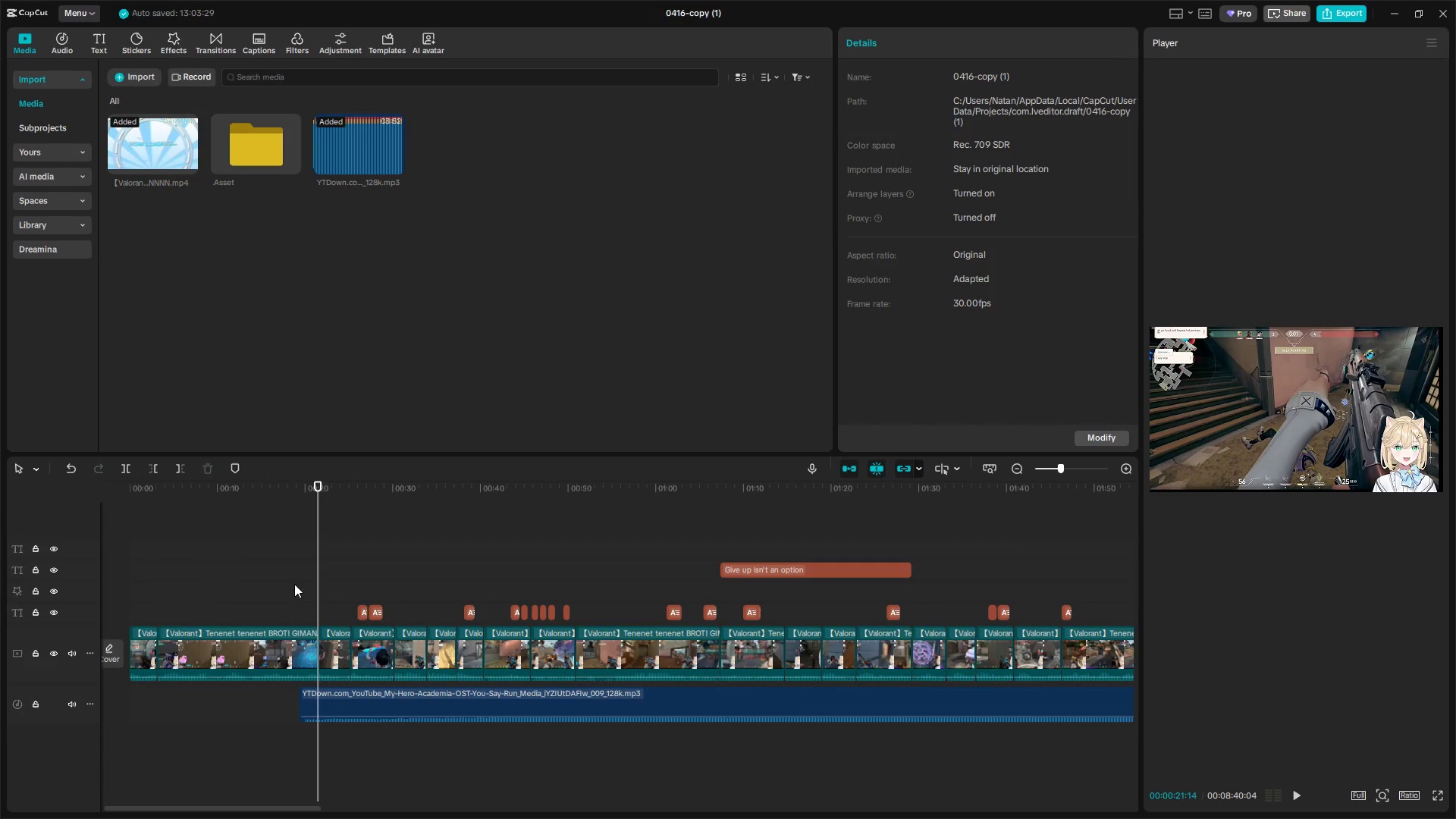 
hold_key(key=ControlLeft, duration=0.86)
scroll: coordinate [381, 606], scroll_direction: down, amount: 9.0
 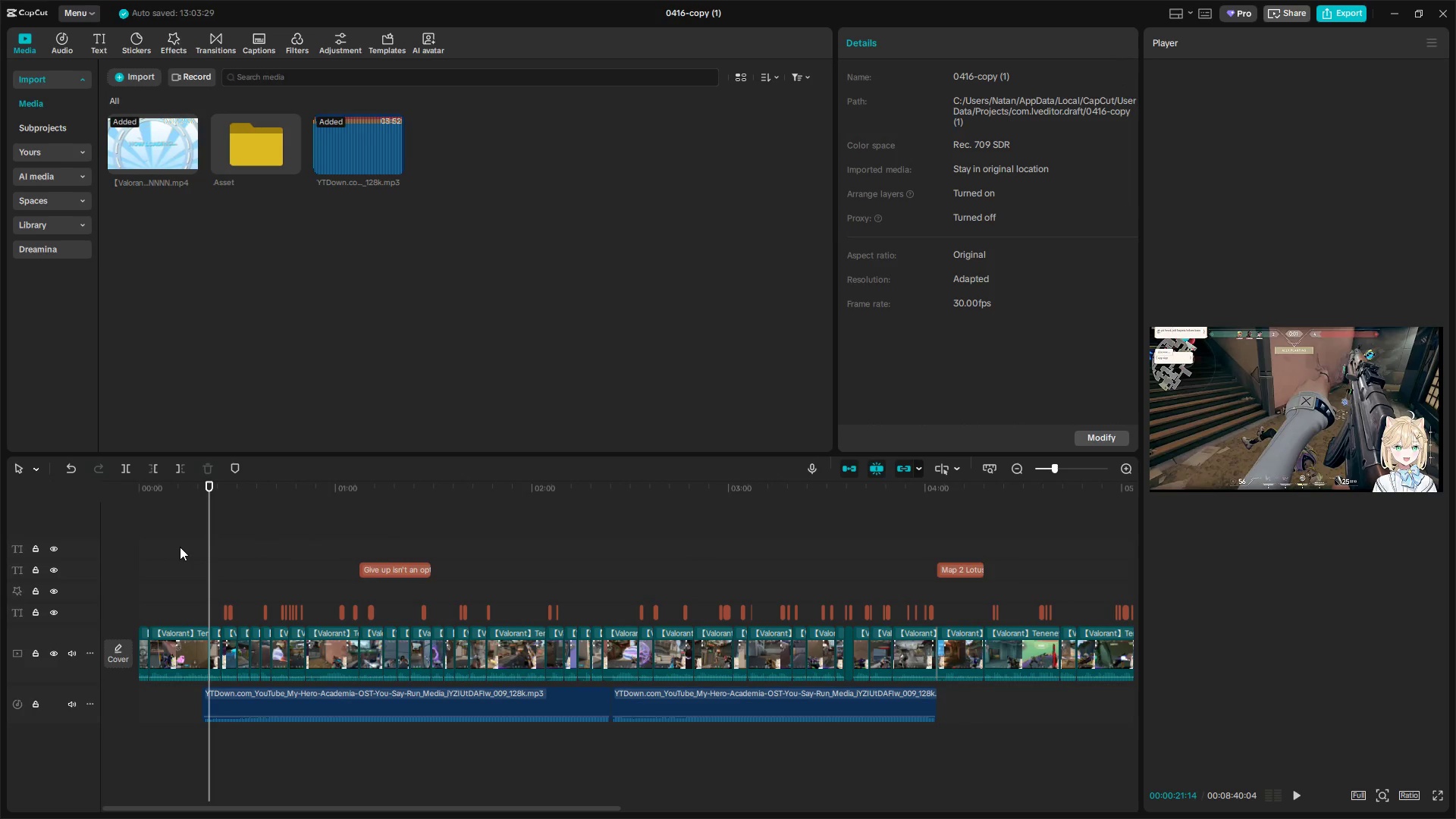 
hold_key(key=ControlLeft, duration=1.34)
scroll: coordinate [208, 579], scroll_direction: down, amount: 11.0
 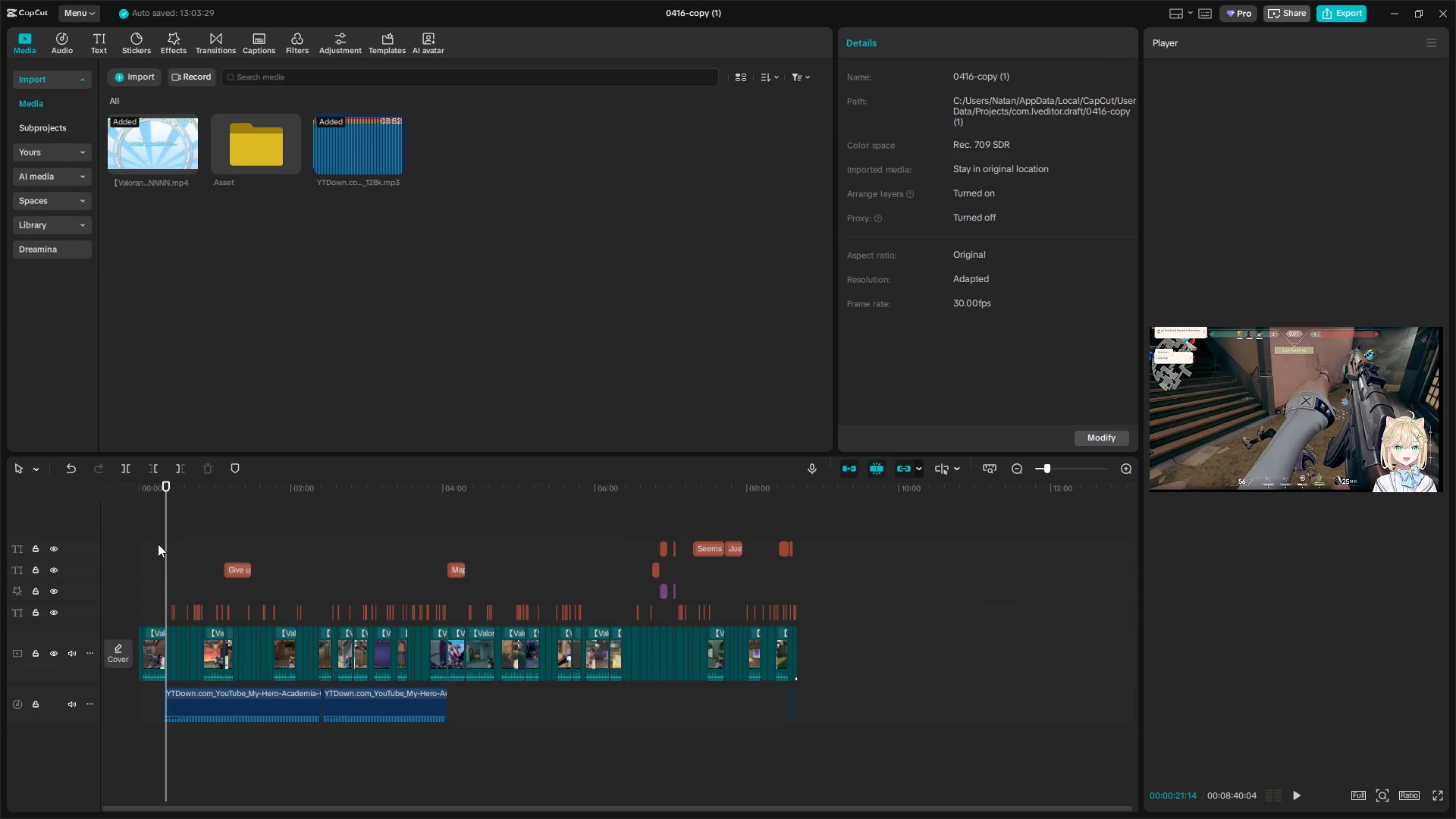 
left_click_drag(start_coordinate=[156, 539], to_coordinate=[868, 620])
 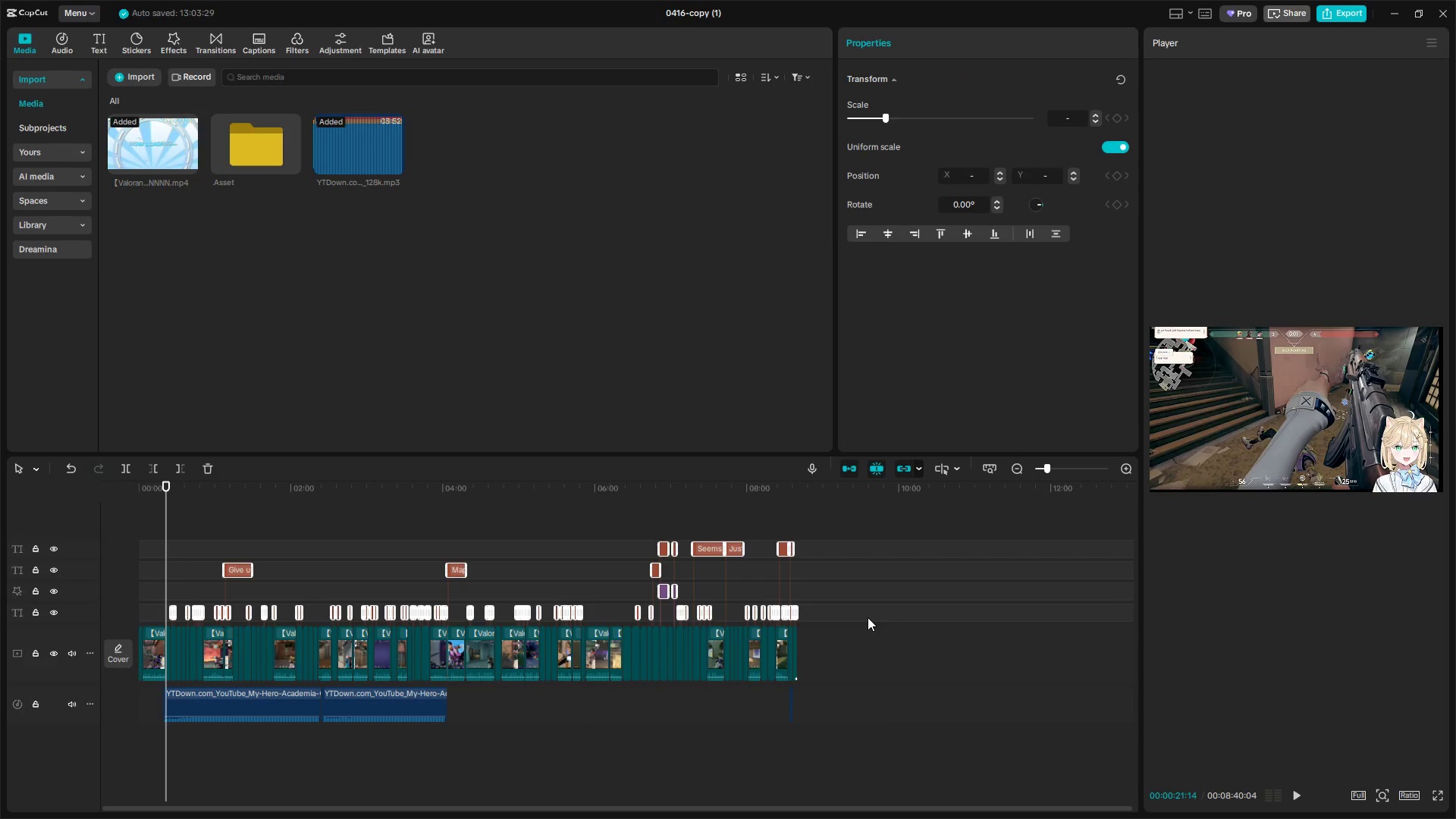 
key(Backspace)
 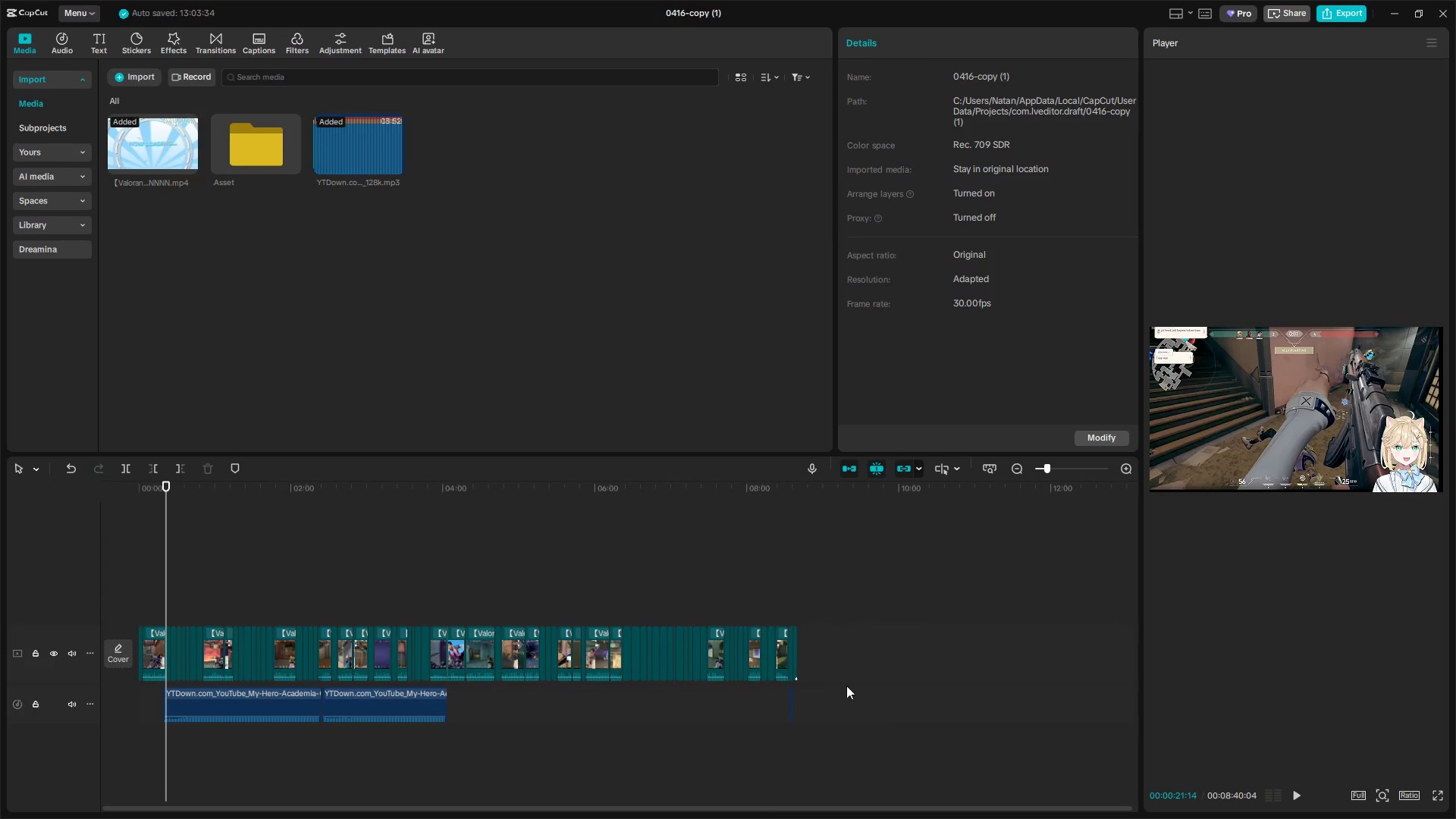 
left_click_drag(start_coordinate=[893, 714], to_coordinate=[164, 707])
 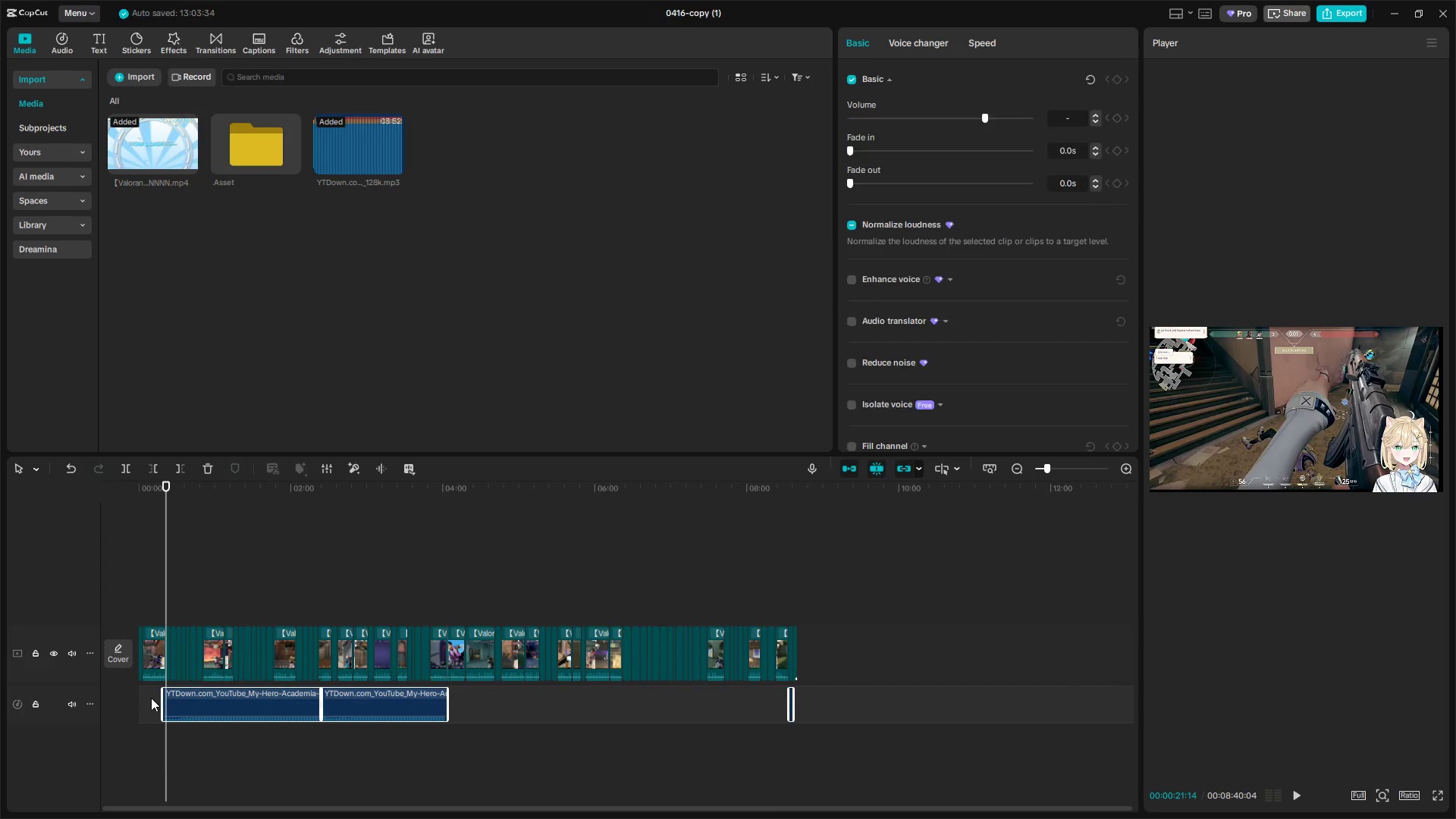 
key(Backspace)
 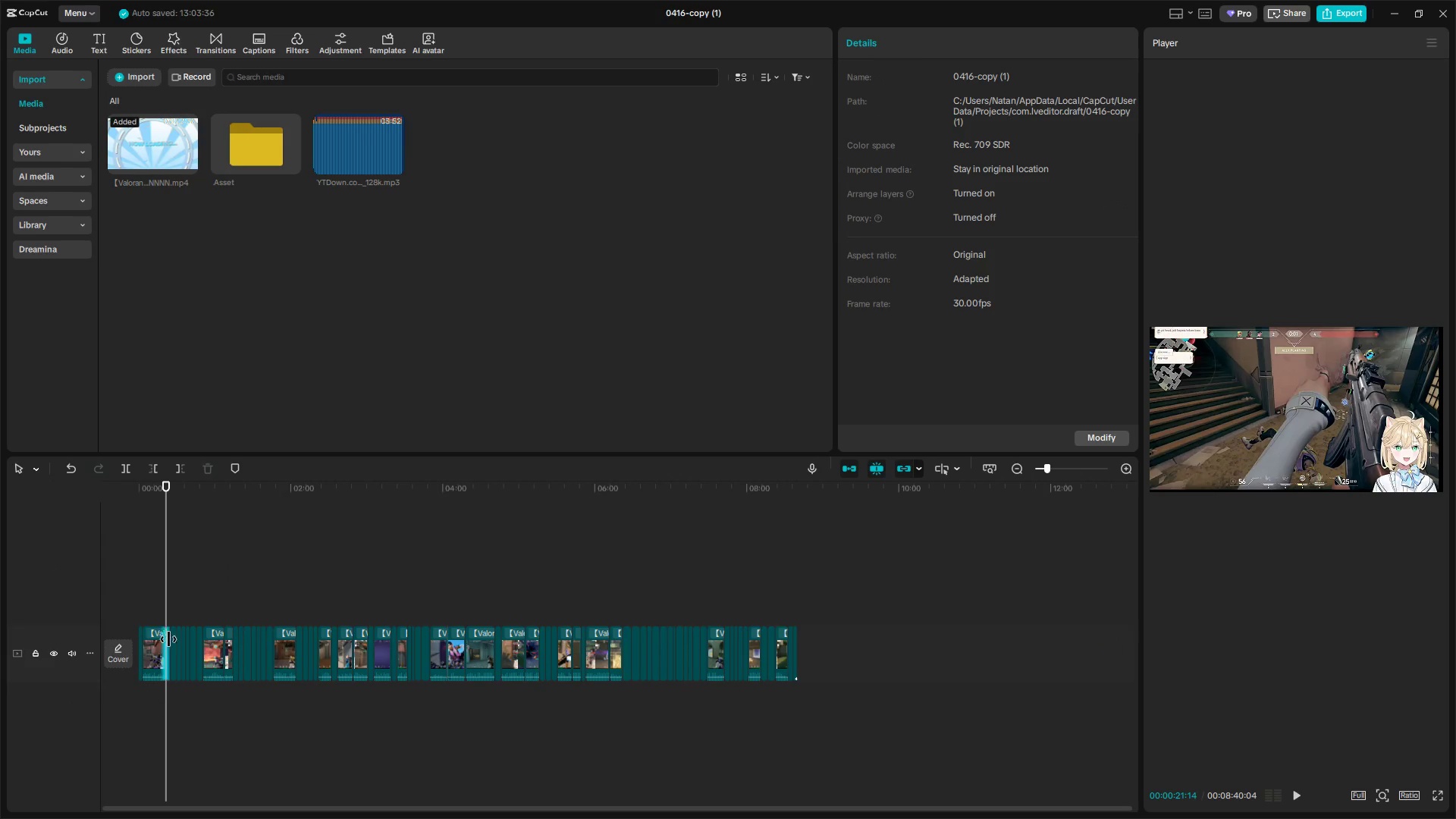 
hold_key(key=ControlLeft, duration=0.86)
 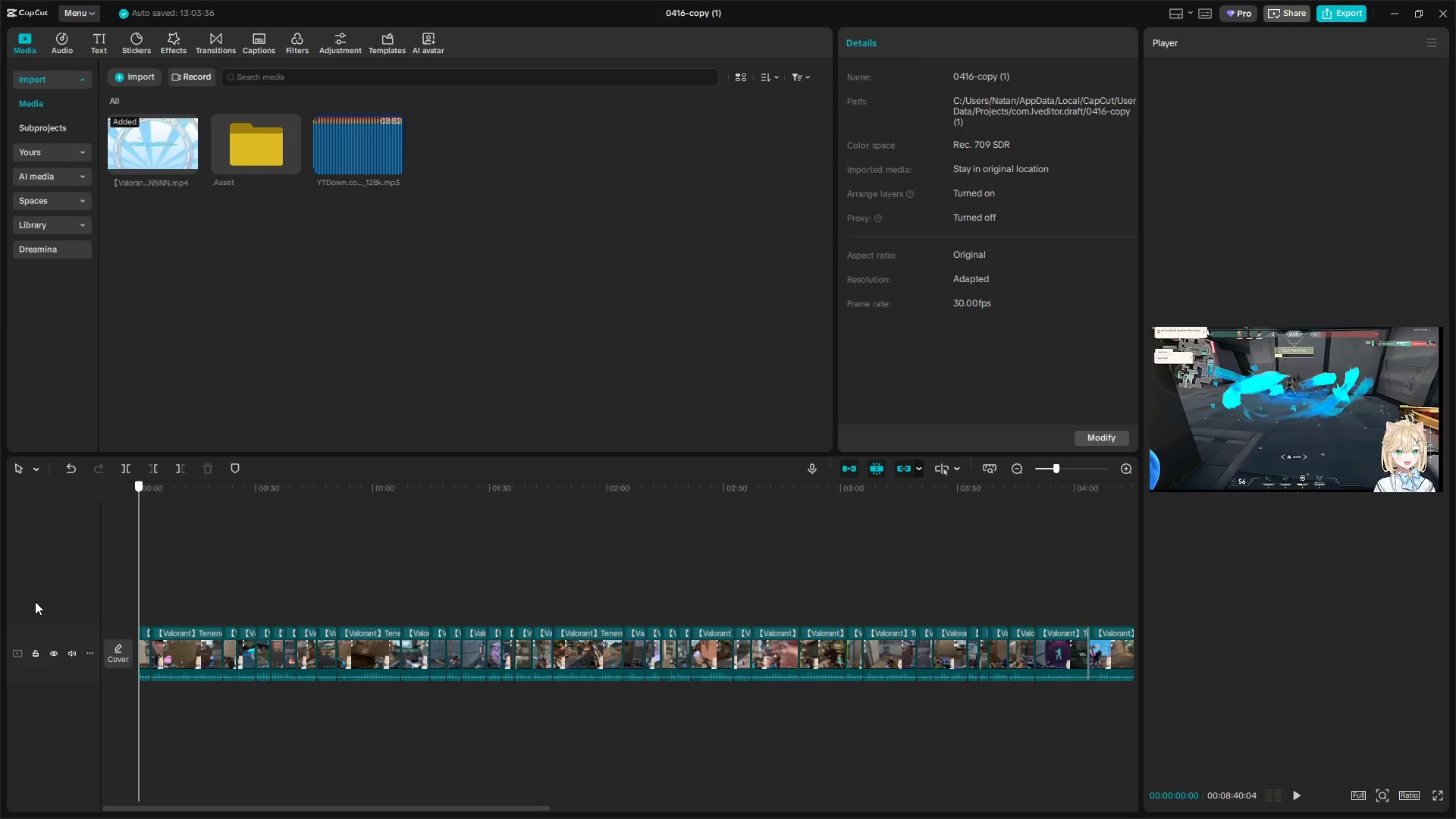 
left_click([152, 598])
 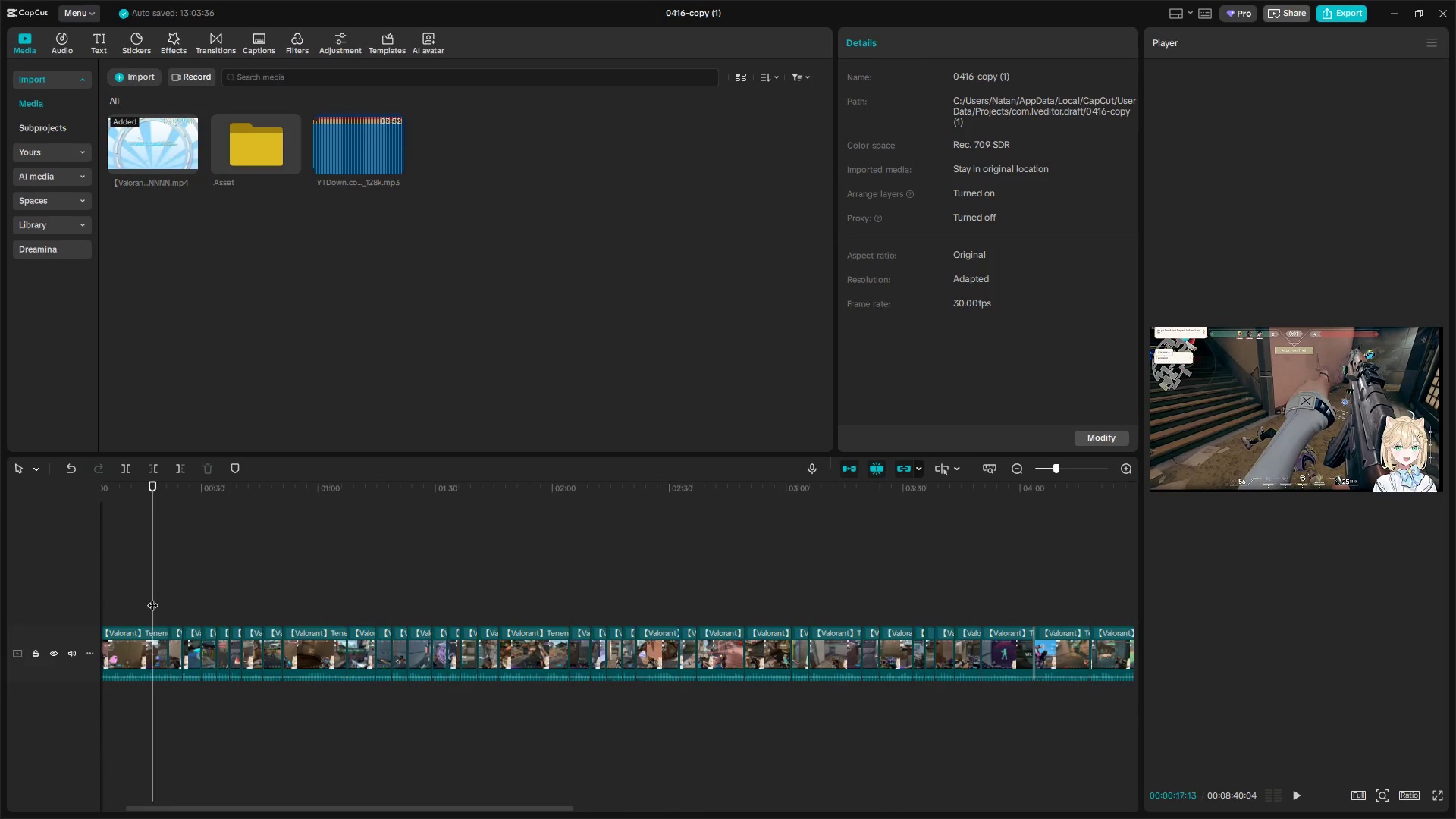 
scroll: coordinate [299, 612], scroll_direction: up, amount: 14.0
 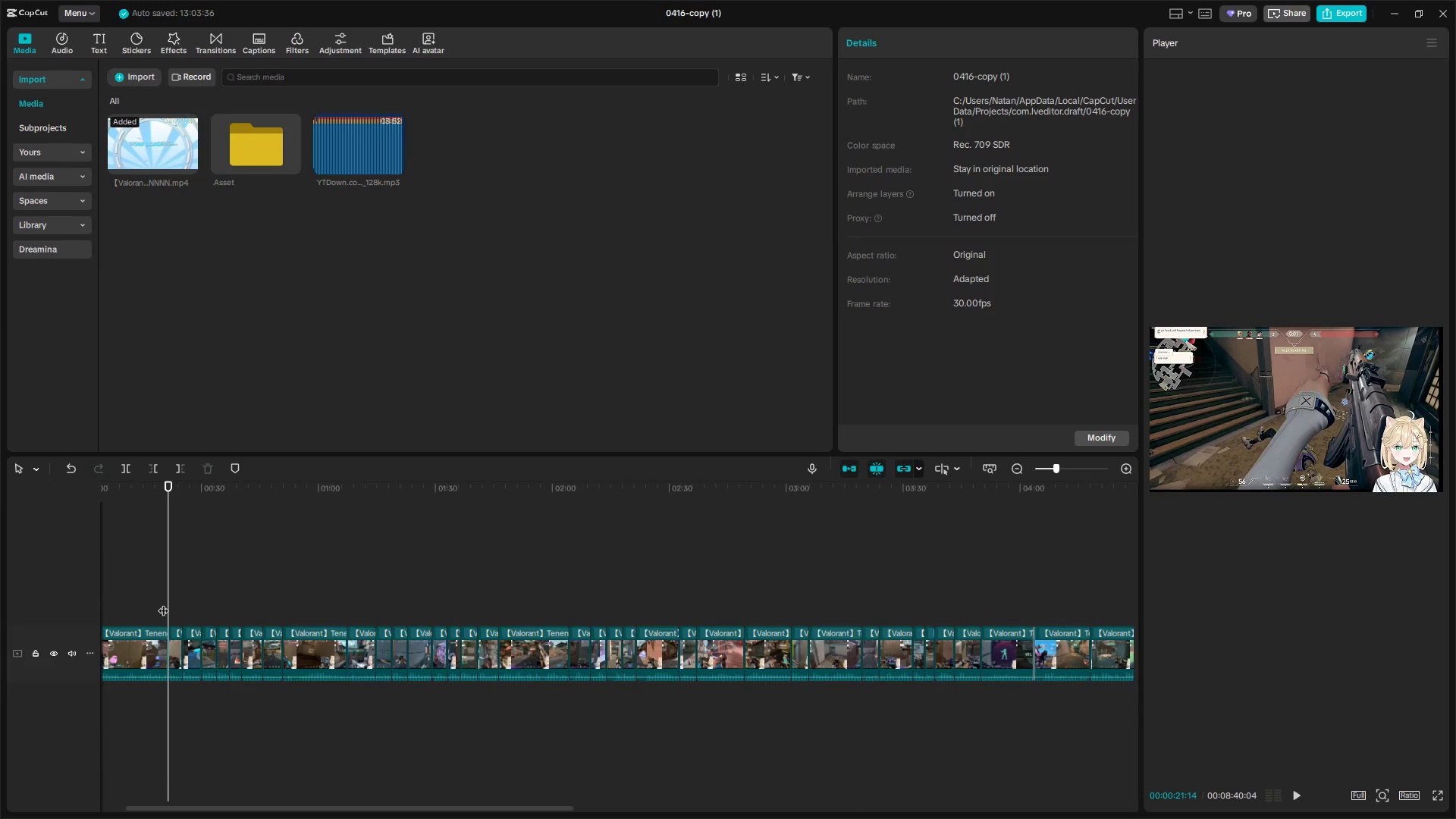 
left_click_drag(start_coordinate=[150, 598], to_coordinate=[11, 605])
 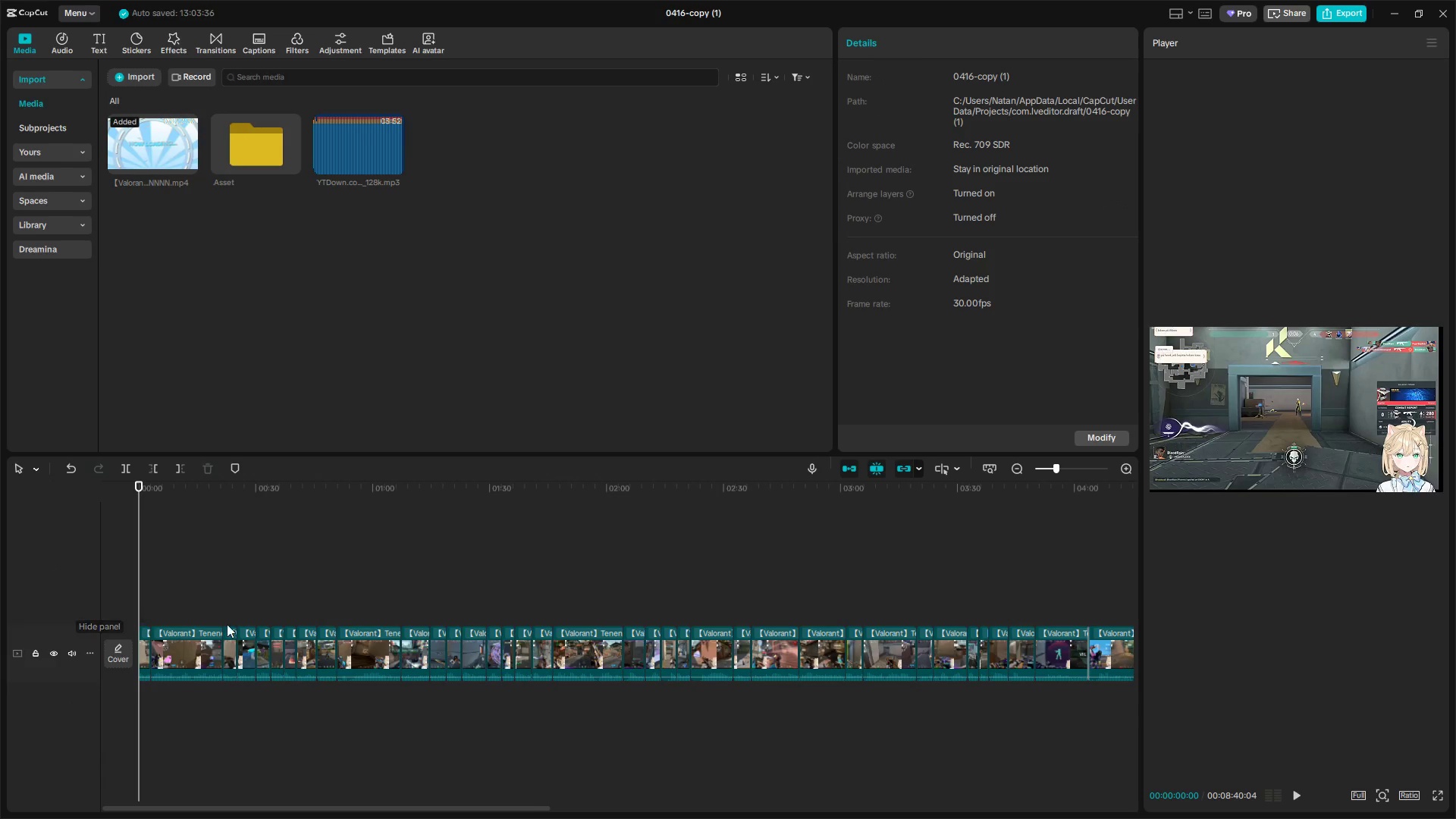 
key(Space)
 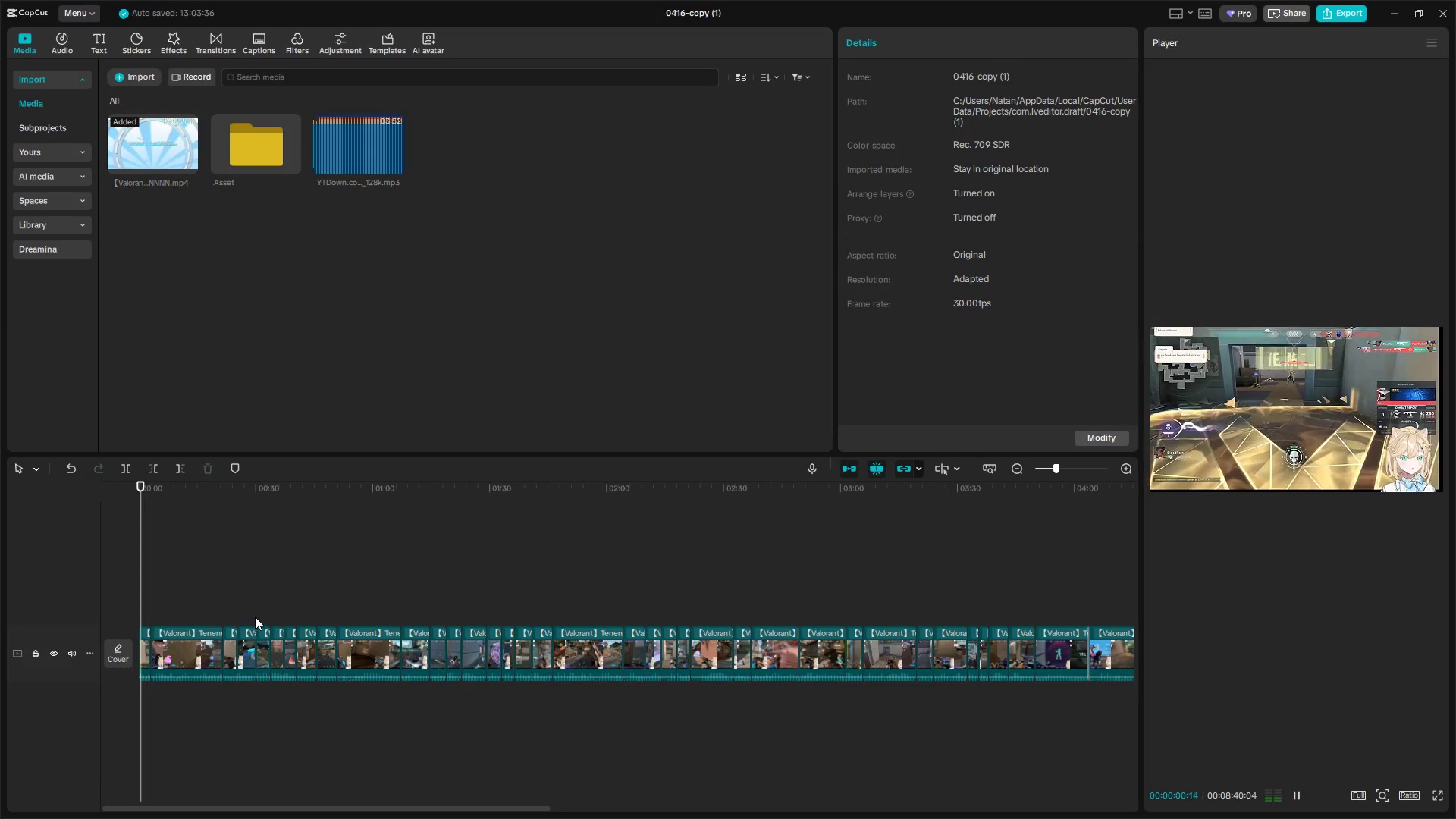 
hold_key(key=ControlLeft, duration=0.91)
scroll: coordinate [272, 617], scroll_direction: up, amount: 10.0
 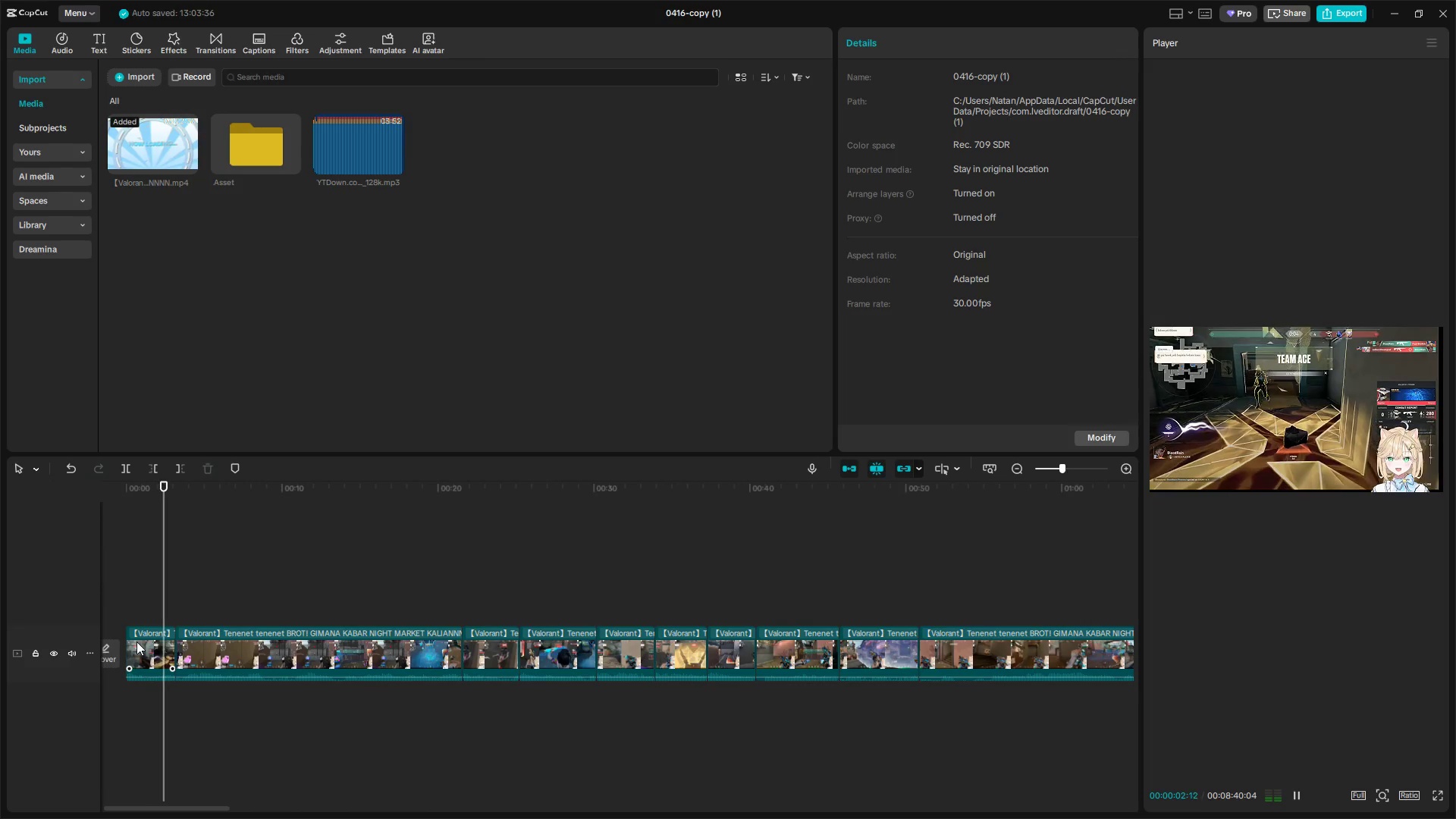 
left_click([139, 642])
 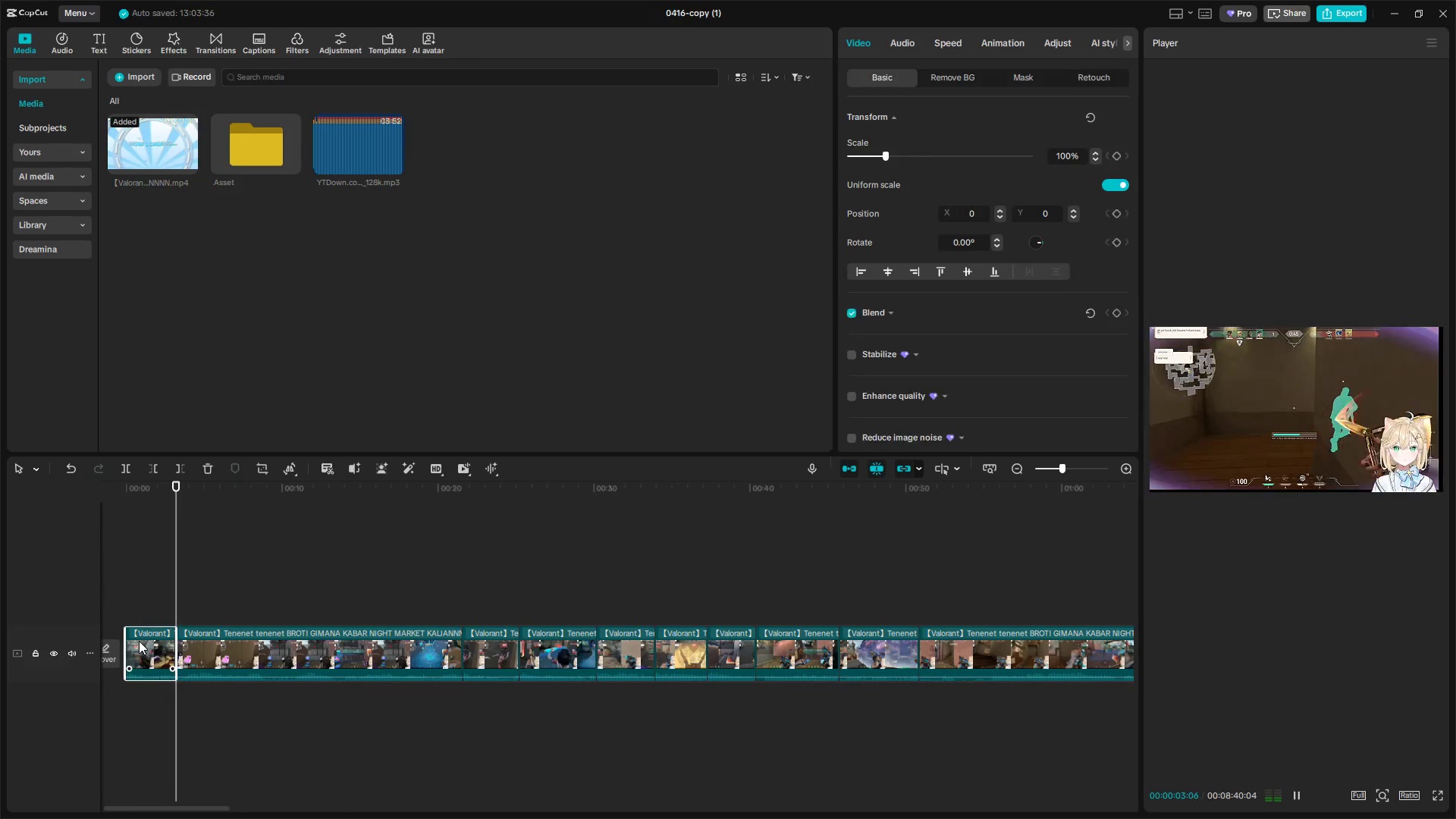 
key(Backspace)
 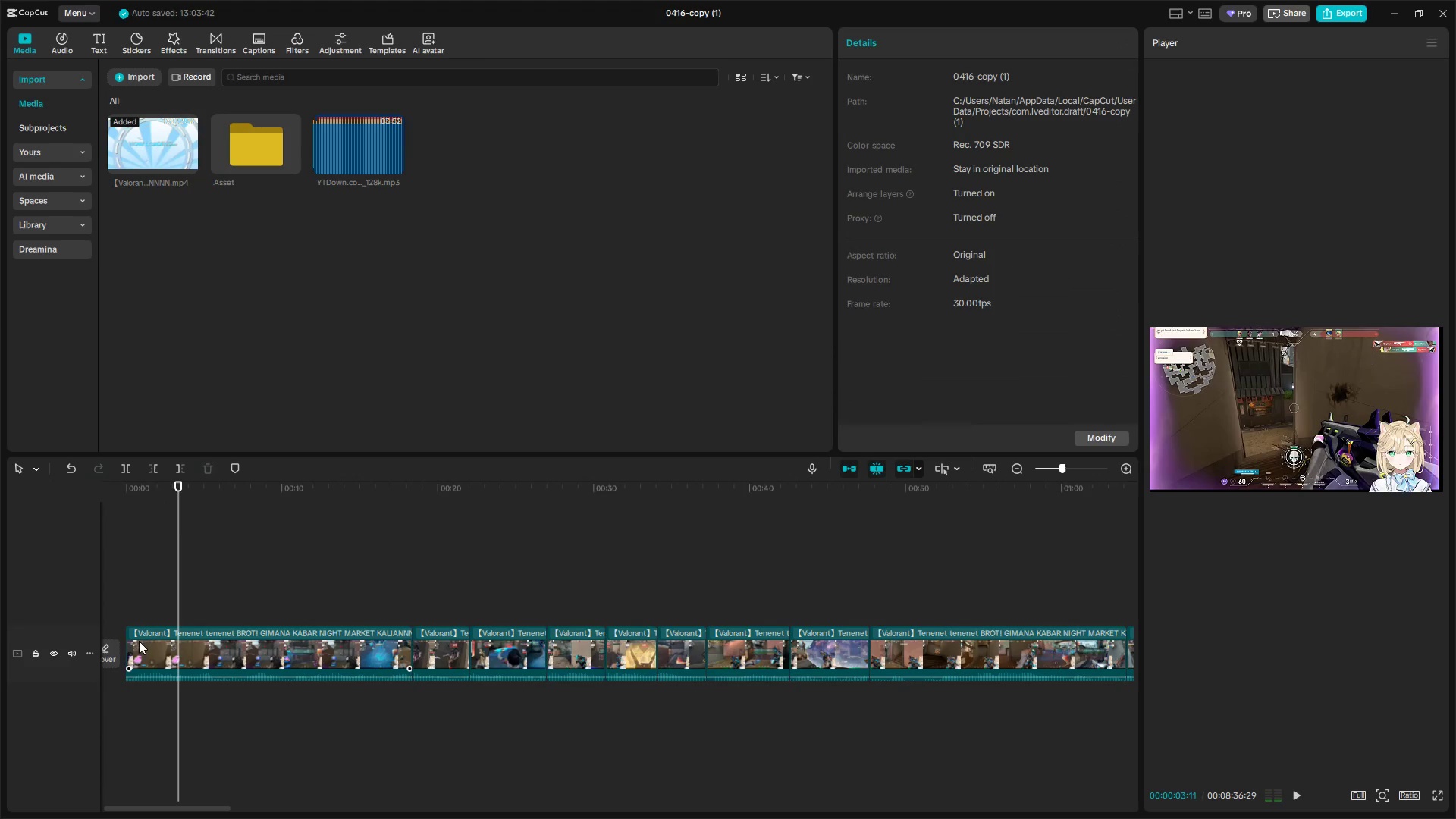 
key(Space)
 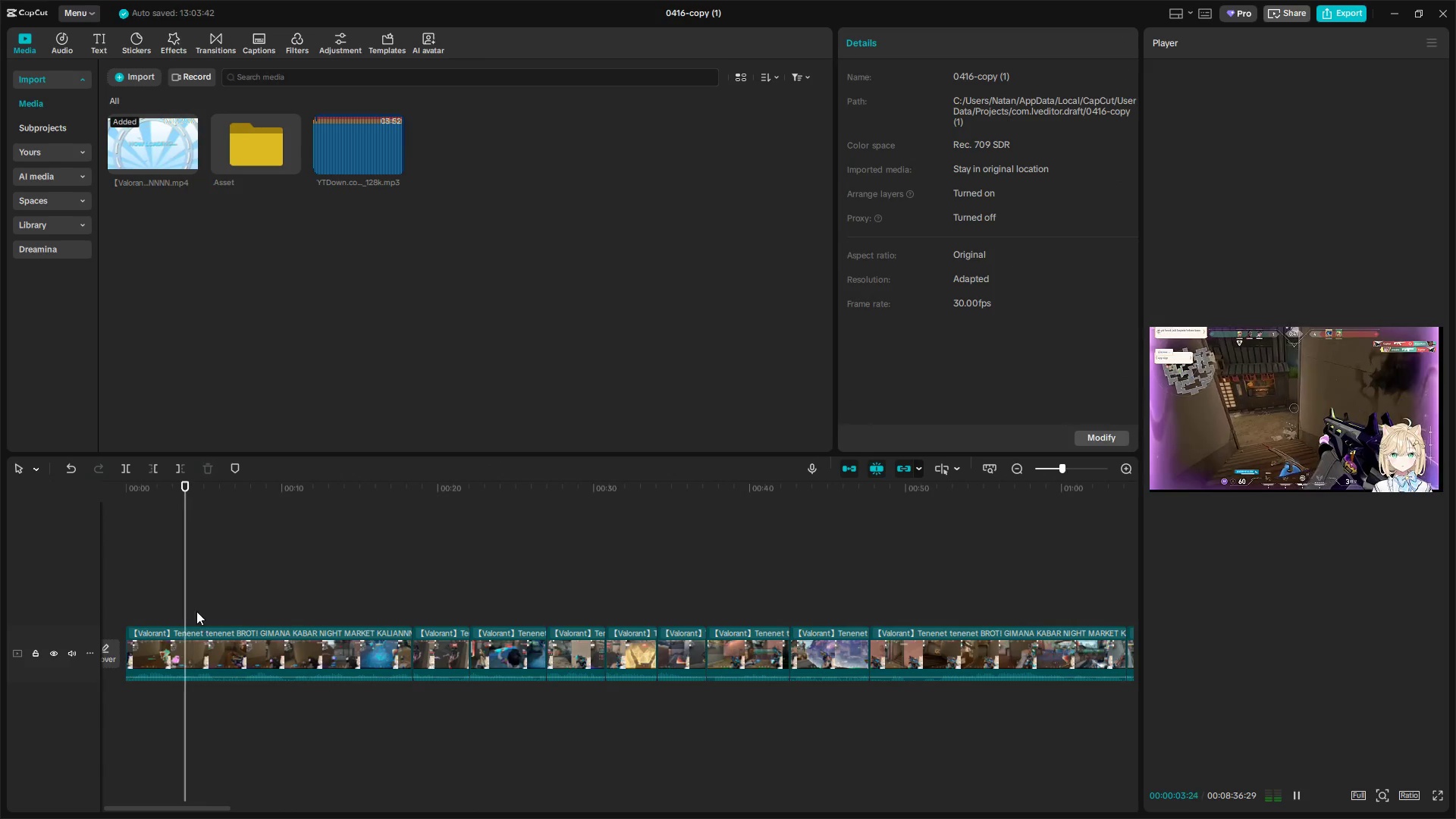 
left_click_drag(start_coordinate=[195, 608], to_coordinate=[206, 608])
 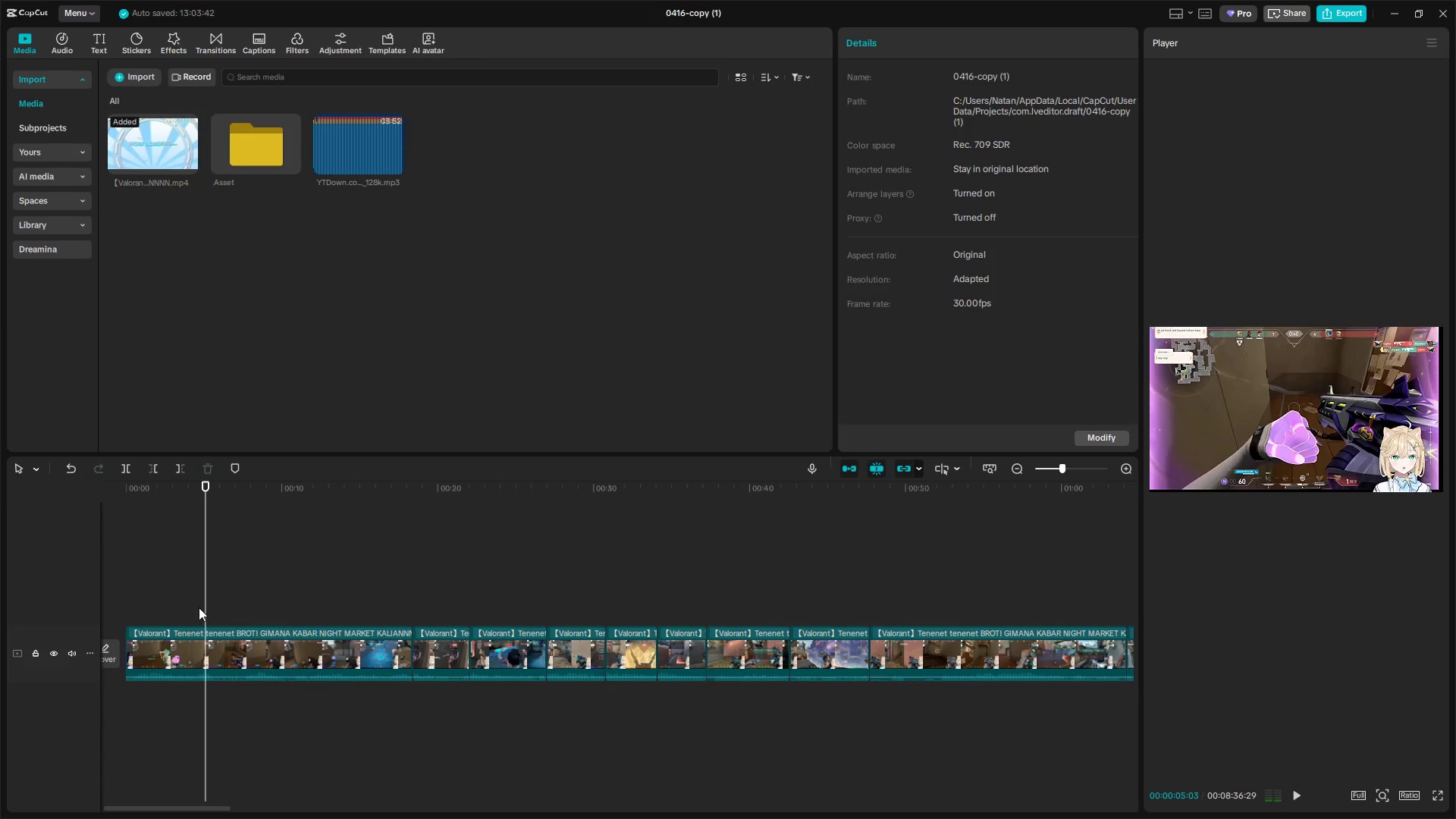 
left_click_drag(start_coordinate=[202, 608], to_coordinate=[290, 619])
 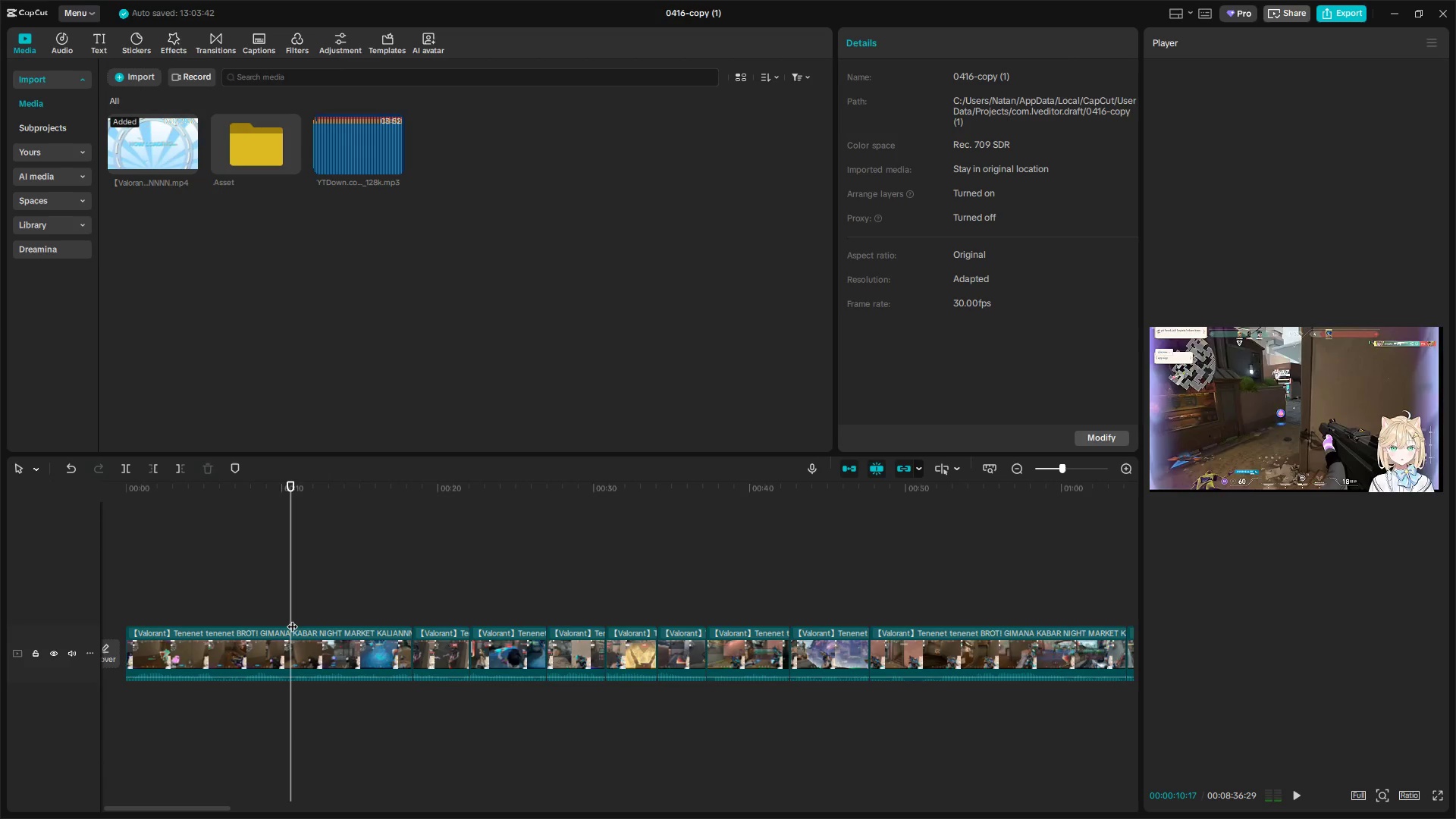 
key(W)
 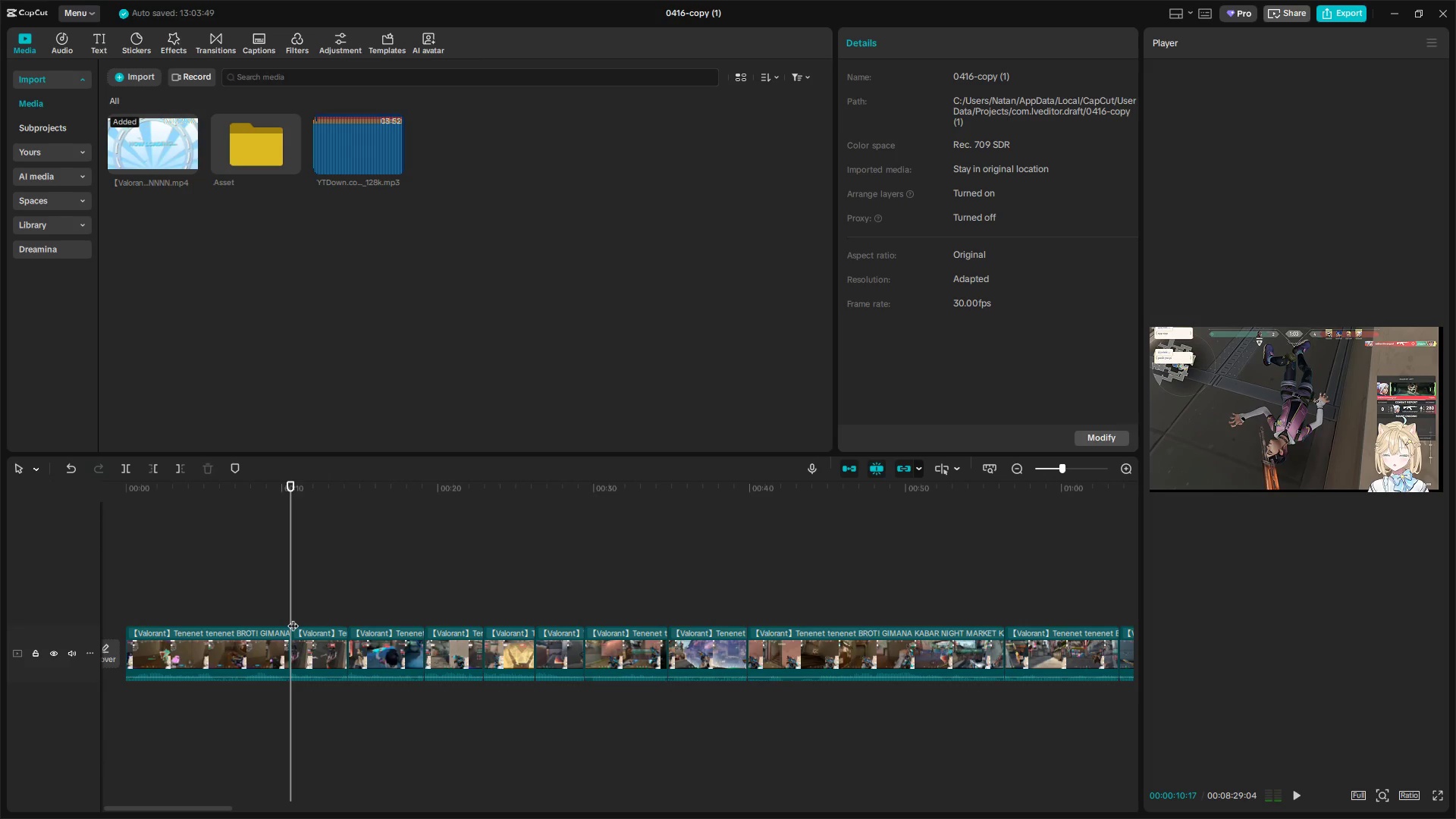 
left_click_drag(start_coordinate=[293, 618], to_coordinate=[438, 634])
 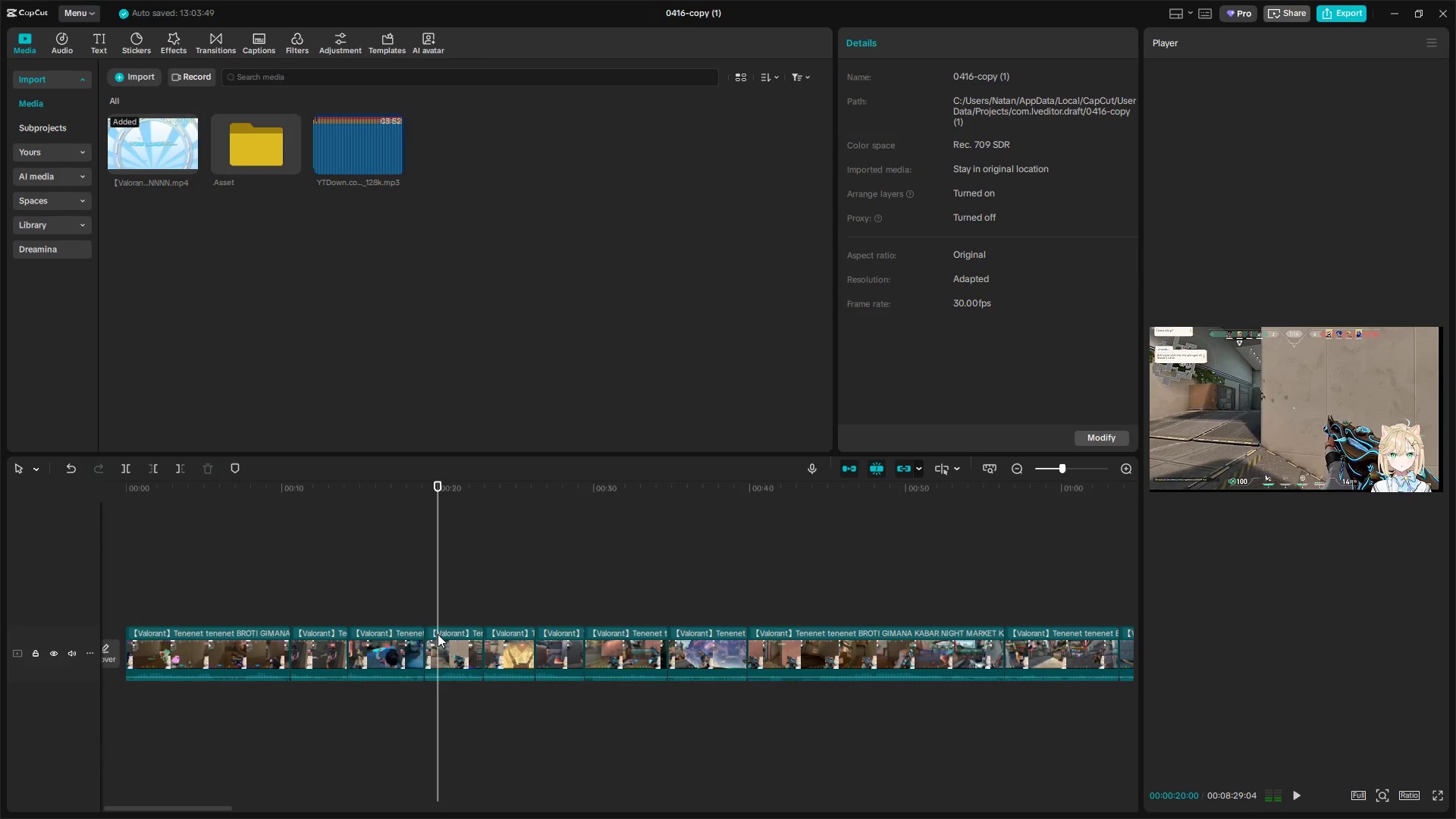 
key(Q)
 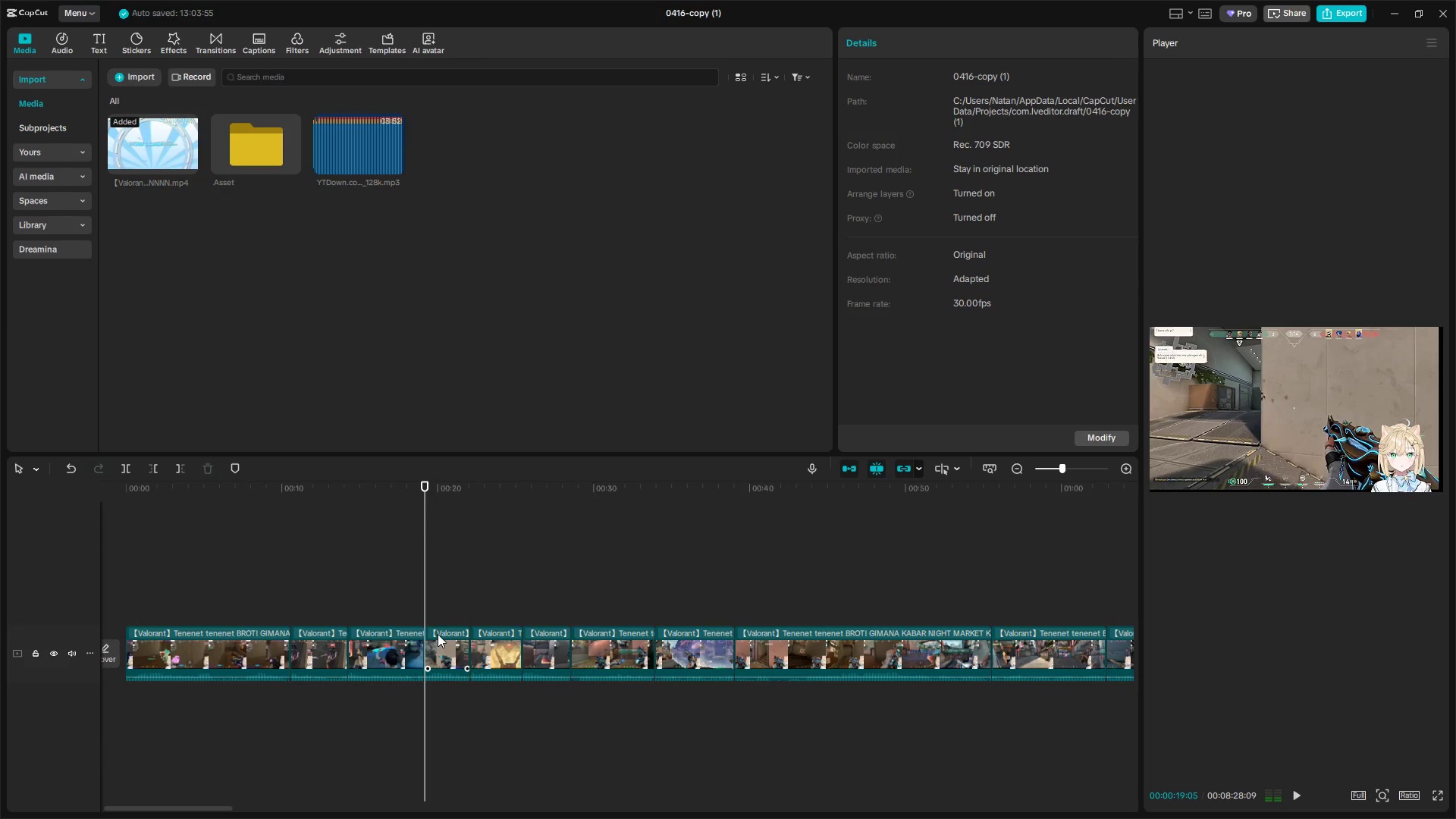 
key(Space)
 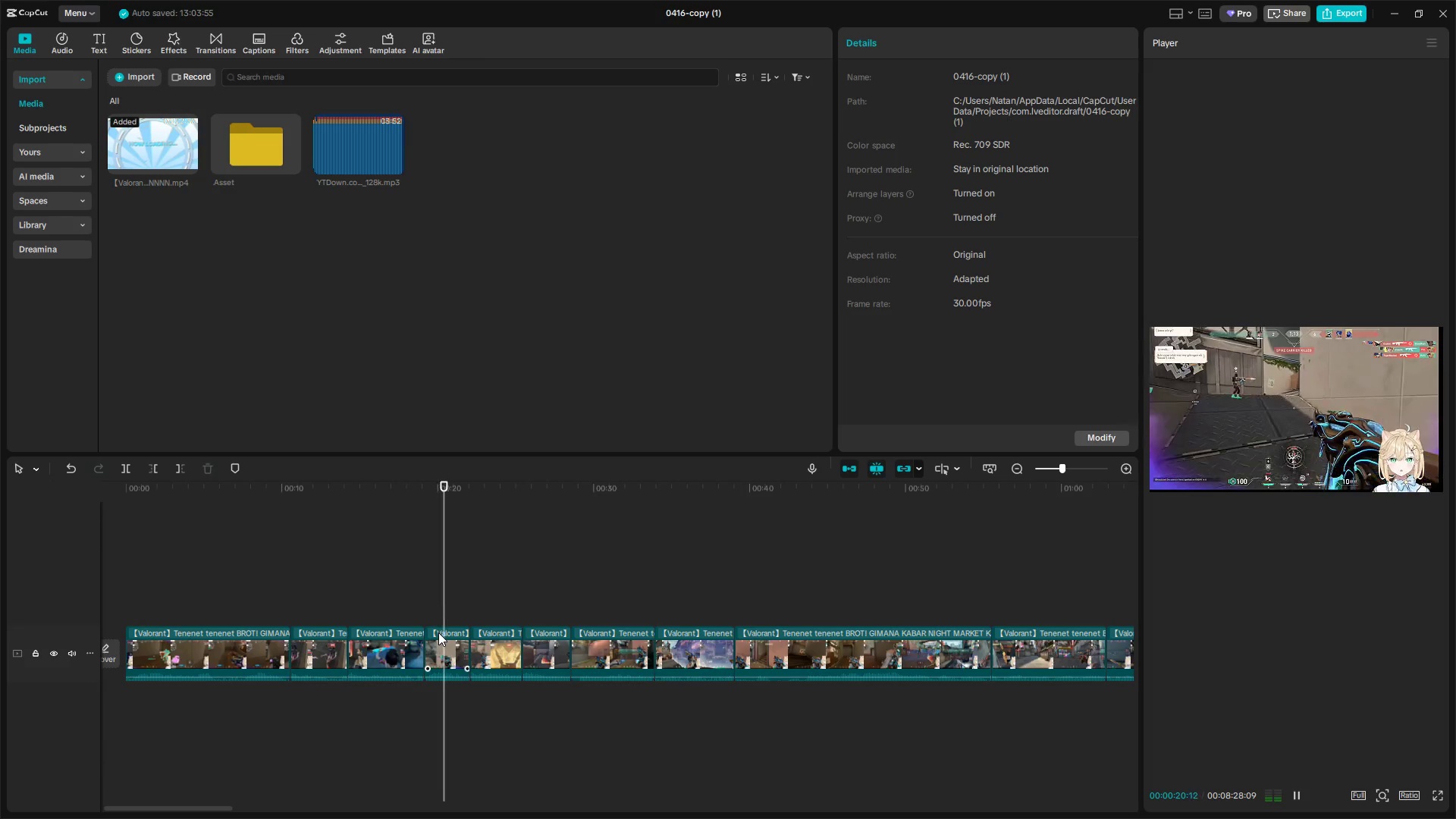 
key(W)
 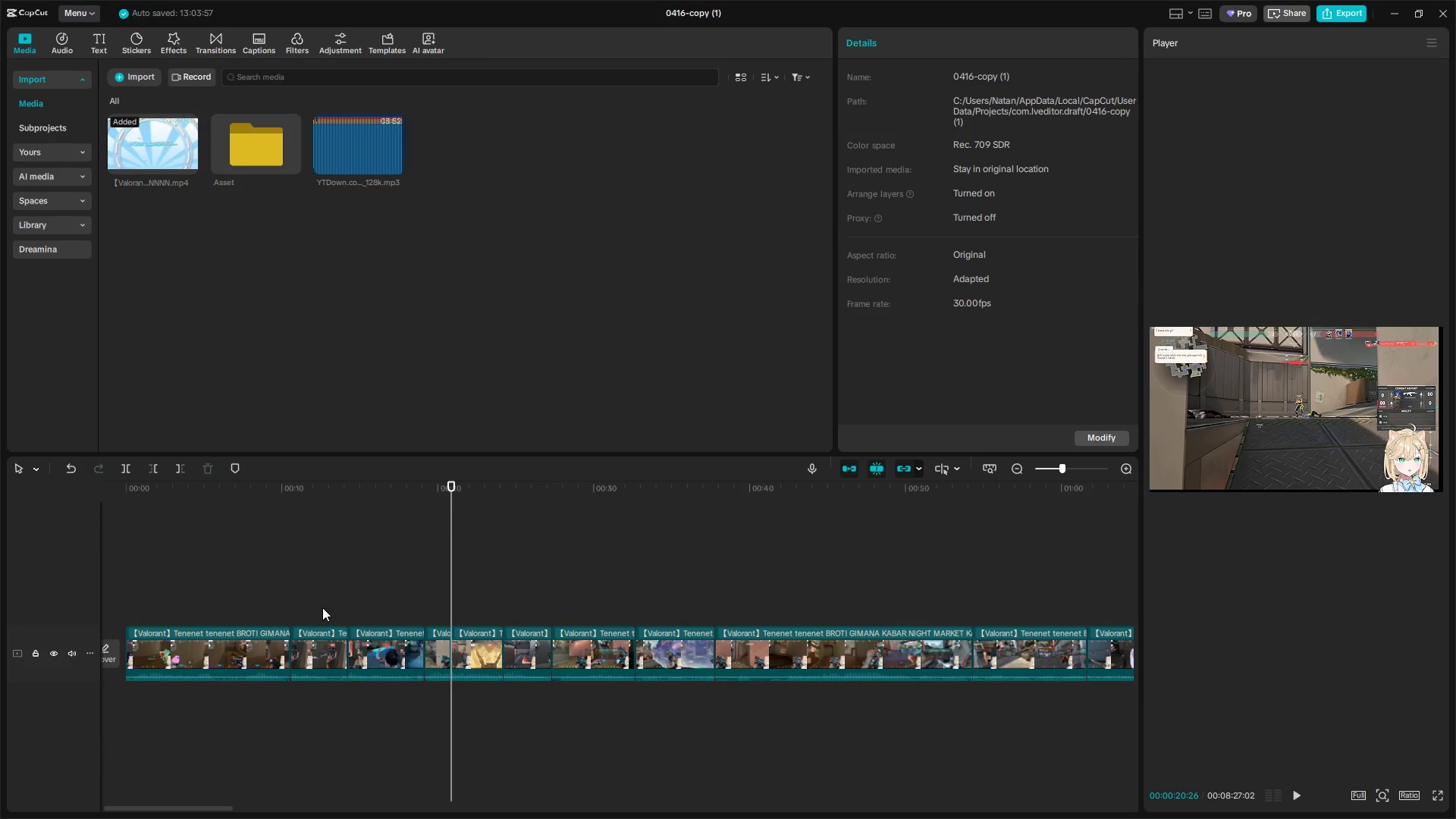 
left_click([326, 608])
 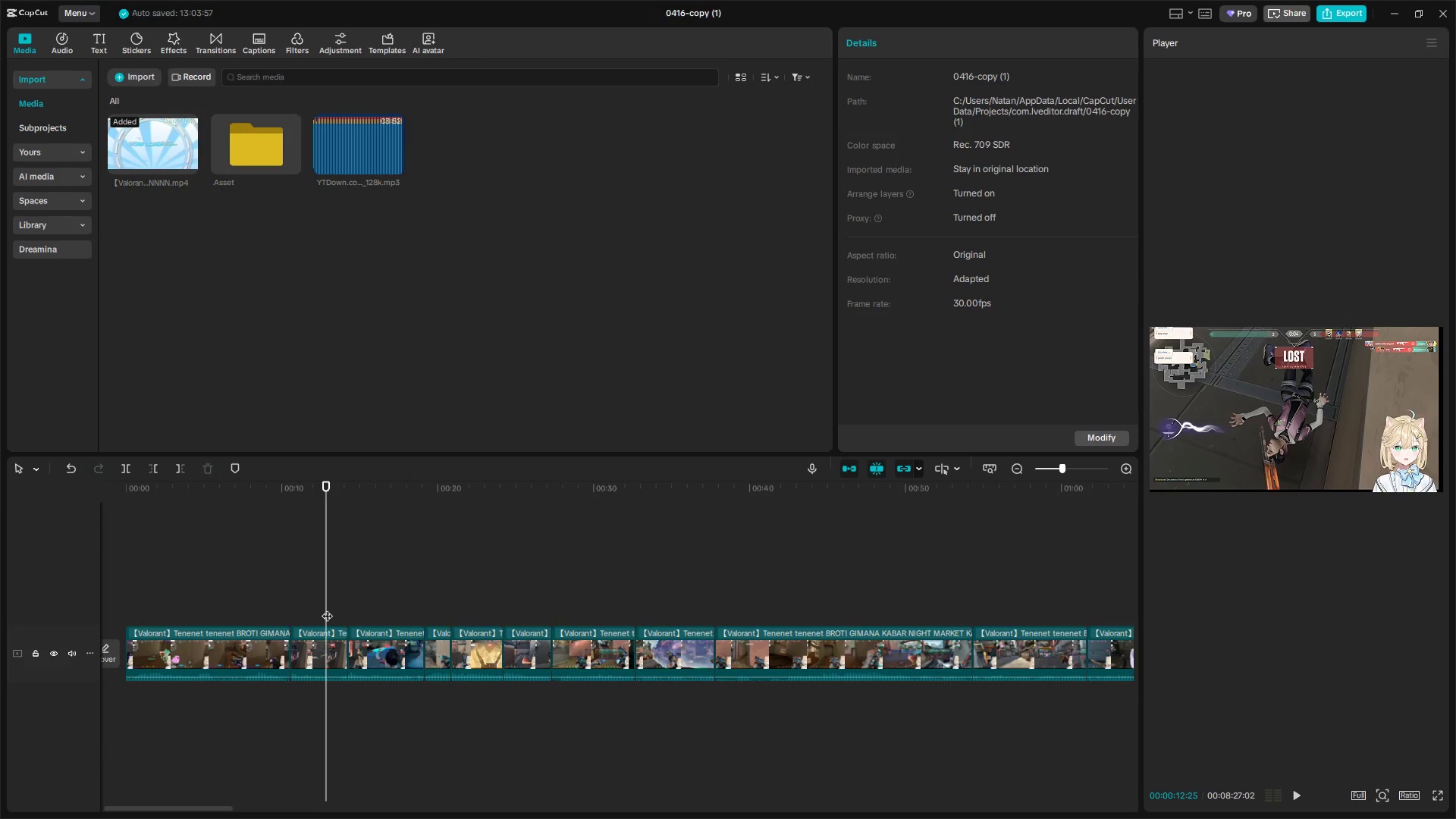 
left_click_drag(start_coordinate=[327, 608], to_coordinate=[406, 615])
 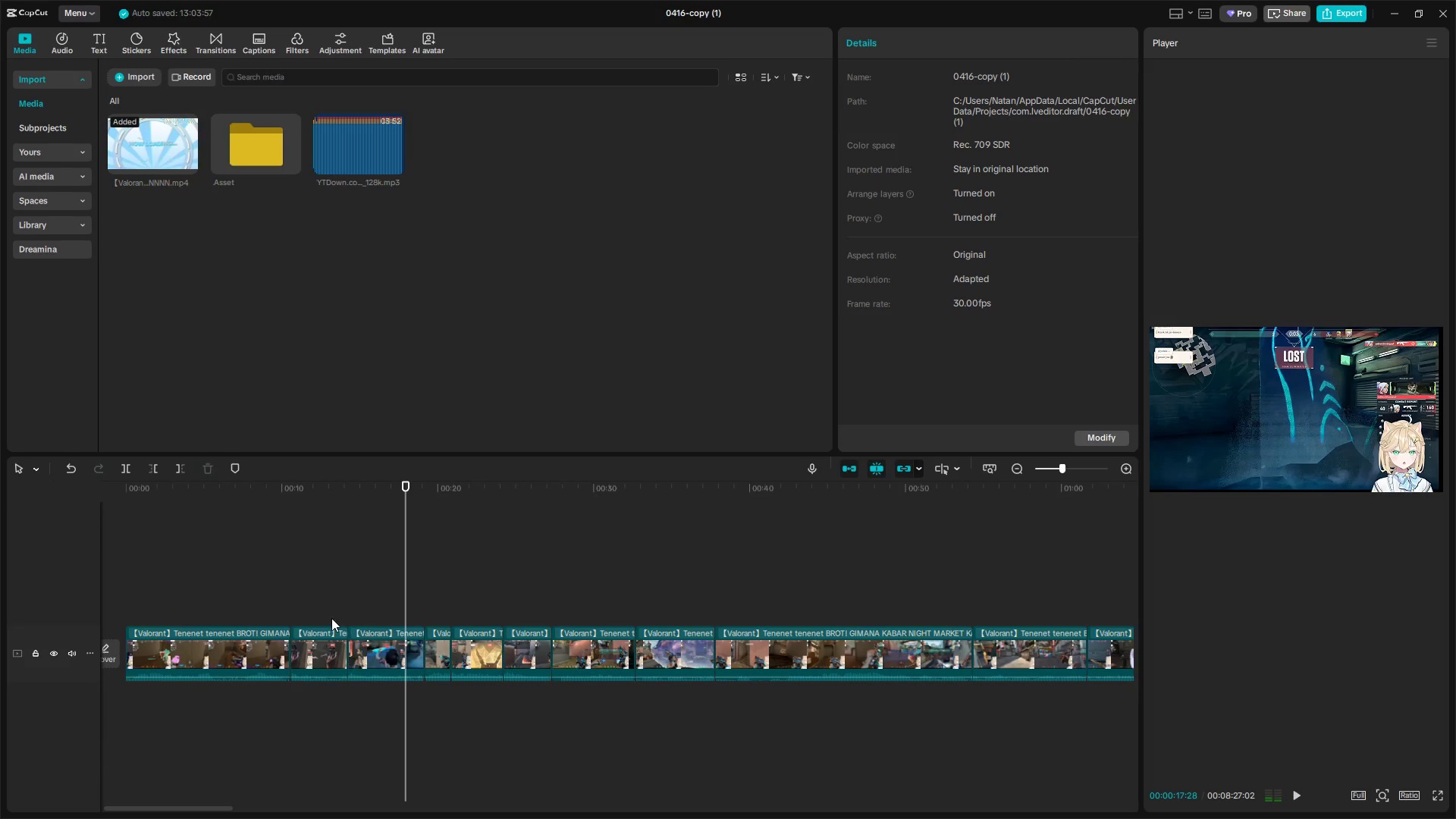 
left_click_drag(start_coordinate=[328, 604], to_coordinate=[372, 679])
 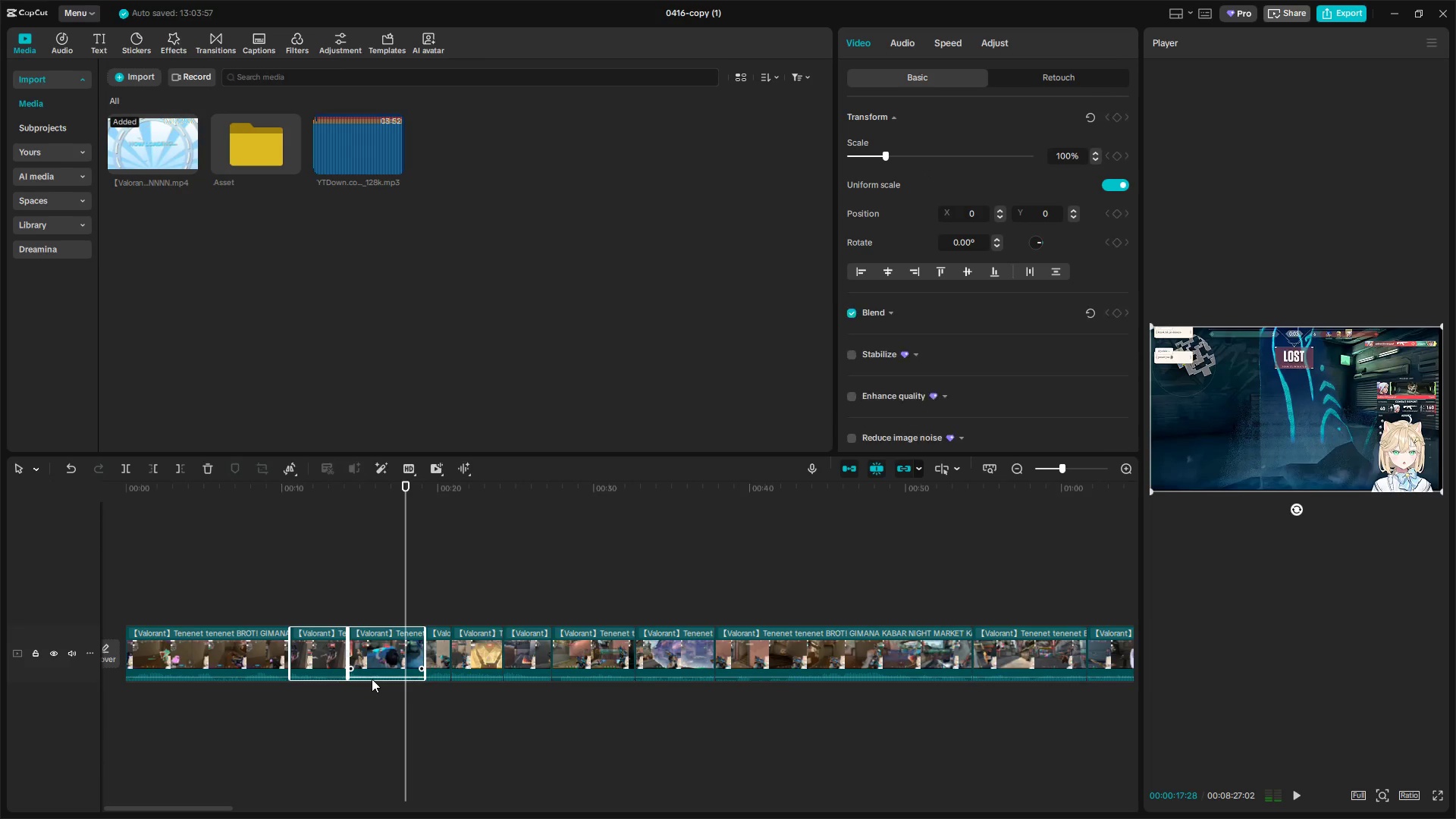 
key(Backspace)
 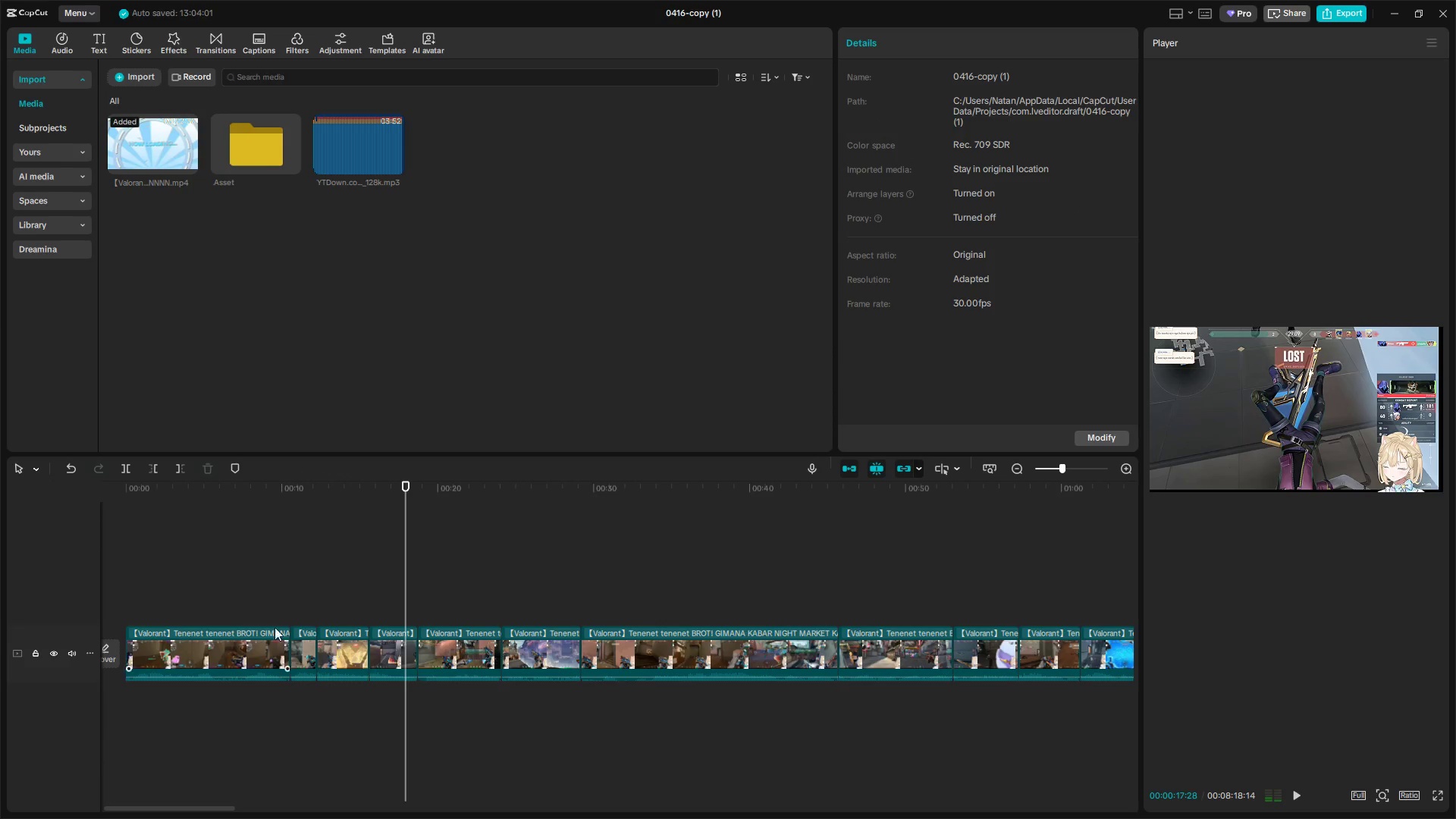 
left_click([269, 591])
 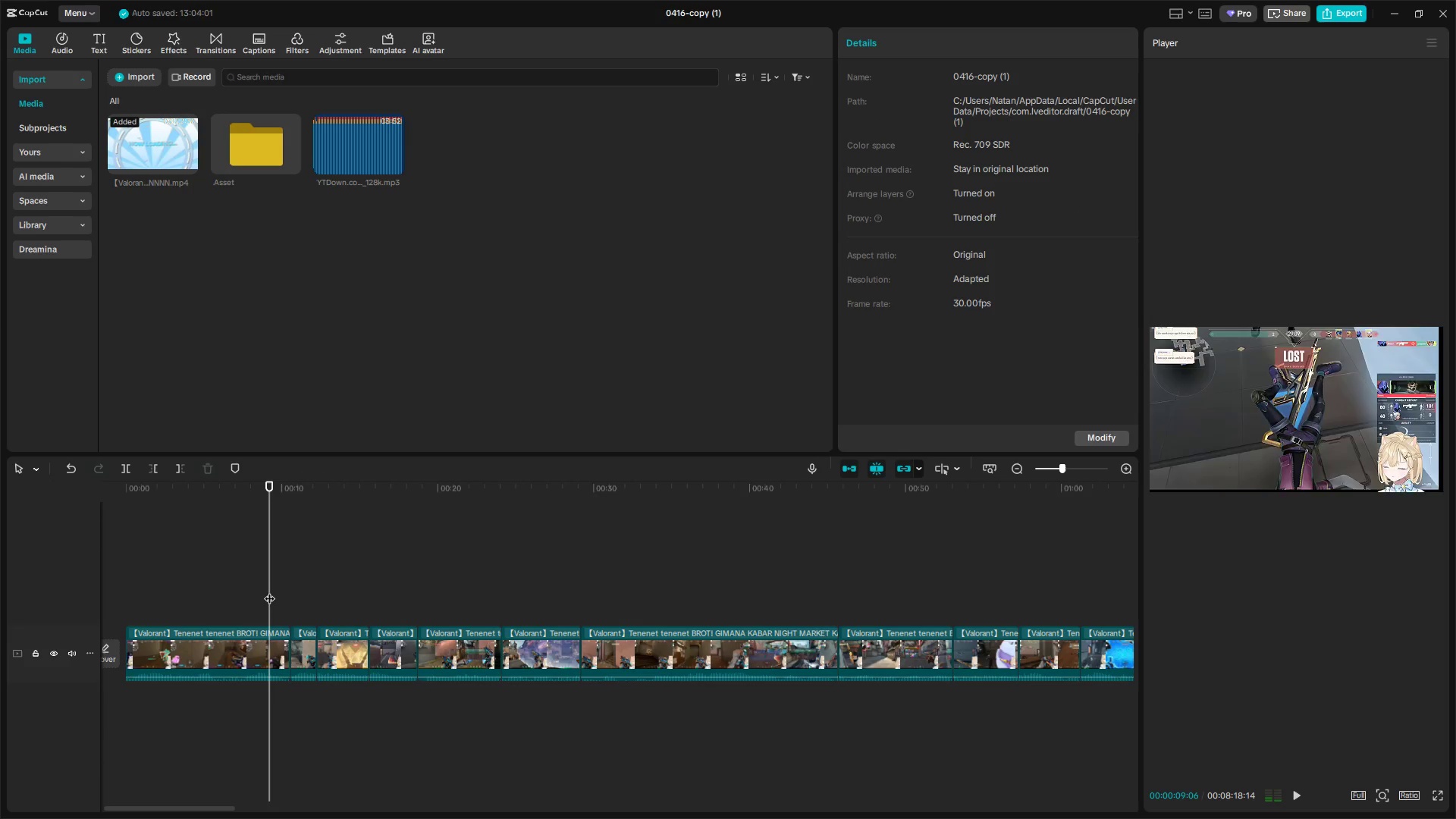 
key(Space)
 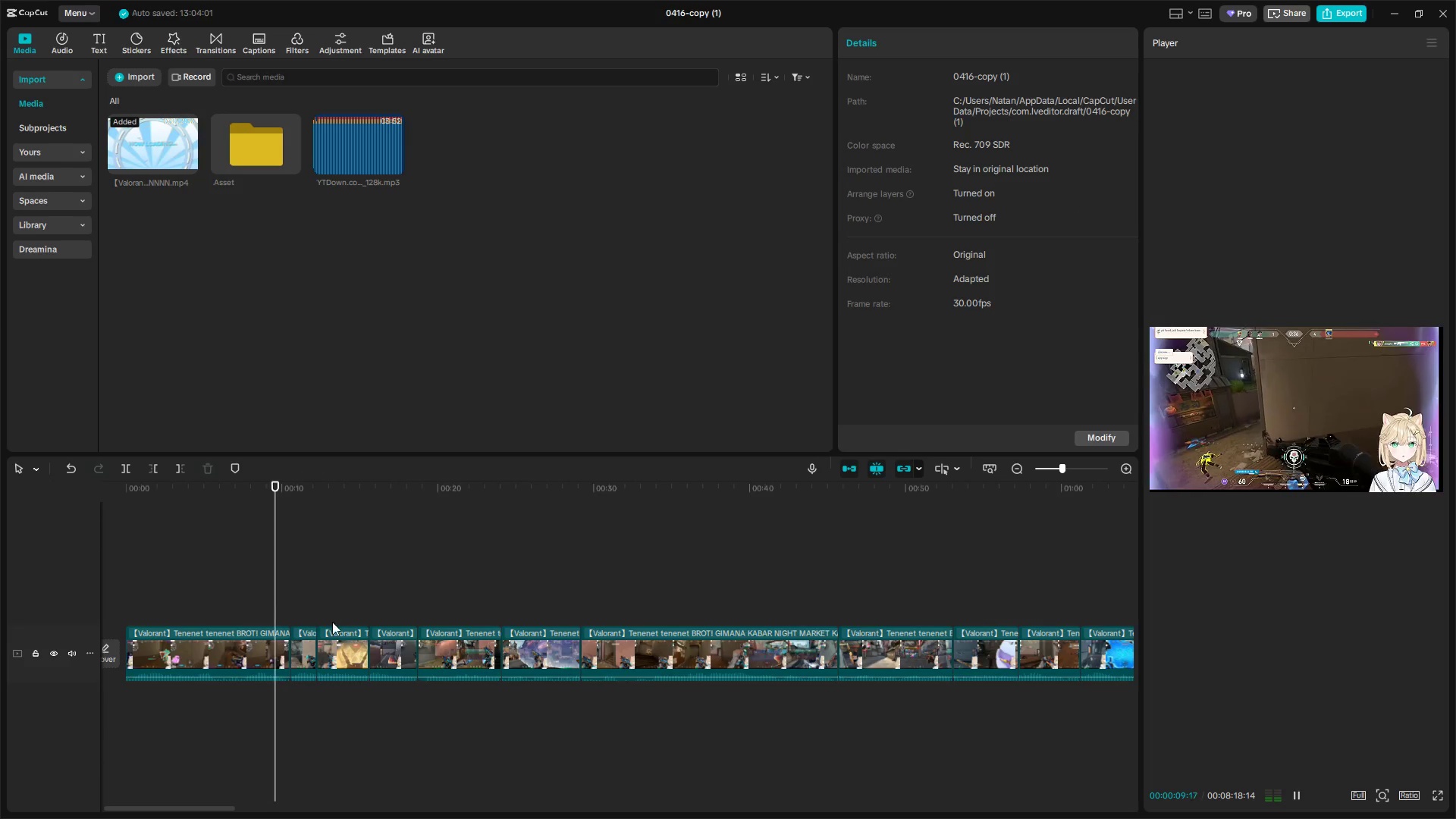 
hold_key(key=ControlLeft, duration=0.5)
scroll: coordinate [334, 627], scroll_direction: up, amount: 4.0
 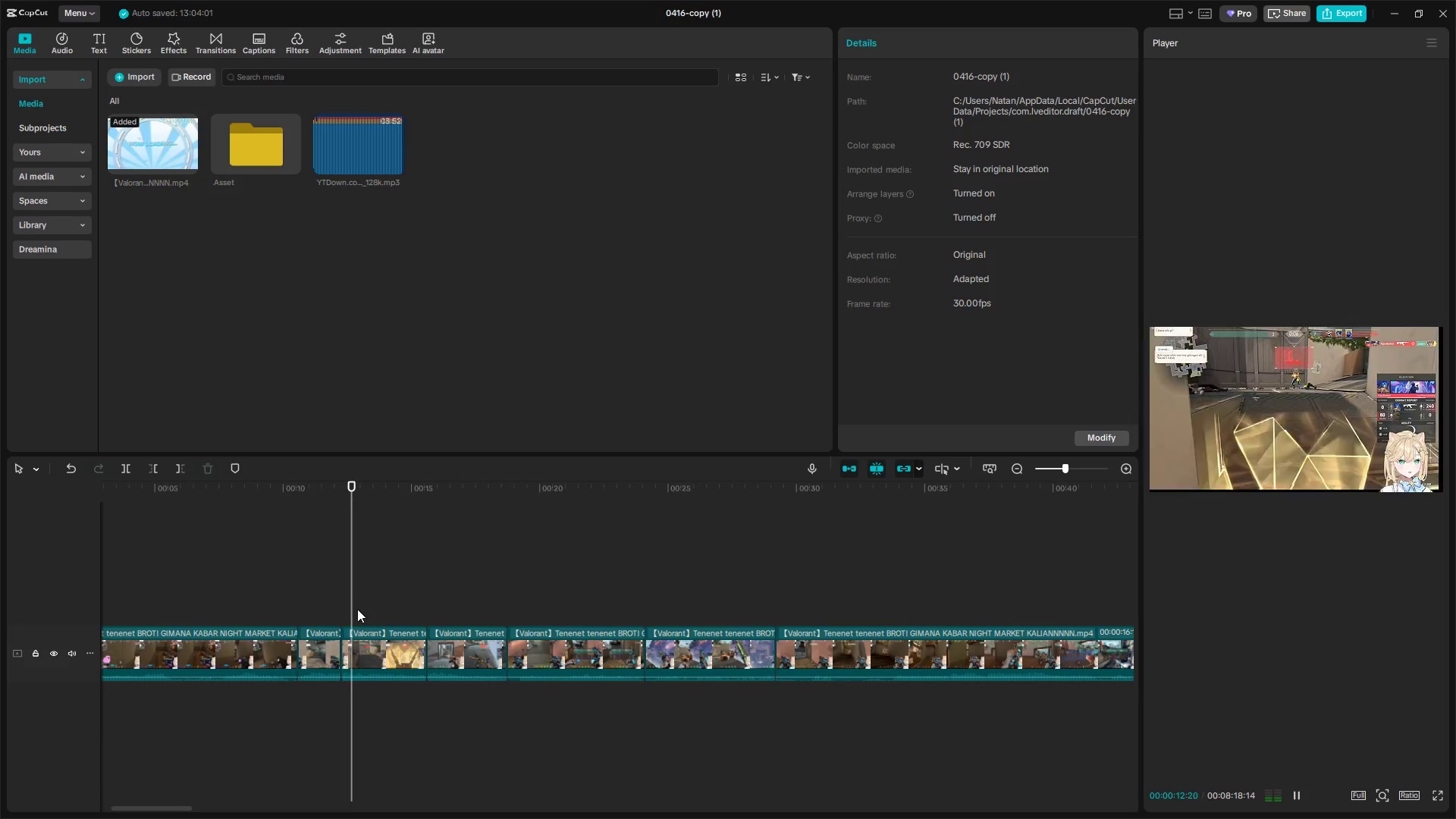 
key(Space)
 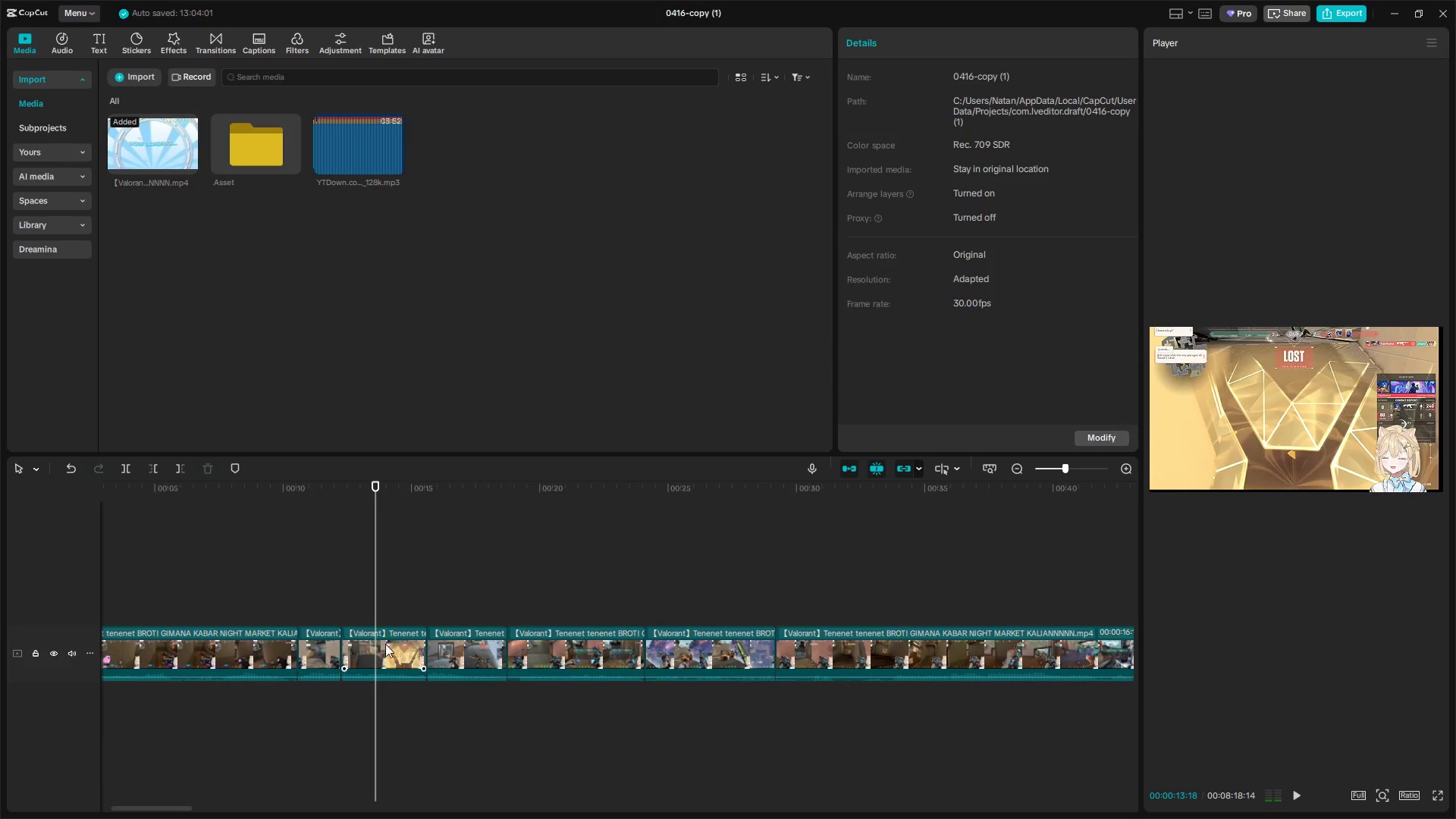 
left_click([386, 645])
 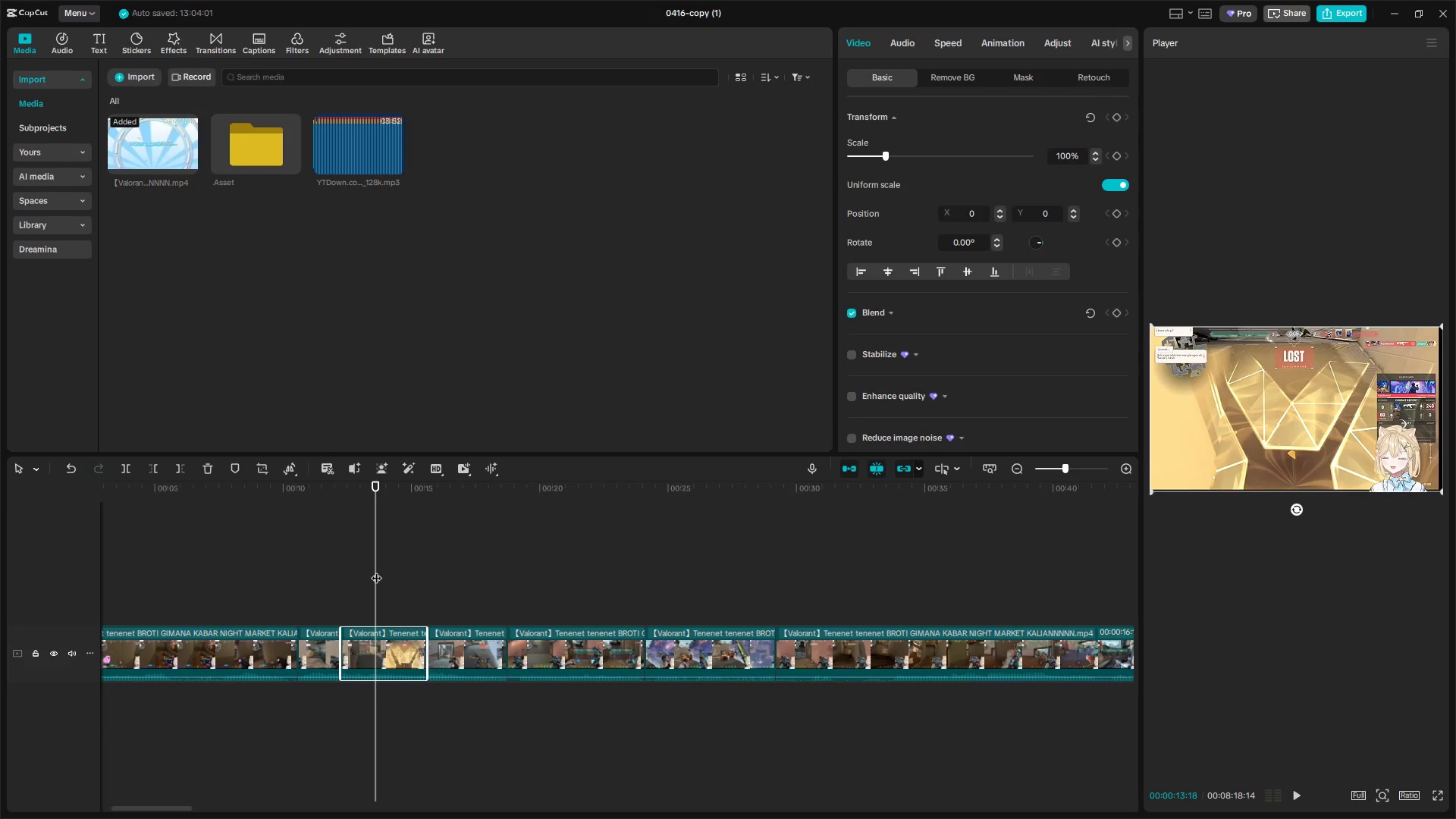 
key(Backspace)
 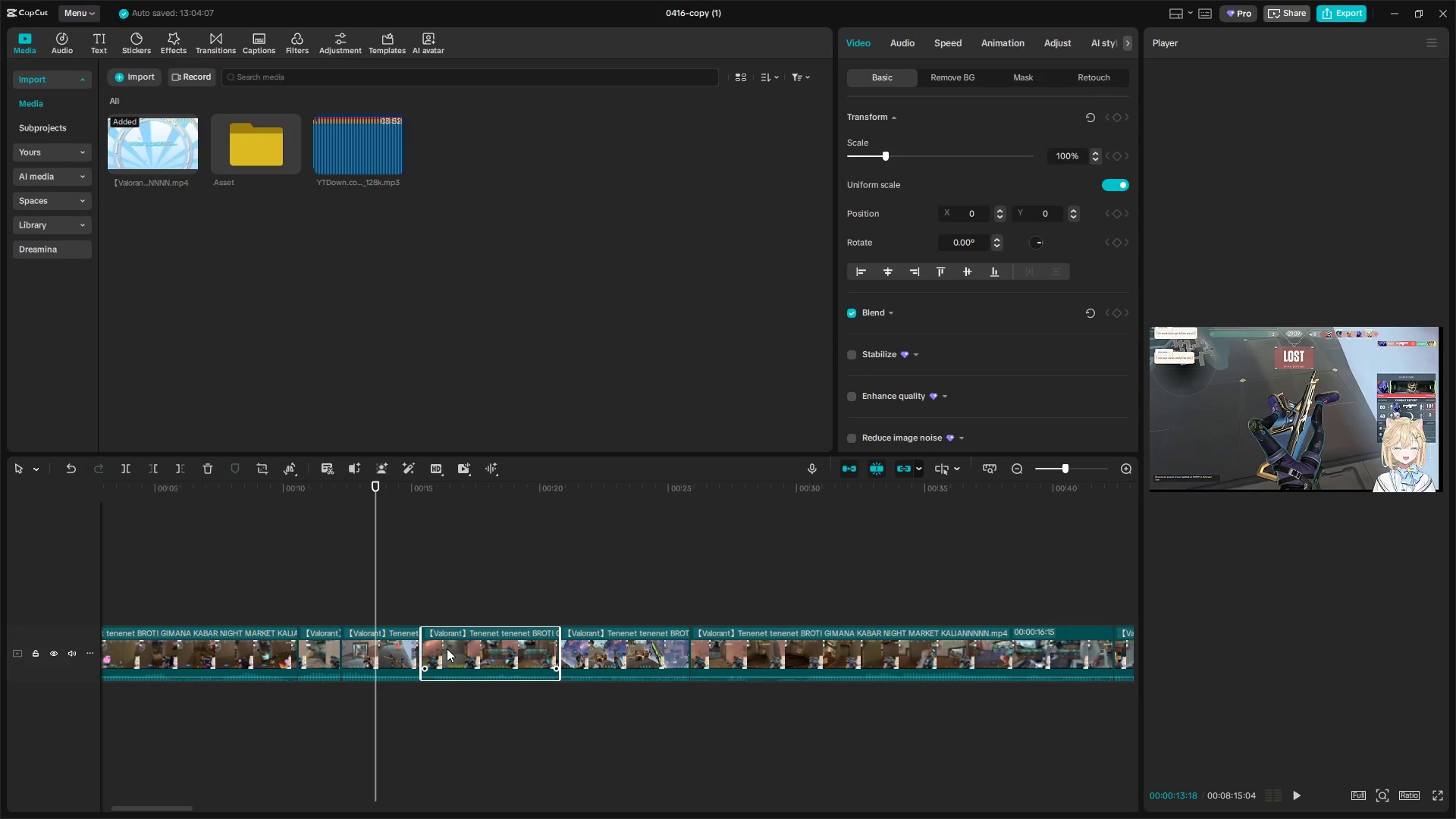 
left_click([398, 642])
 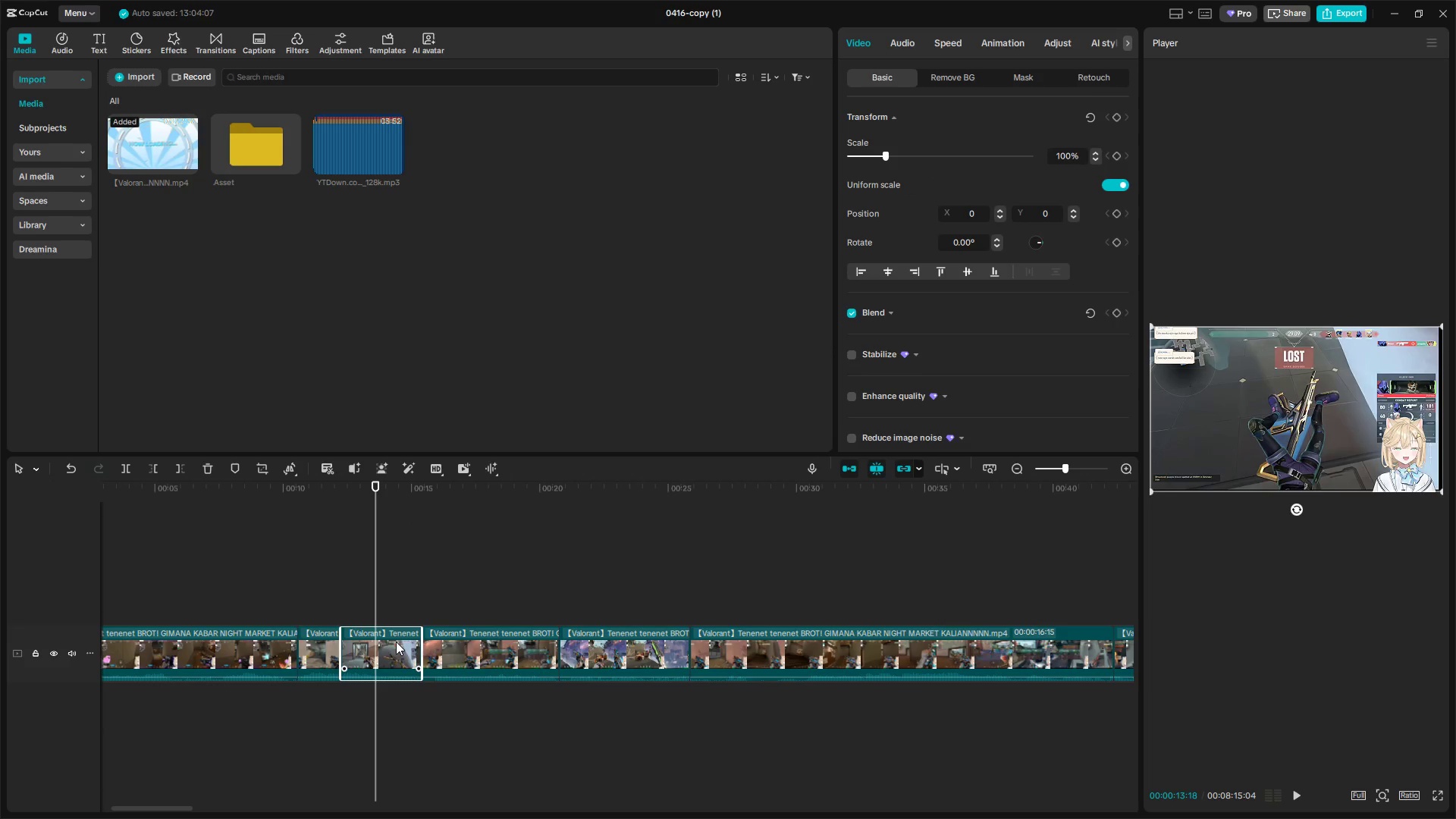 
key(Backspace)
 